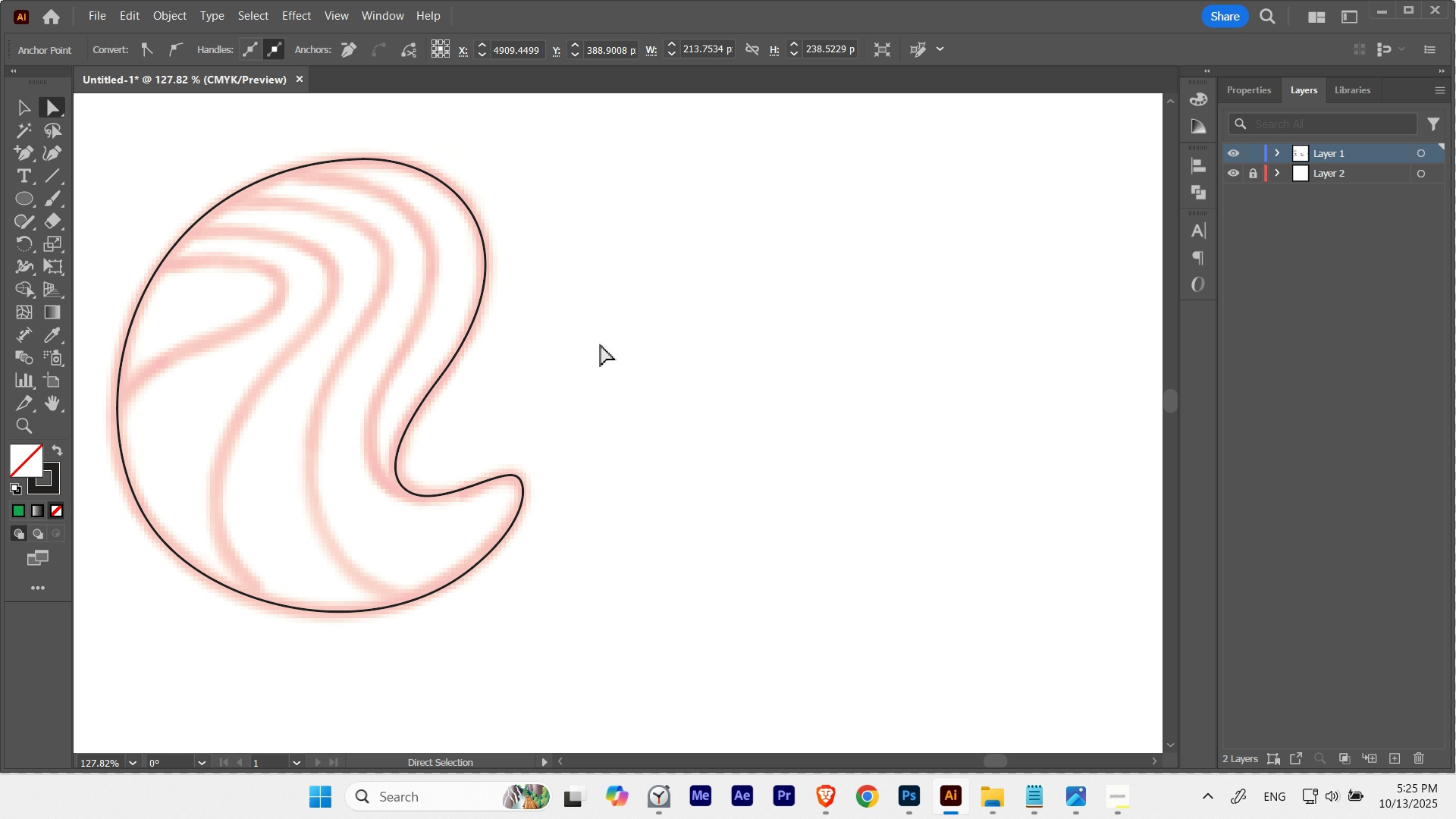 
hold_key(key=AltLeft, duration=2.19)
 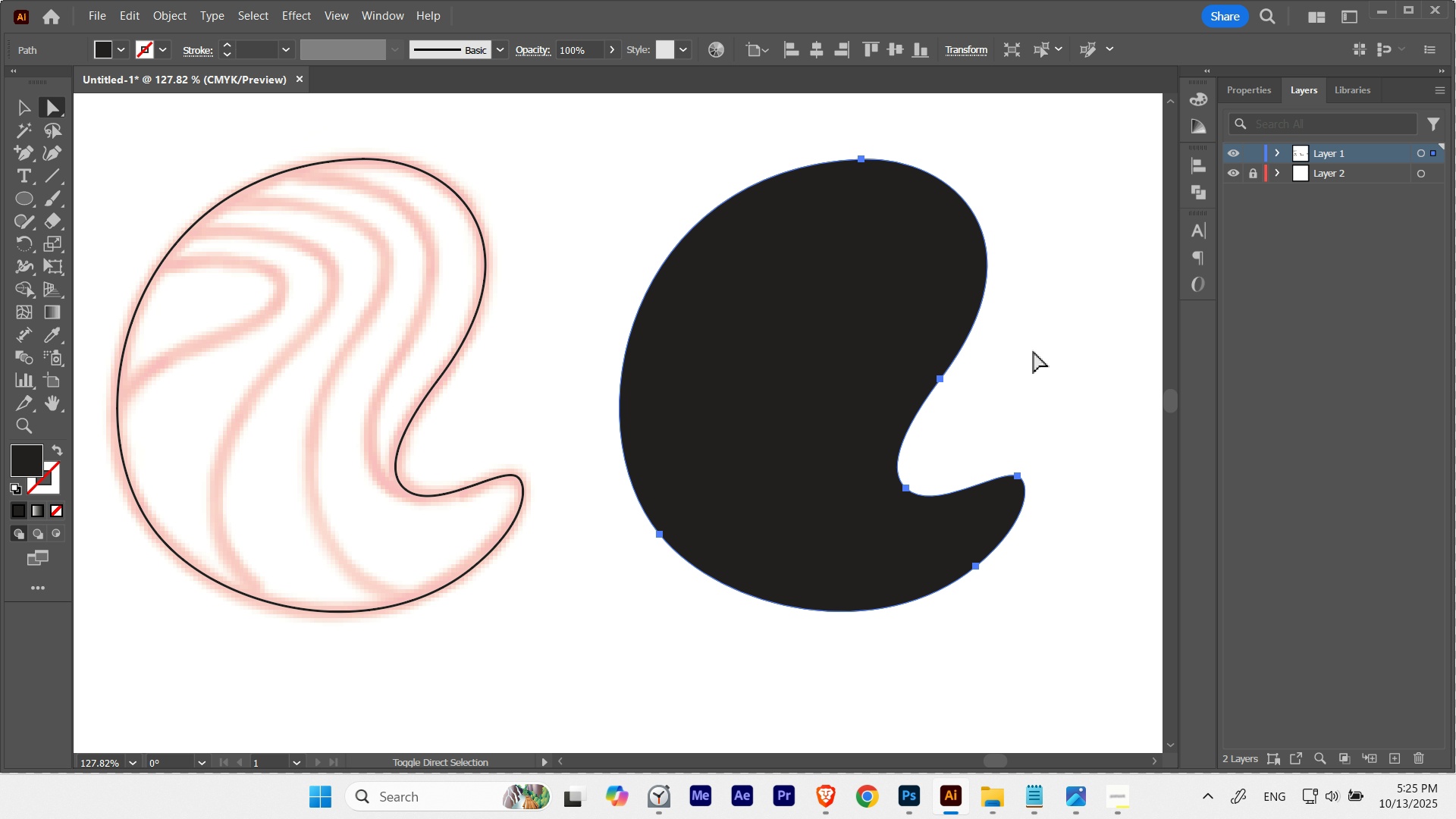 
type(Xaa)
 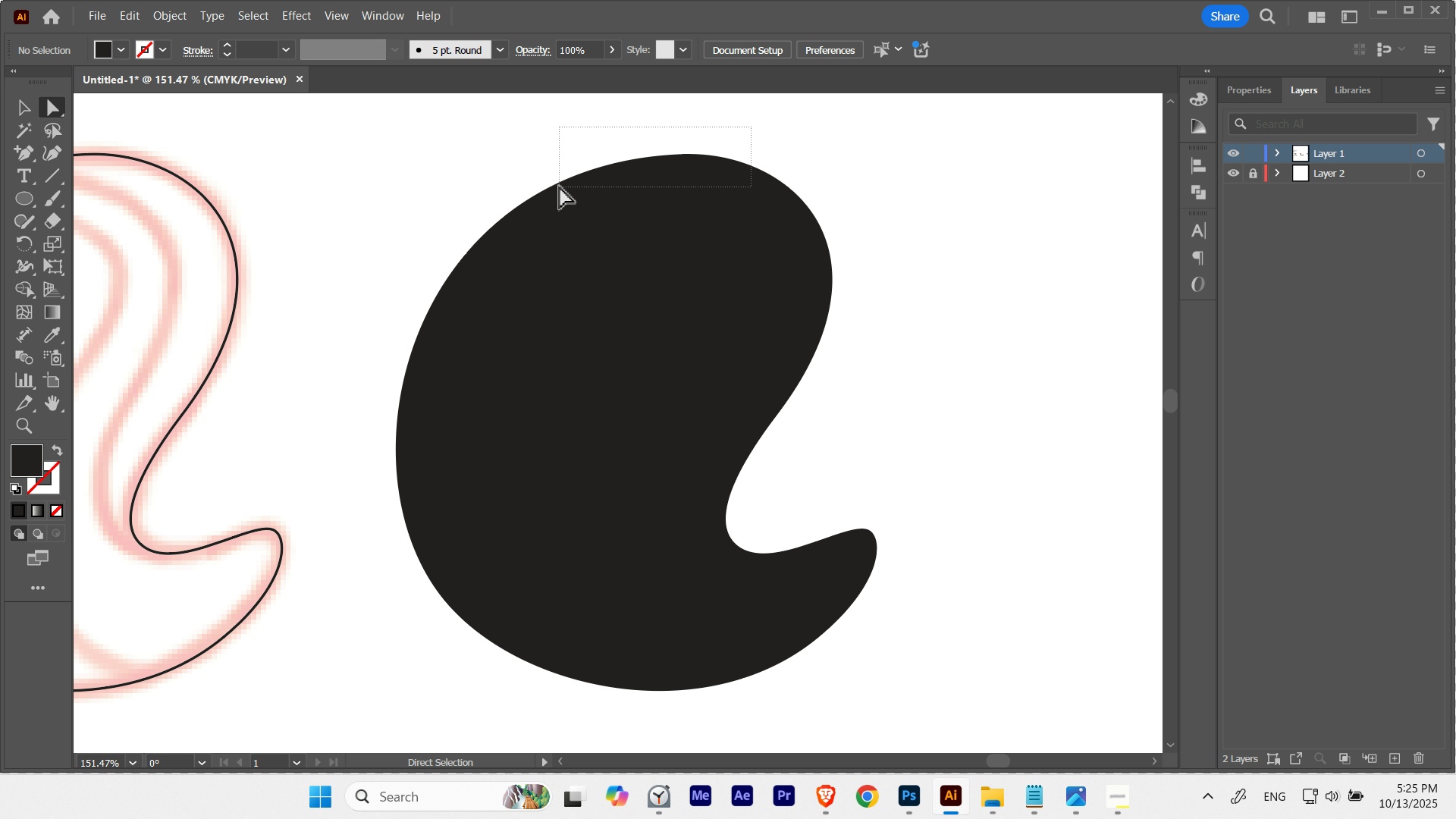 
hold_key(key=Space, duration=0.92)
 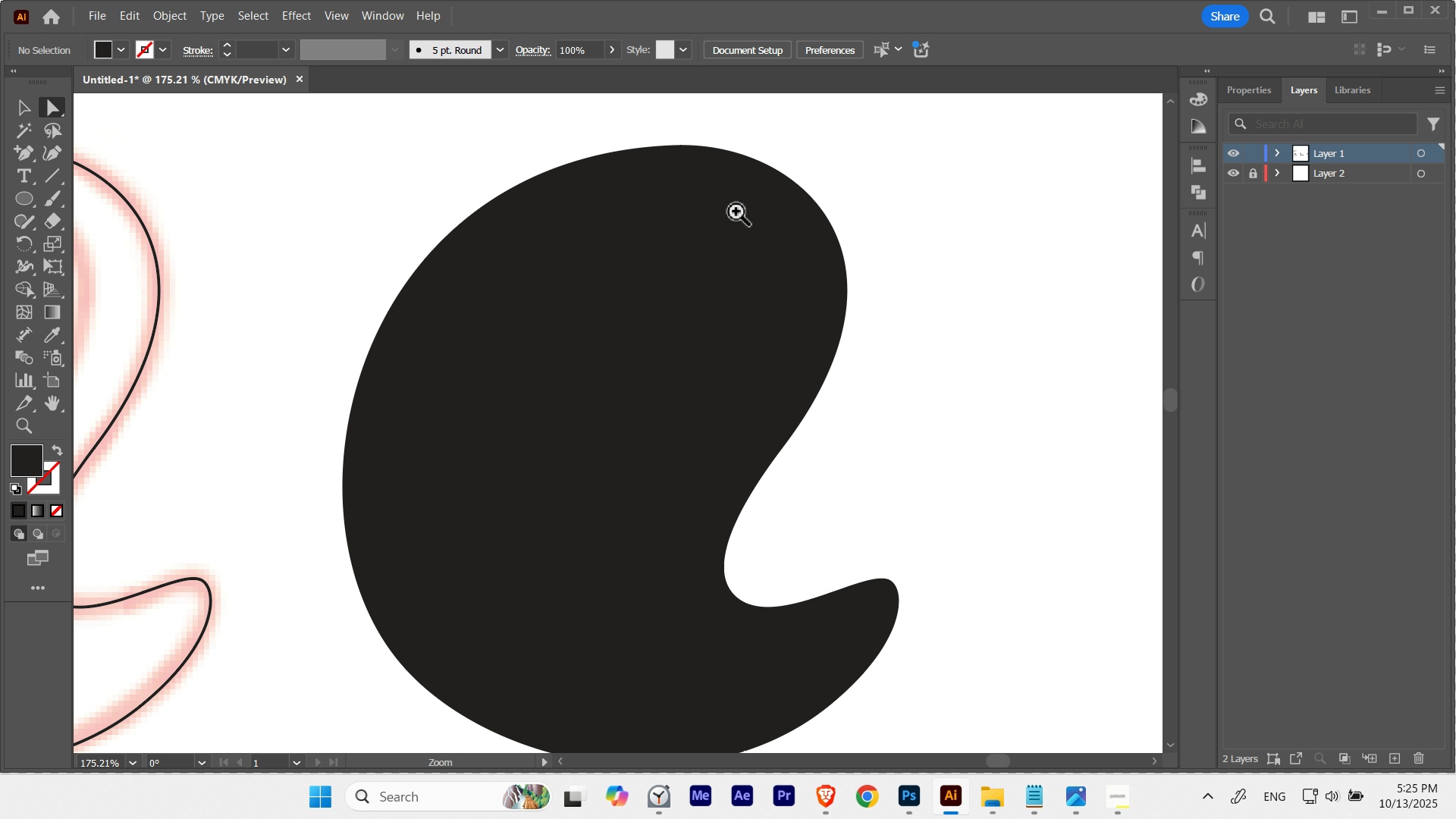 
hold_key(key=ControlLeft, duration=0.45)
 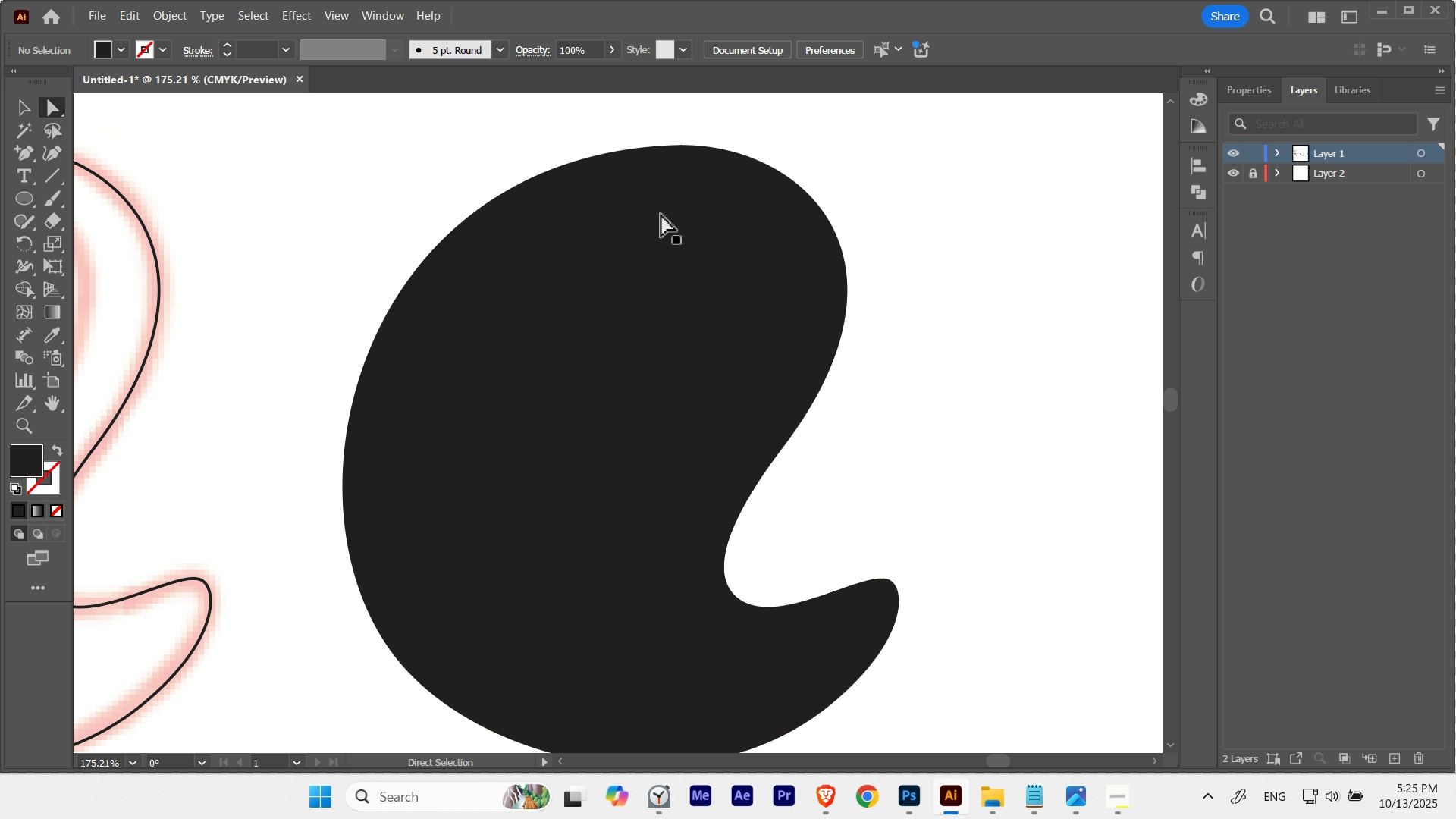 
hold_key(key=Space, duration=0.46)
 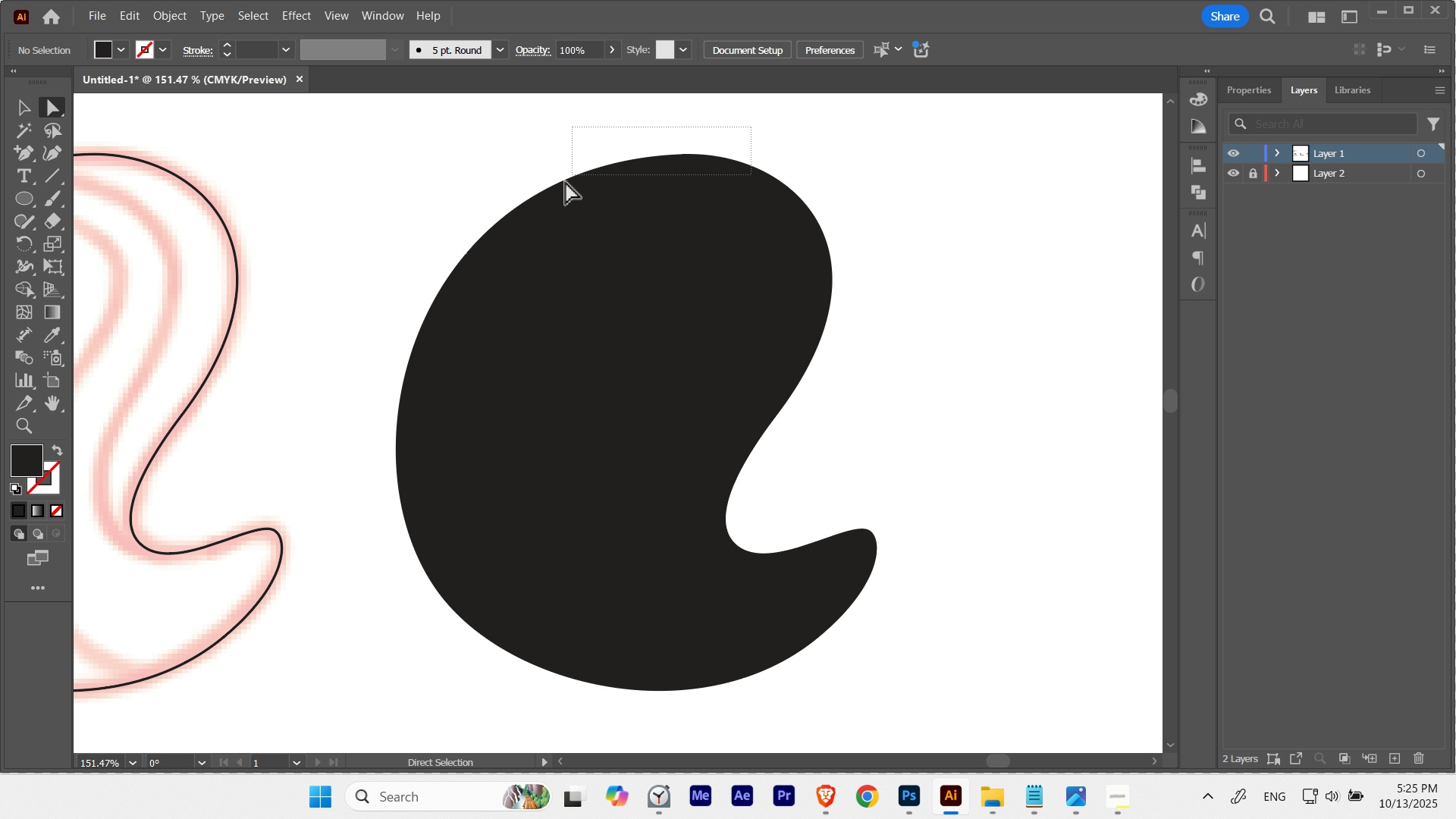 
hold_key(key=ControlLeft, duration=0.33)
 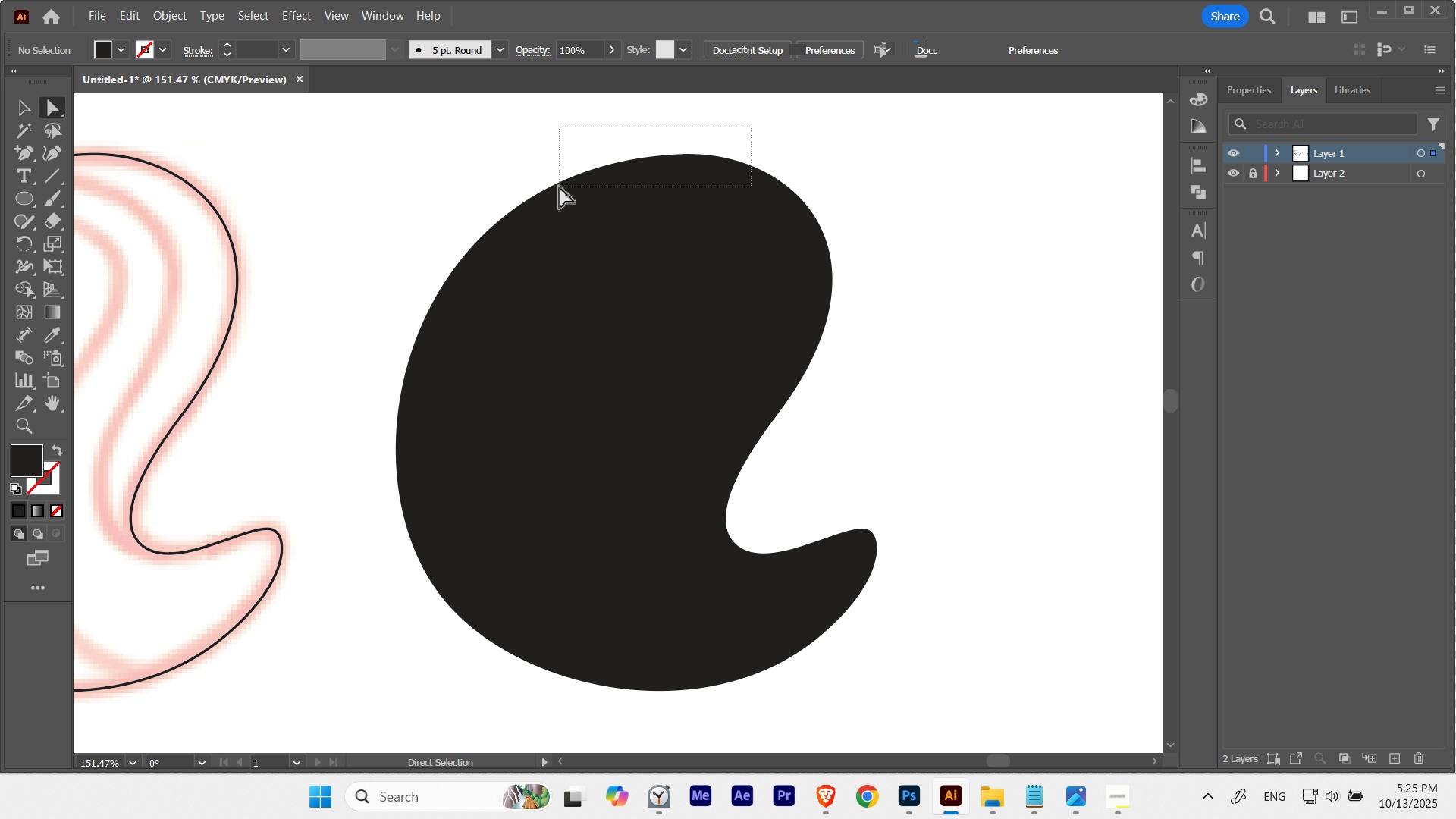 
key(Control+ControlLeft)
 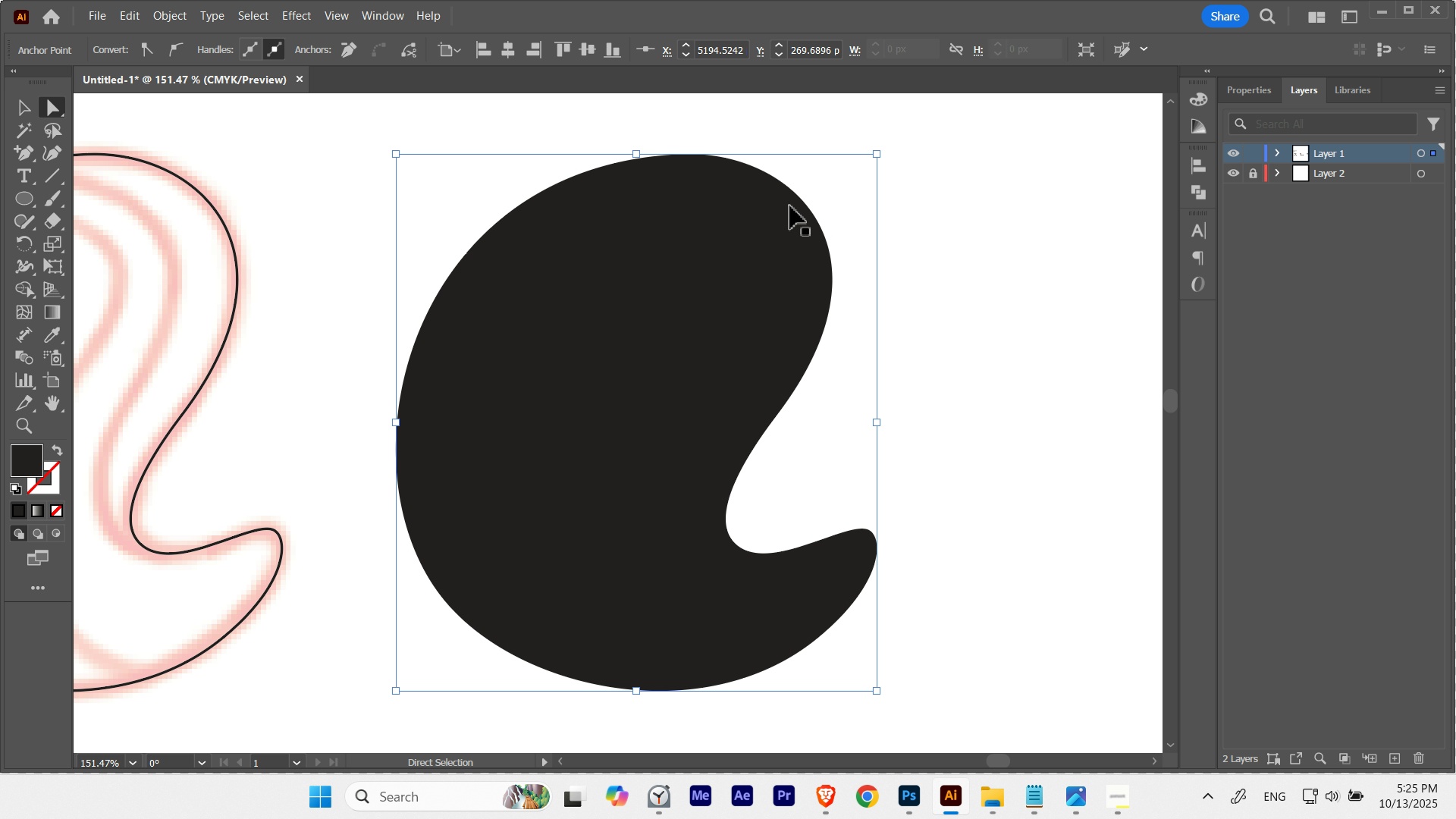 
key(Control+H)
 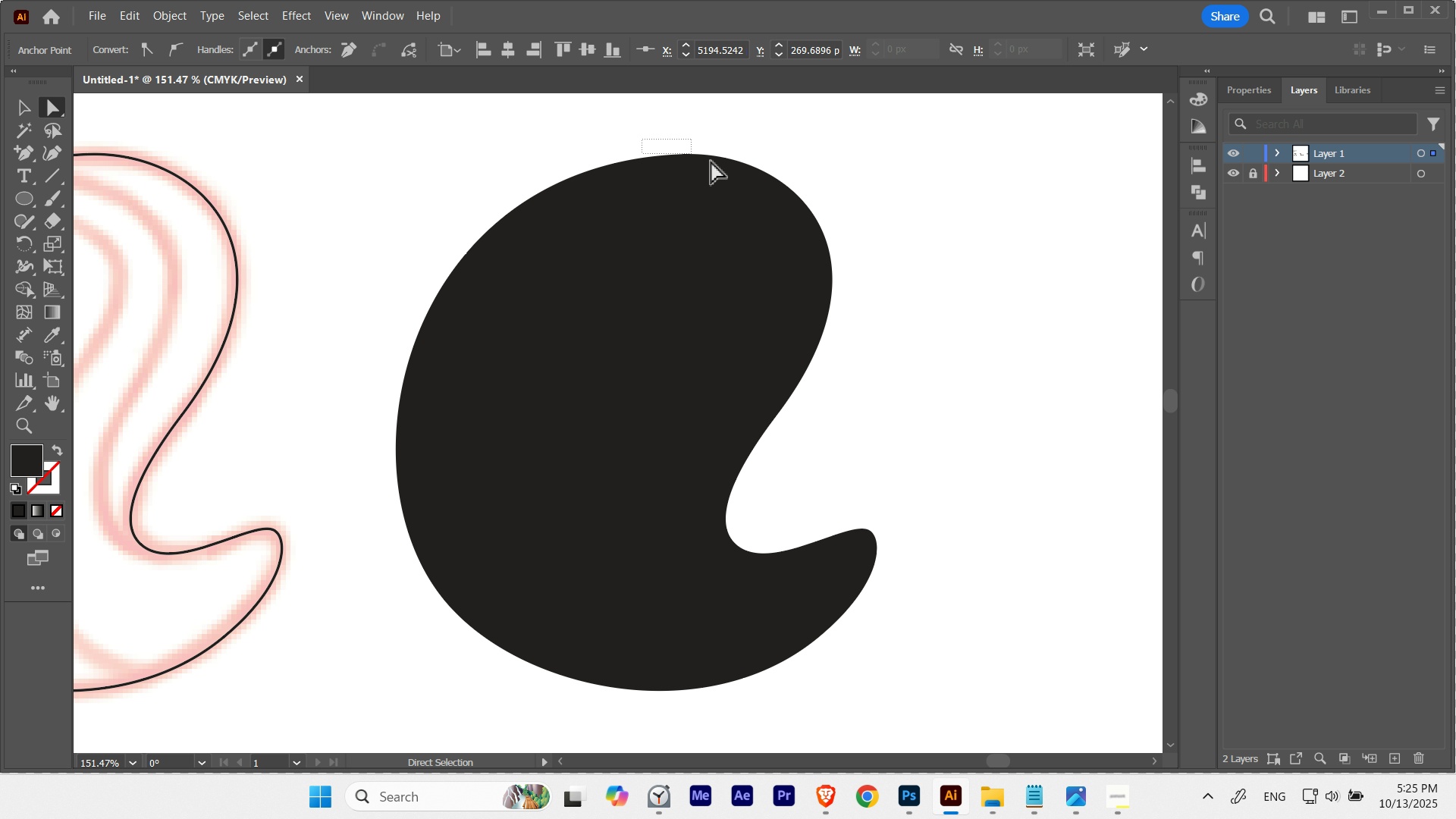 
key(Control+ControlLeft)
 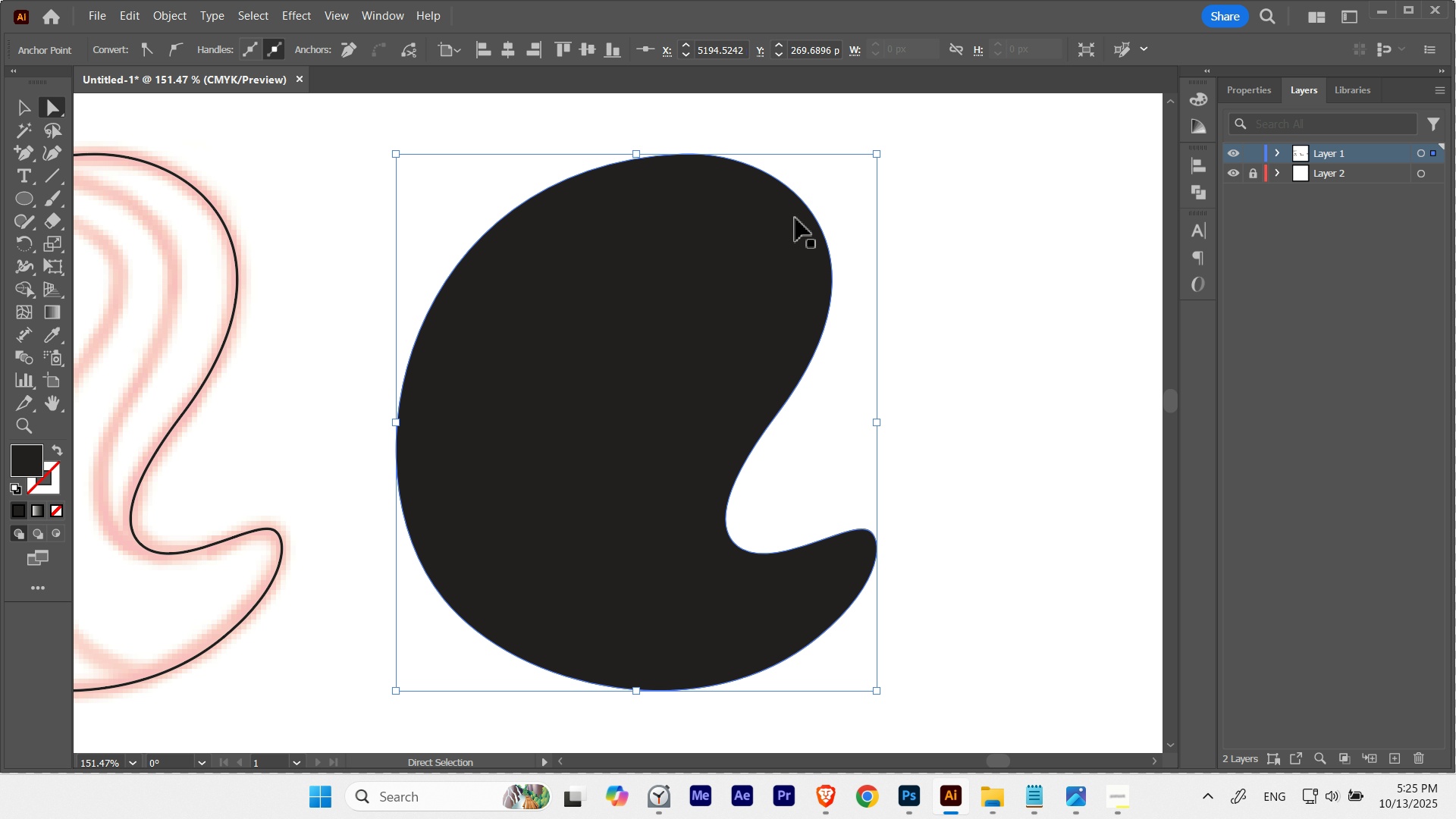 
key(Control+H)
 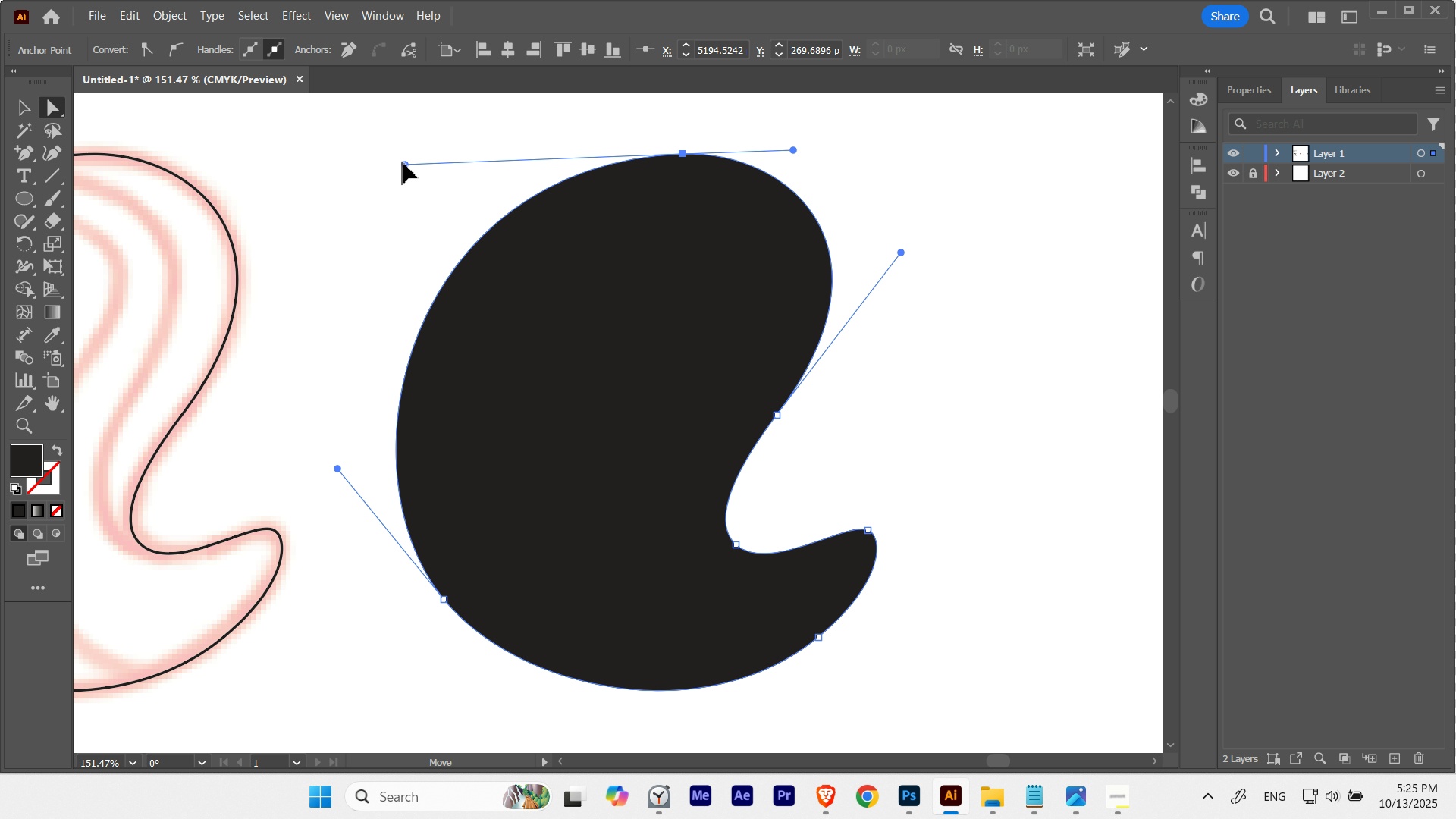 
hold_key(key=ShiftLeft, duration=1.48)
 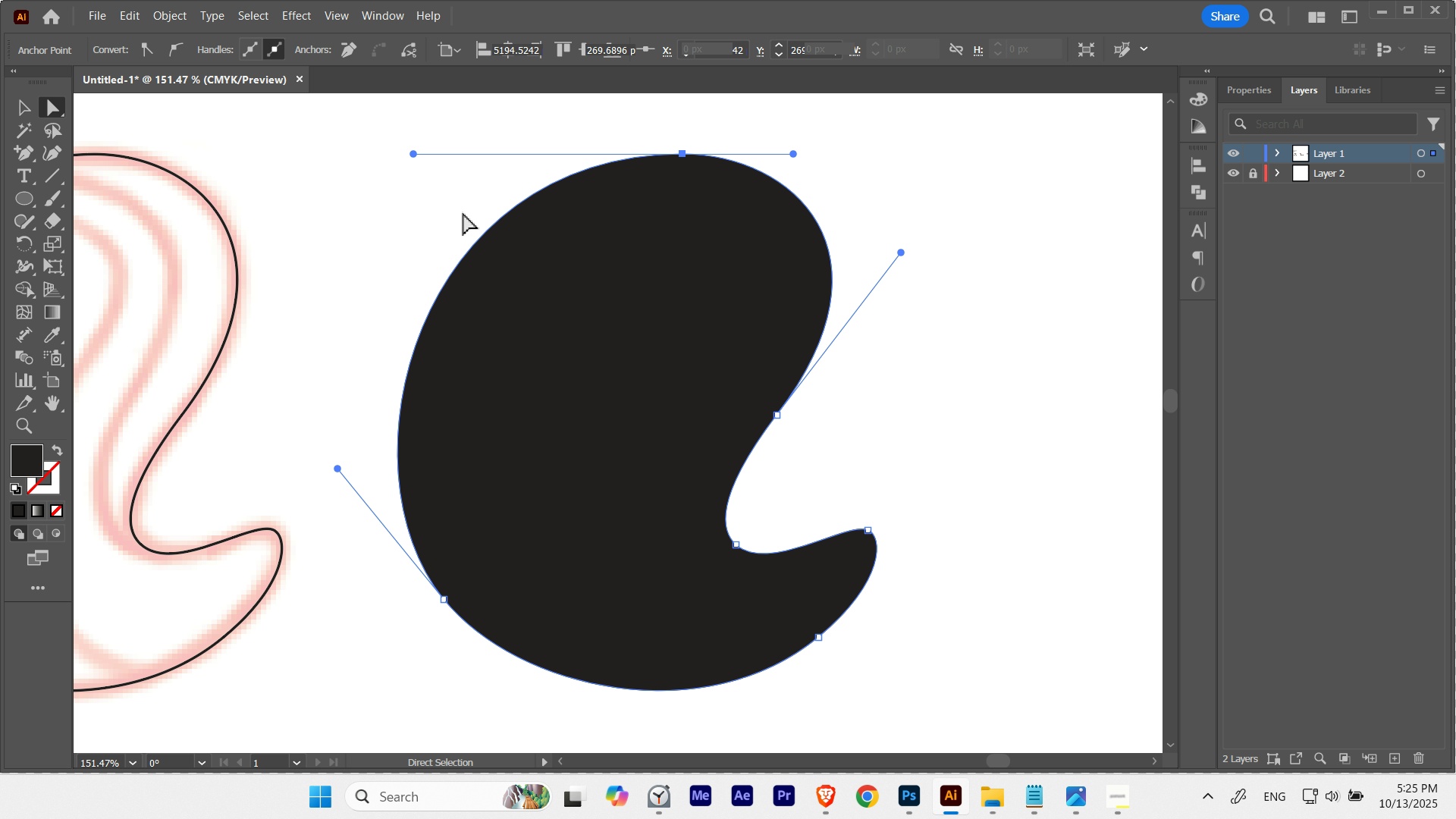 
left_click([460, 211])
 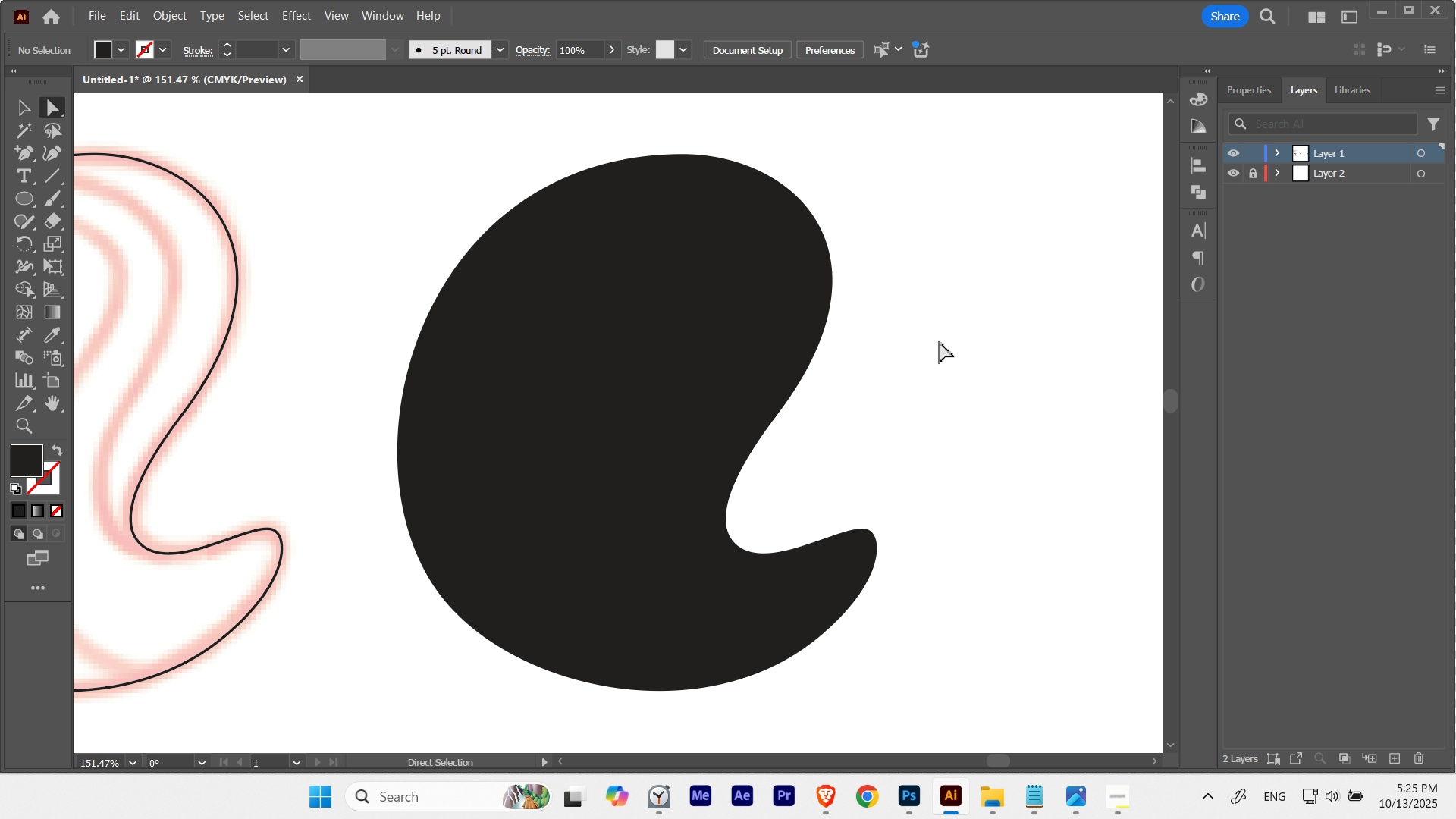 
left_click([940, 341])
 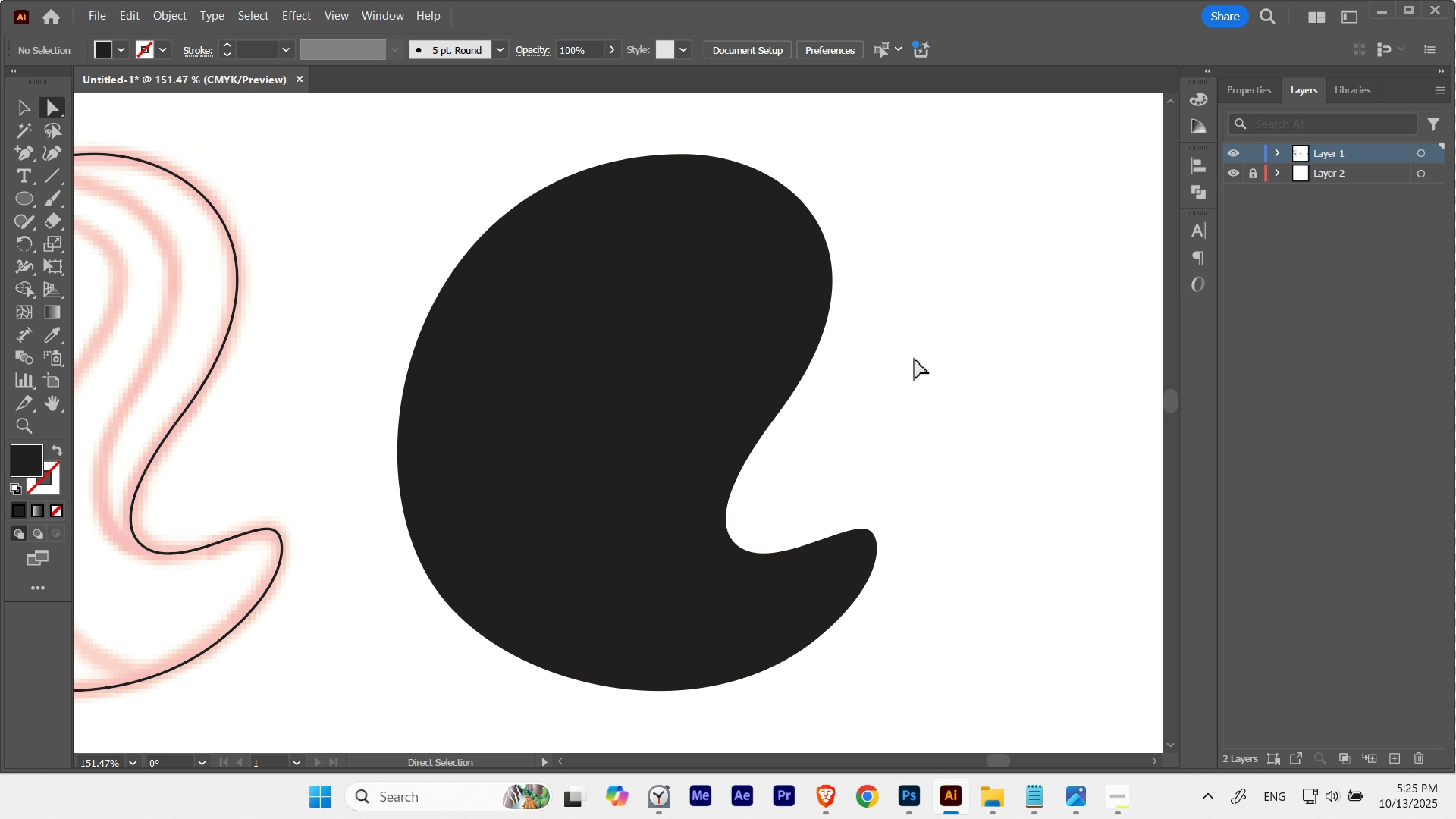 
hold_key(key=ControlLeft, duration=2.82)
 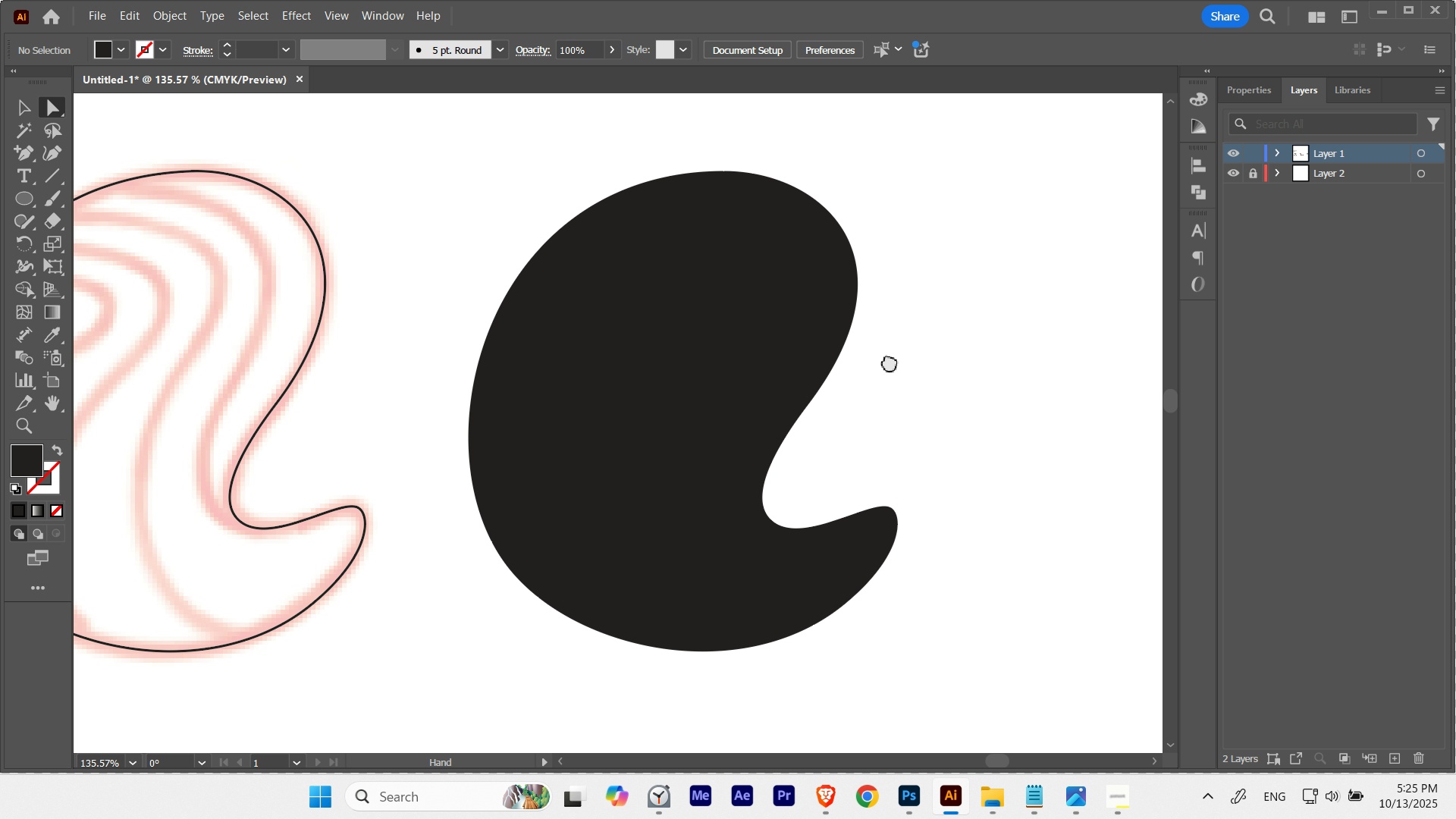 
hold_key(key=Space, duration=1.52)
 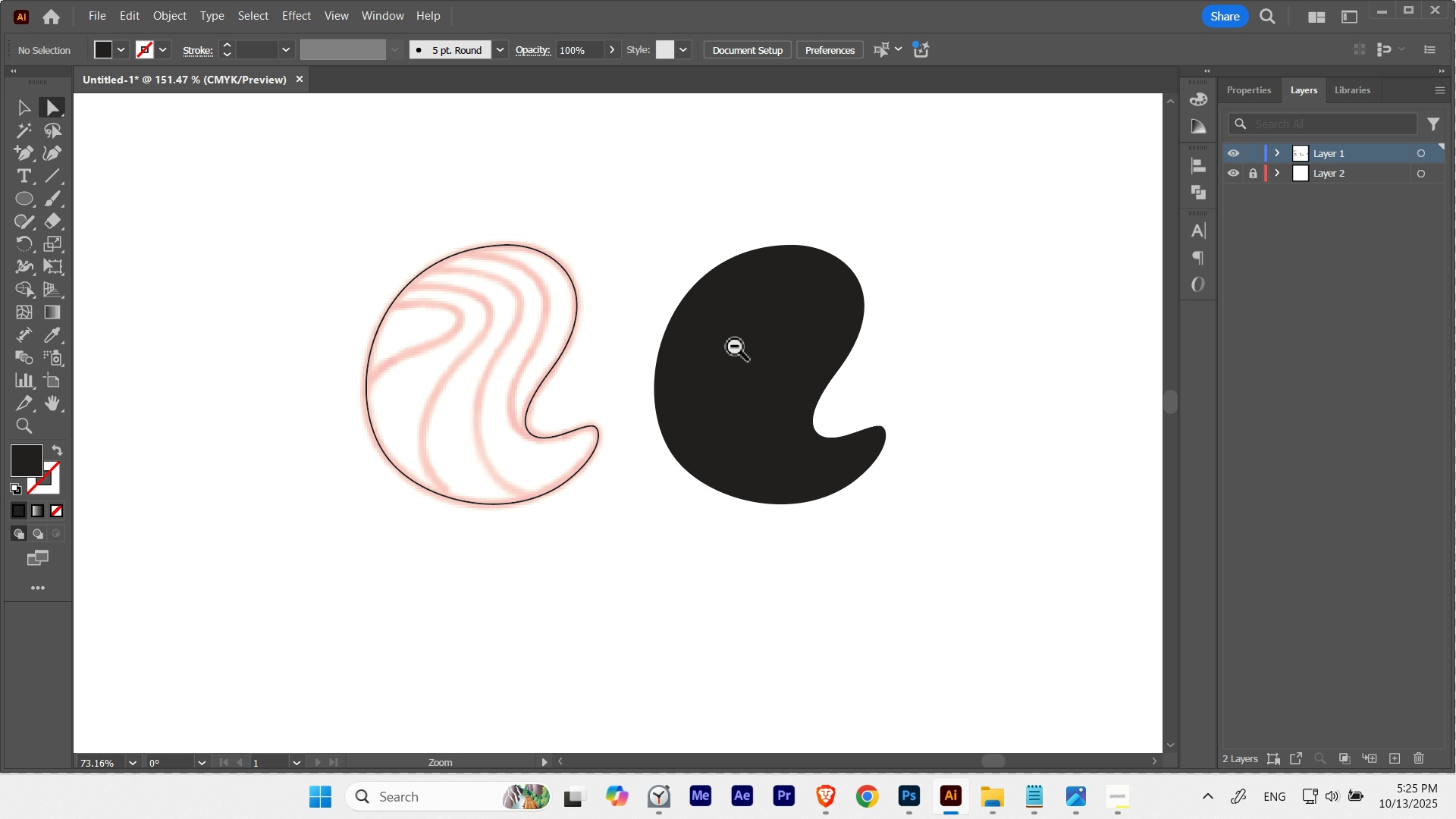 
hold_key(key=Space, duration=1.5)
 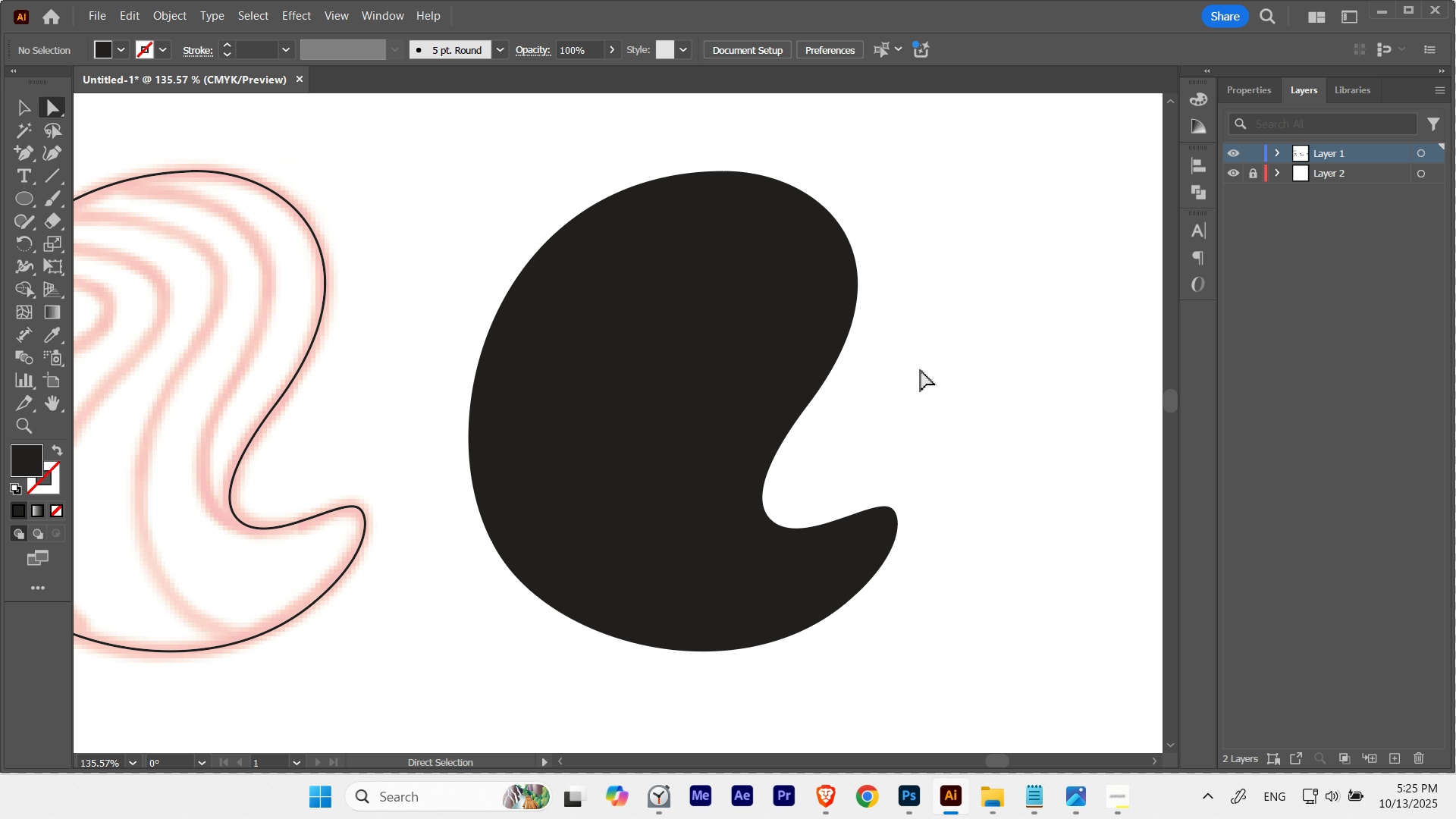 
hold_key(key=Space, duration=0.49)
 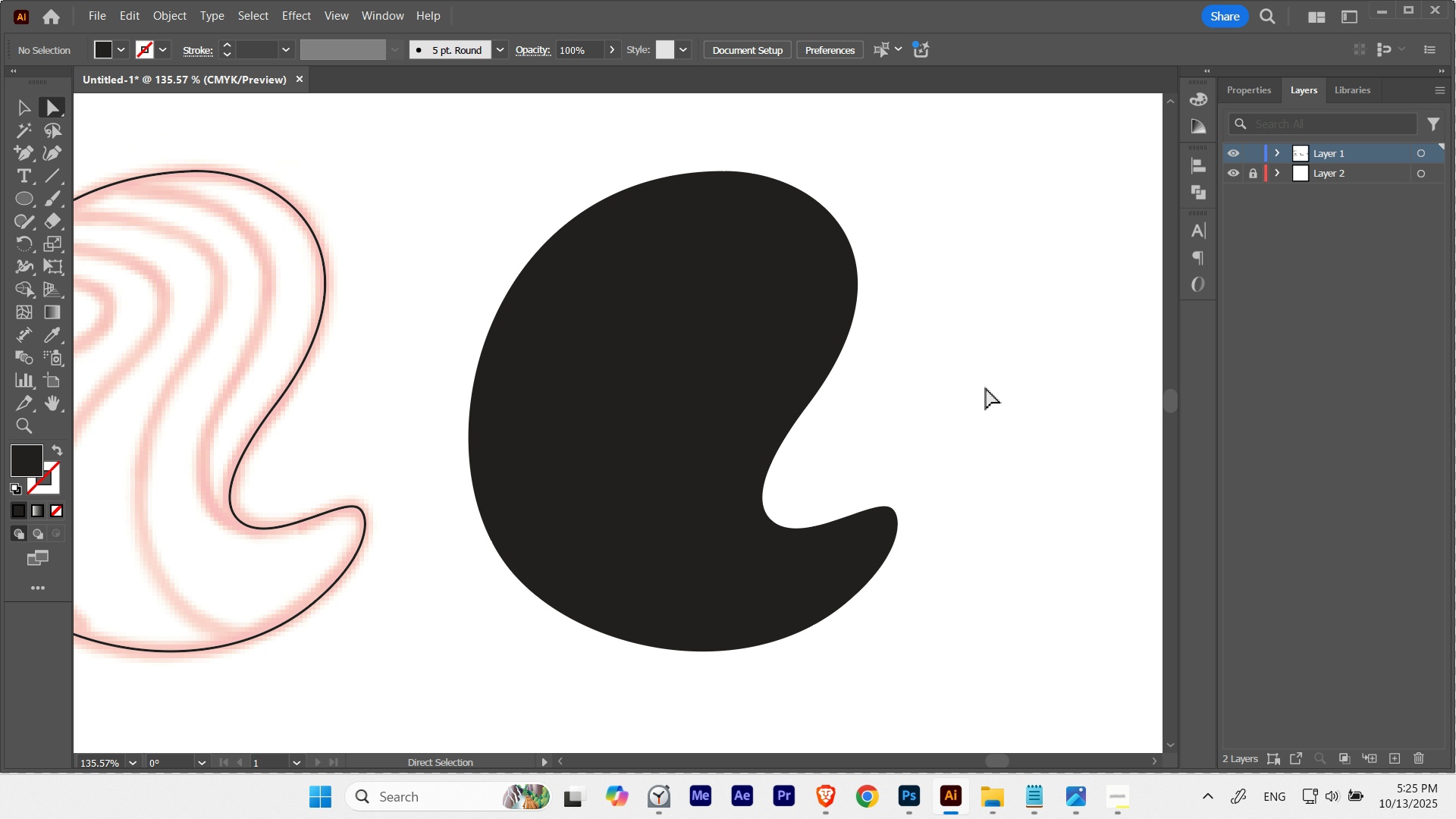 
left_click([986, 388])
 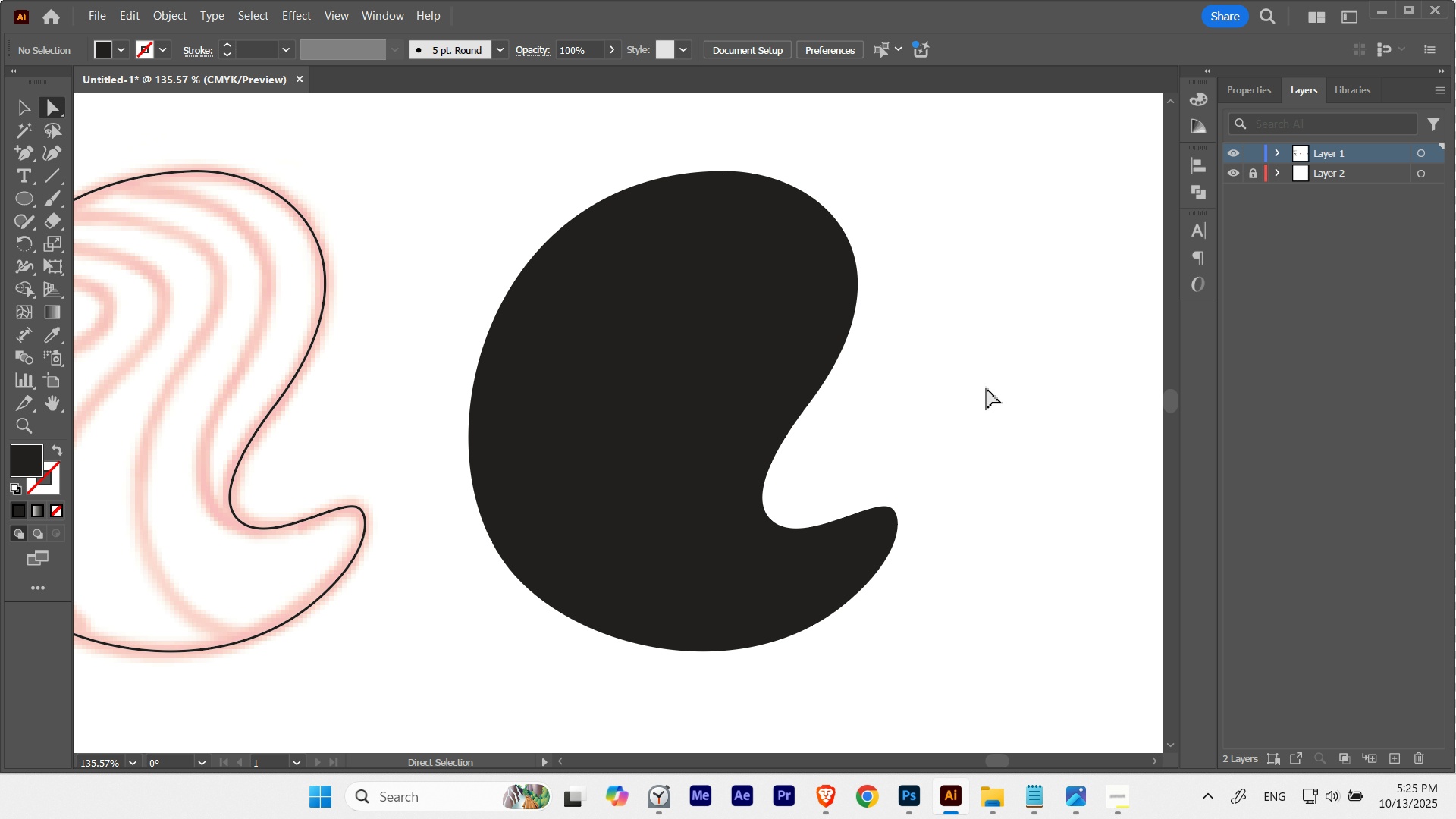 
hold_key(key=ControlLeft, duration=0.43)
 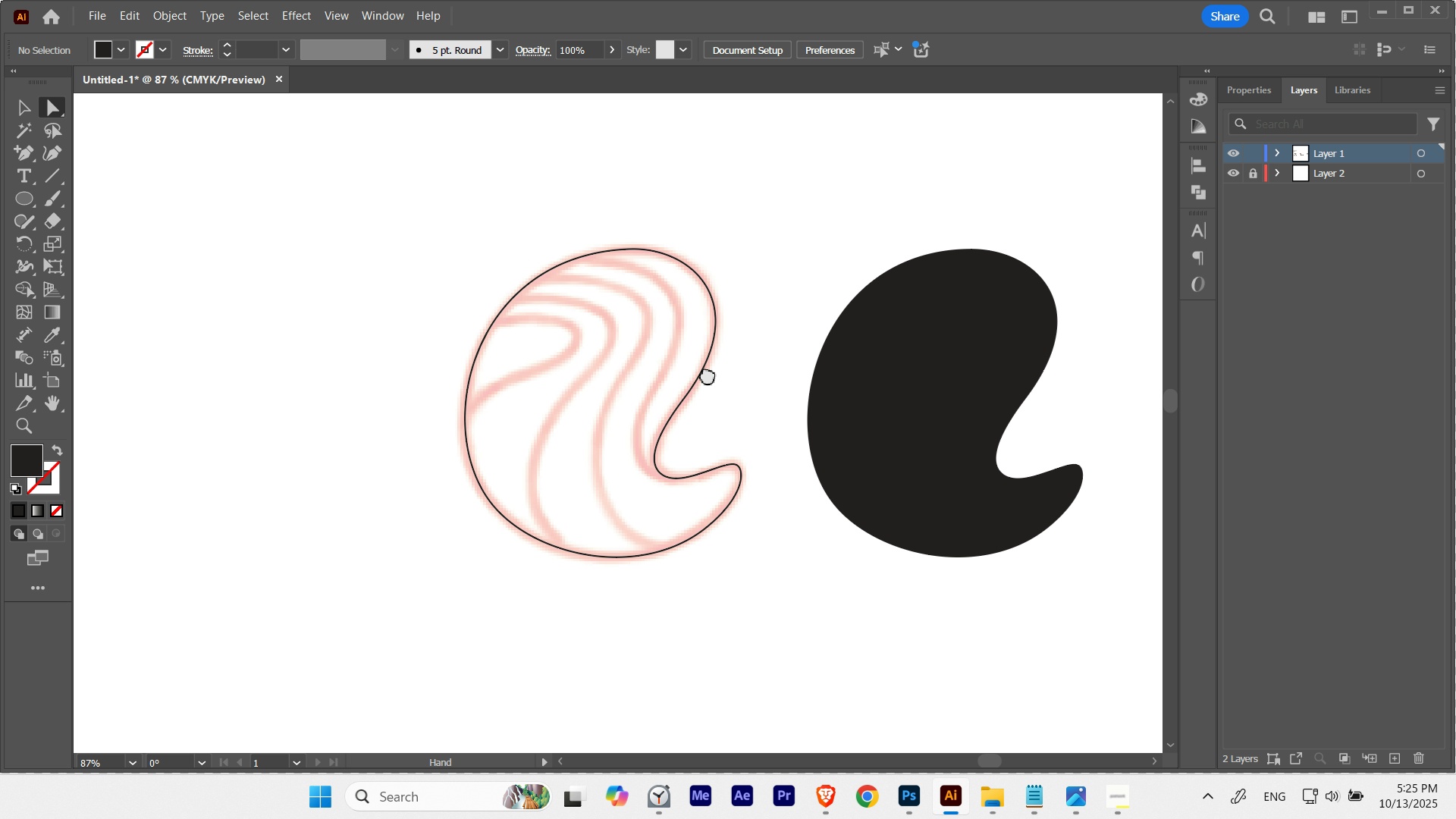 
hold_key(key=Space, duration=1.11)
 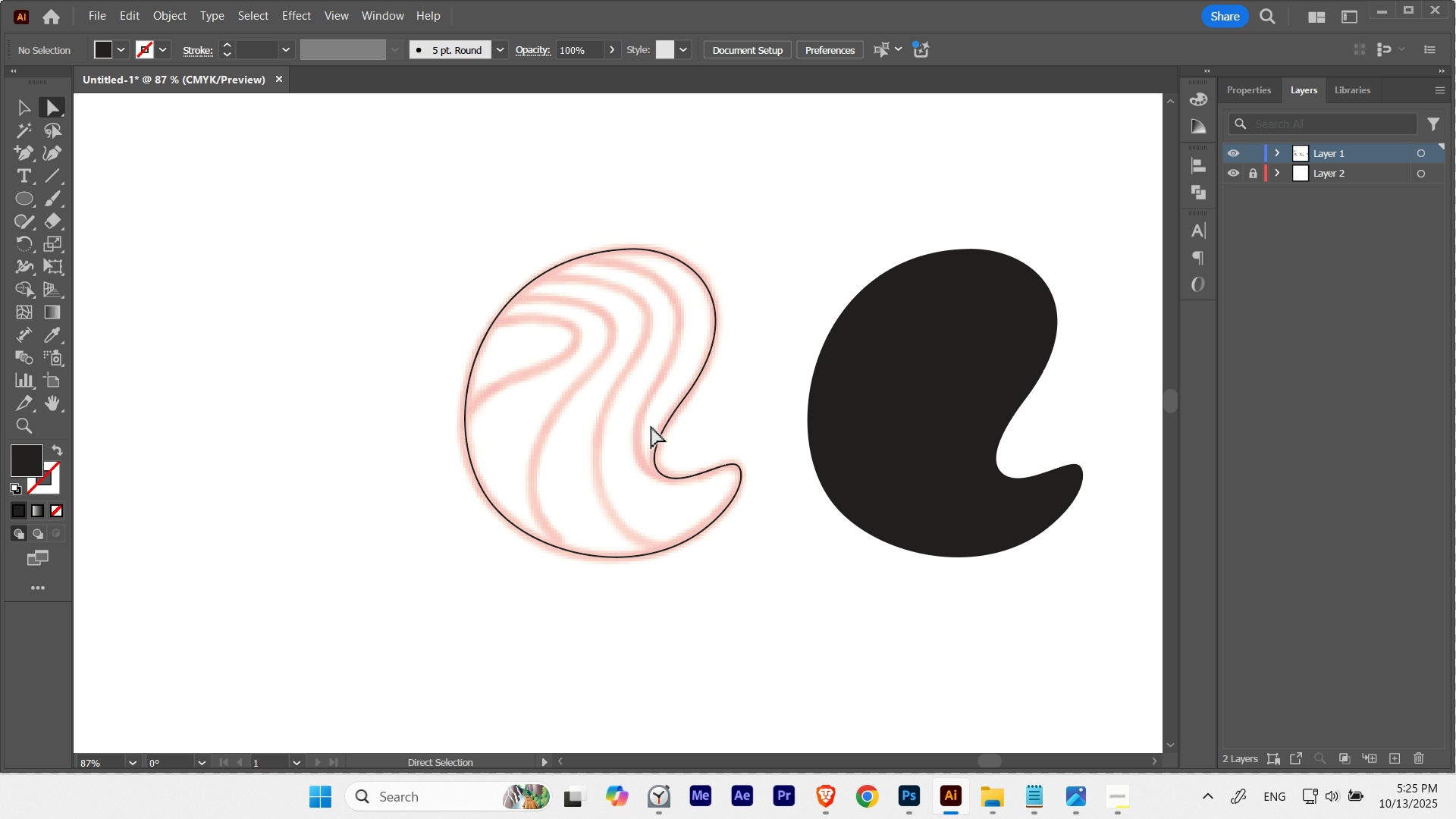 
hold_key(key=ShiftLeft, duration=1.38)
 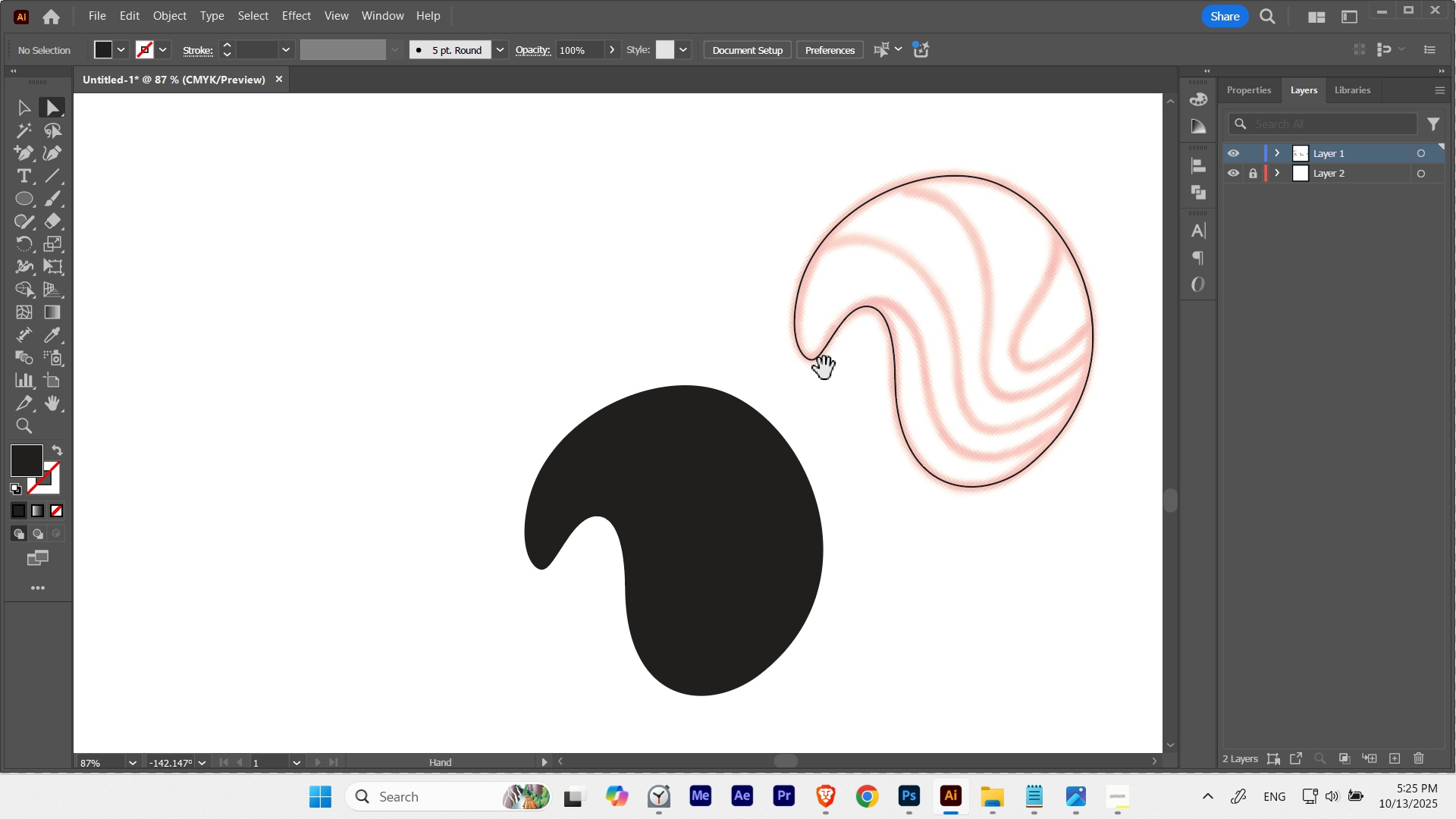 
hold_key(key=Space, duration=1.5)
 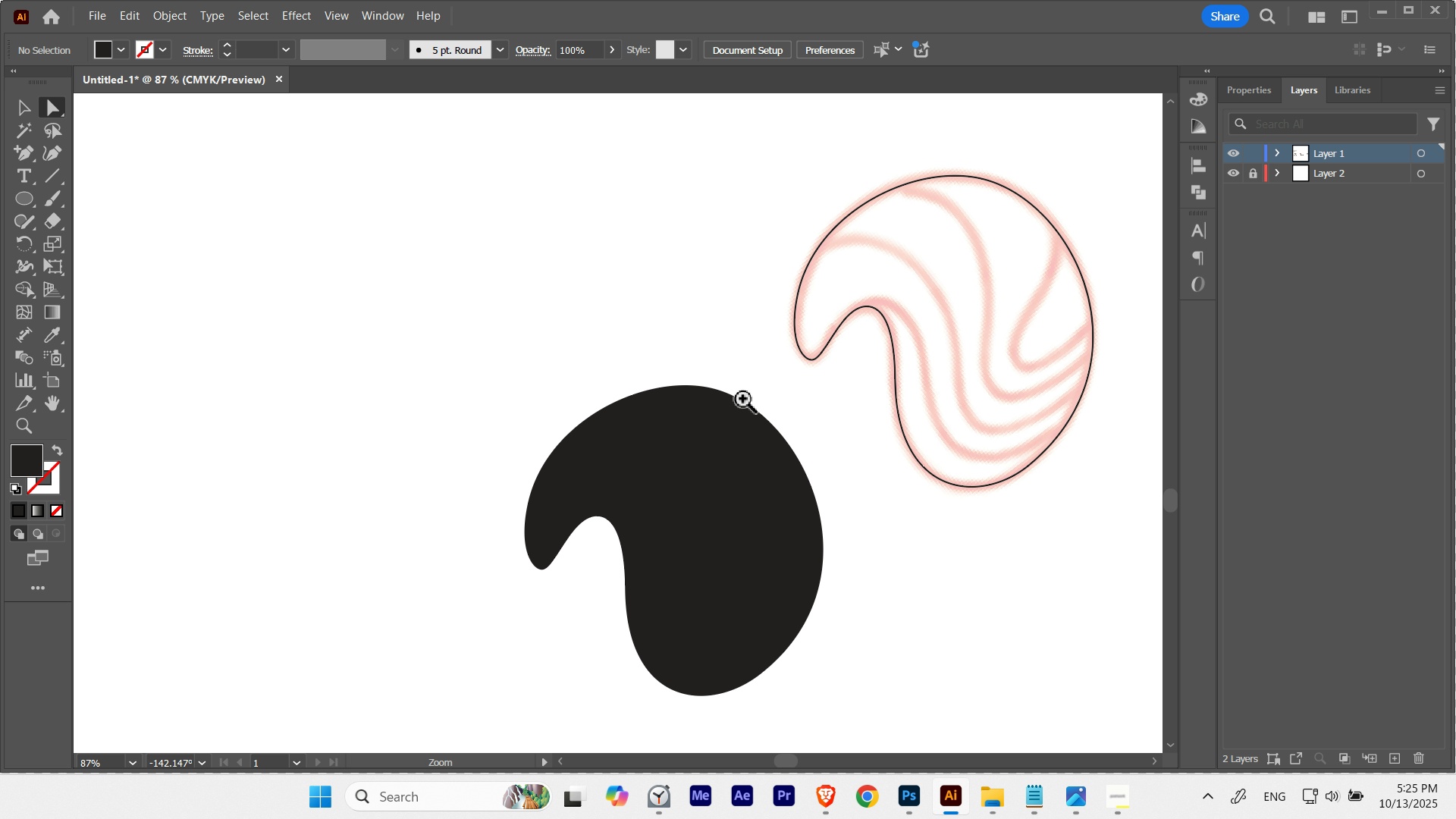 
hold_key(key=Space, duration=2.22)
 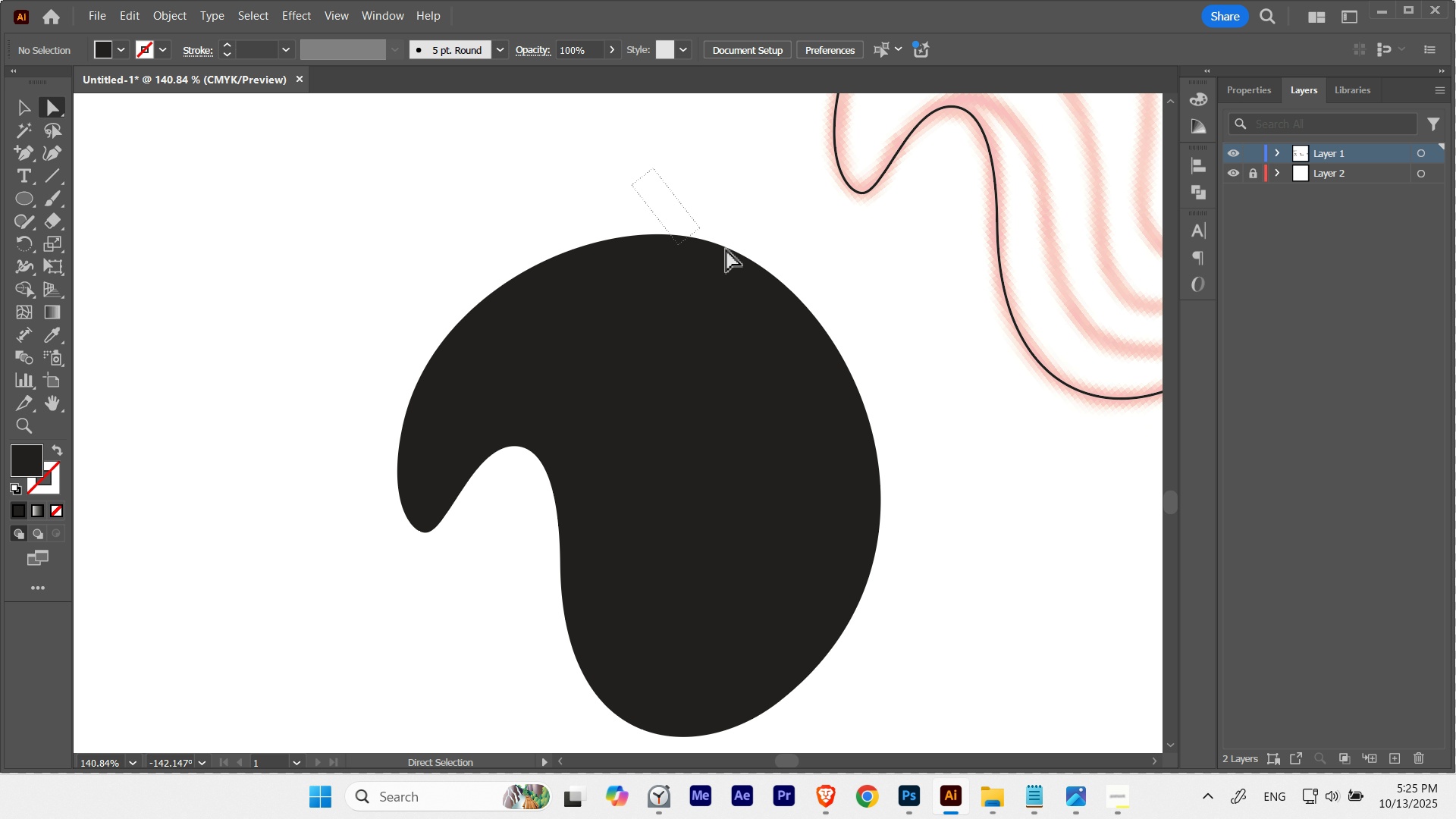 
hold_key(key=ControlLeft, duration=0.52)
 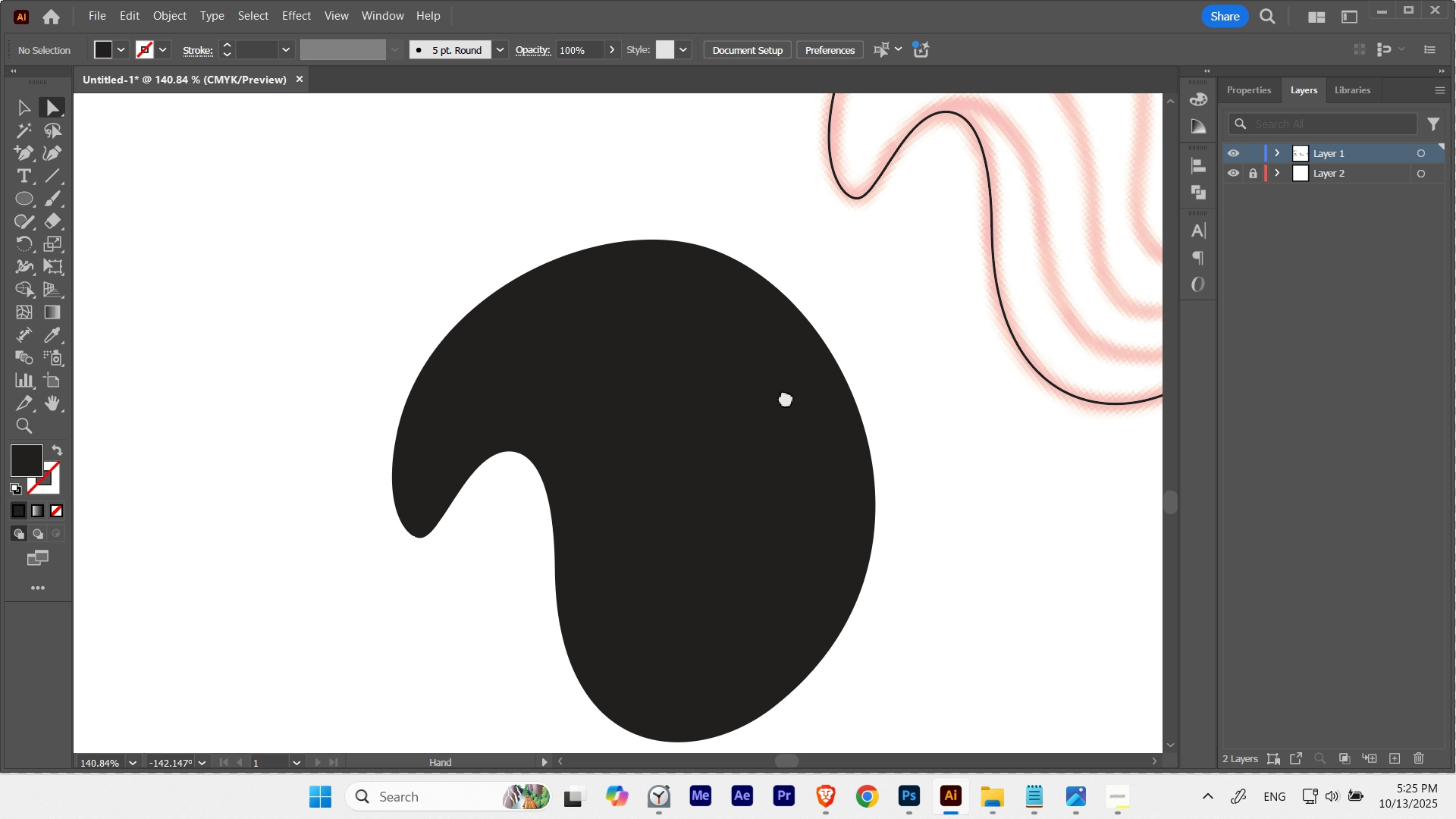 
type(aa)
 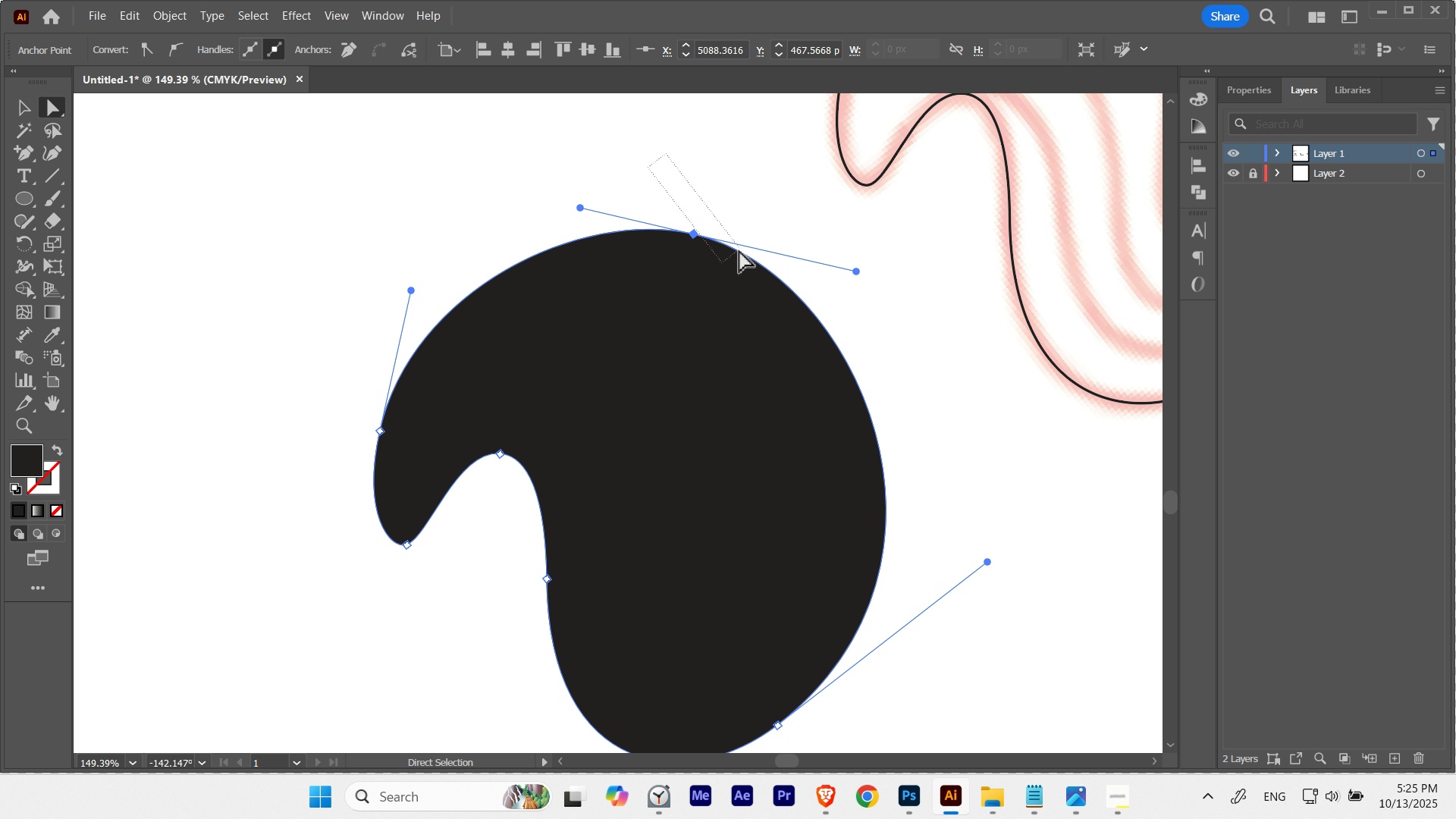 
hold_key(key=Space, duration=1.02)
 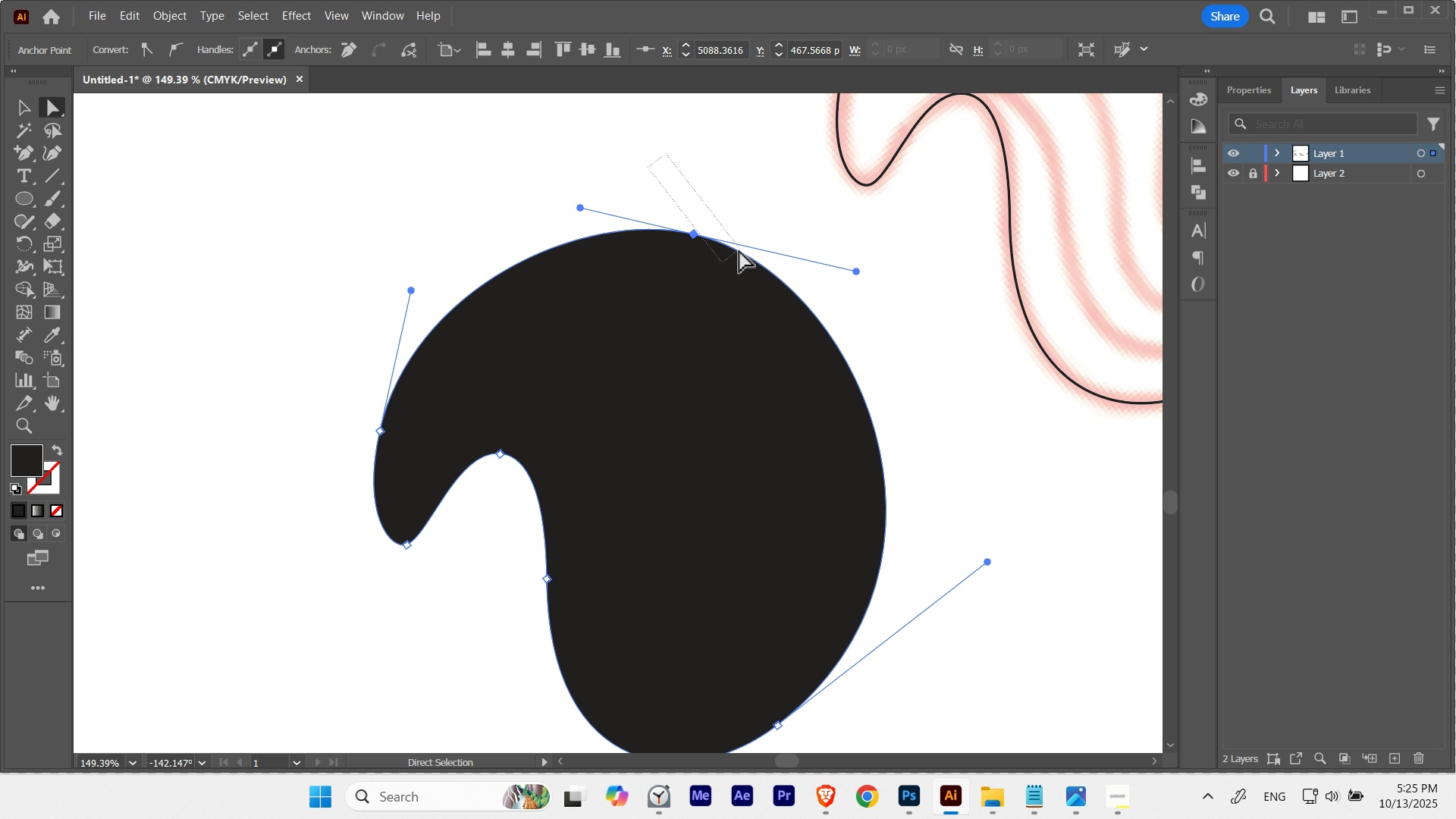 
hold_key(key=ControlLeft, duration=0.44)
 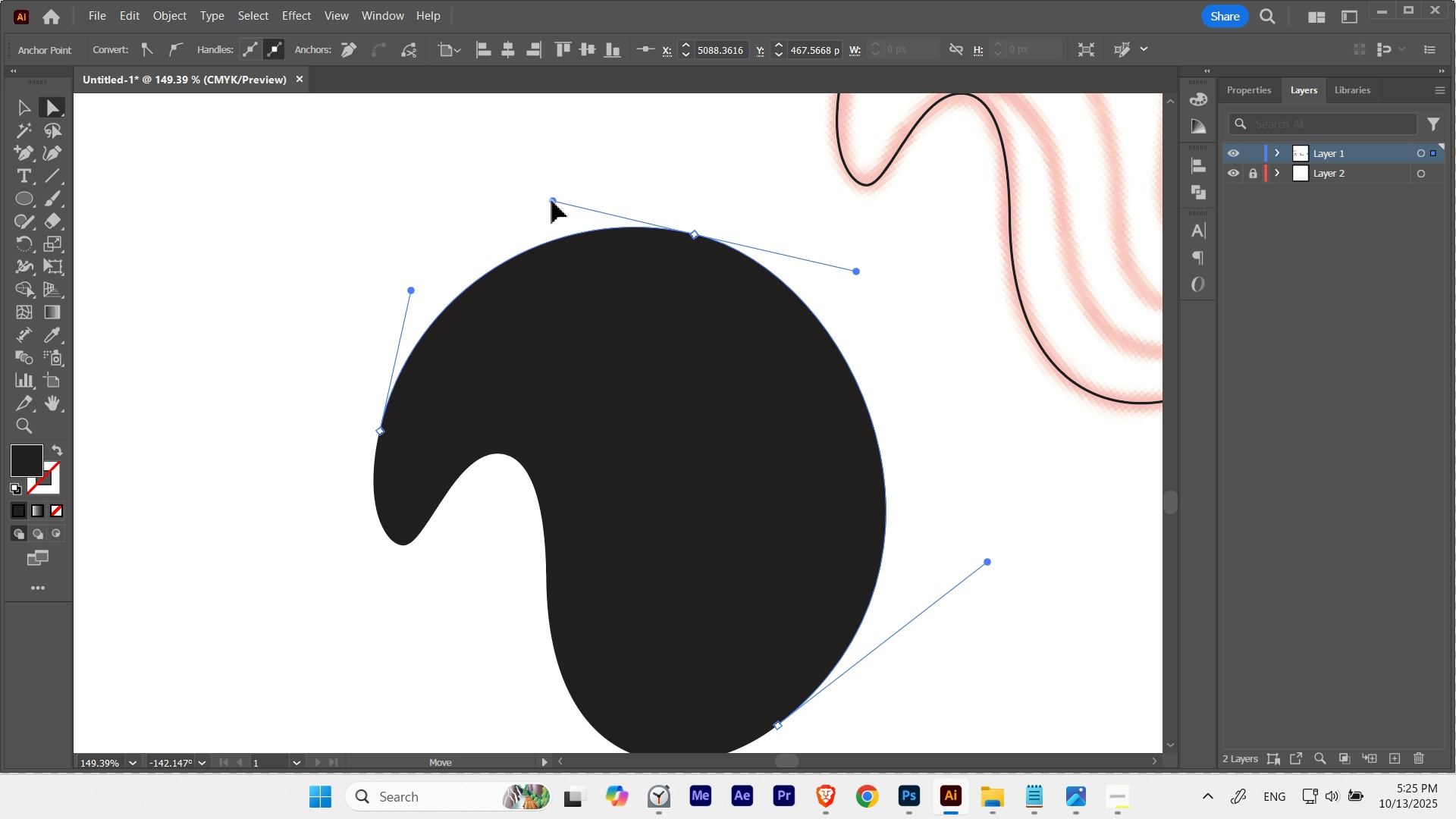 
wait(5.47)
 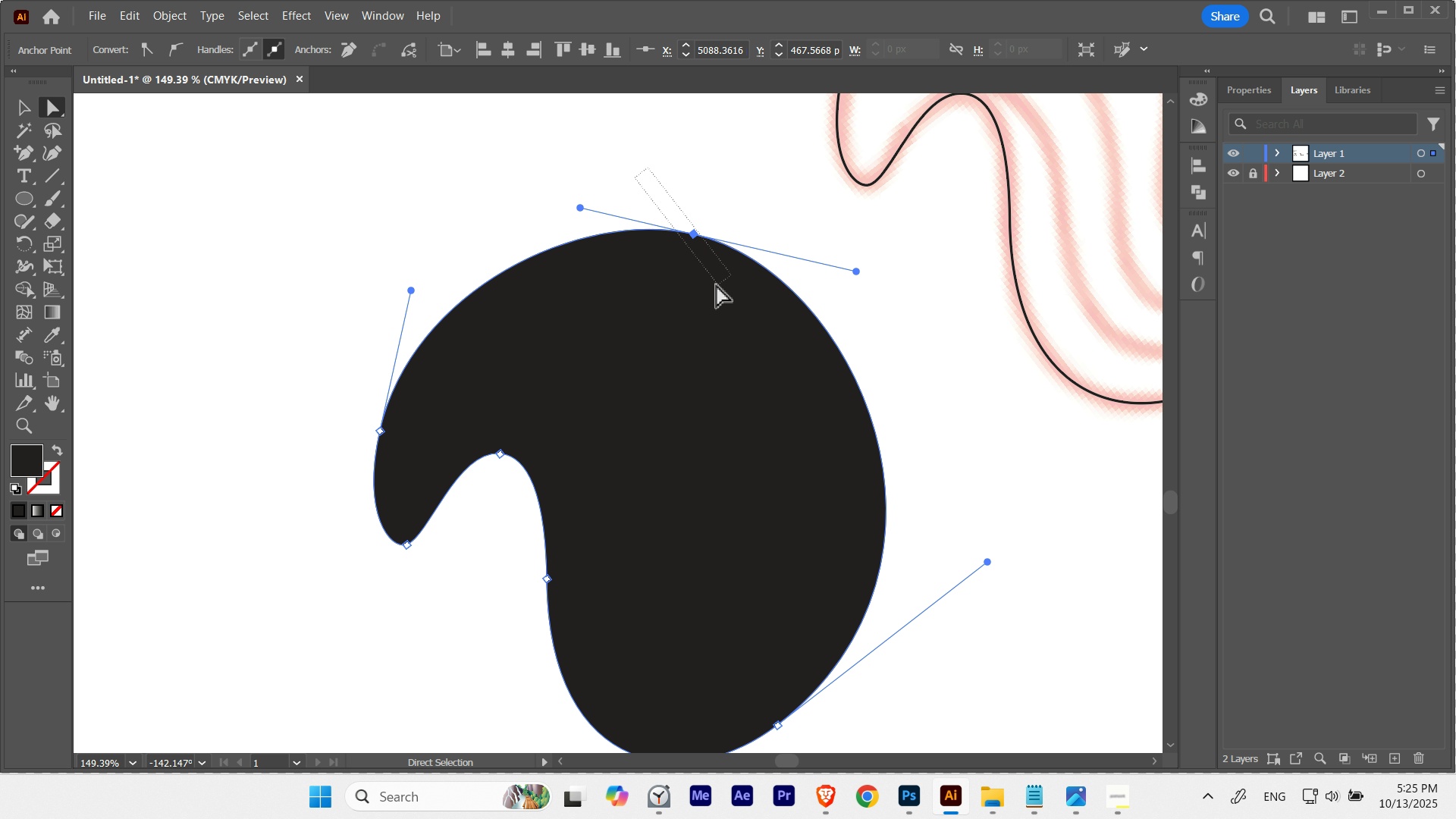 
left_click([667, 182])
 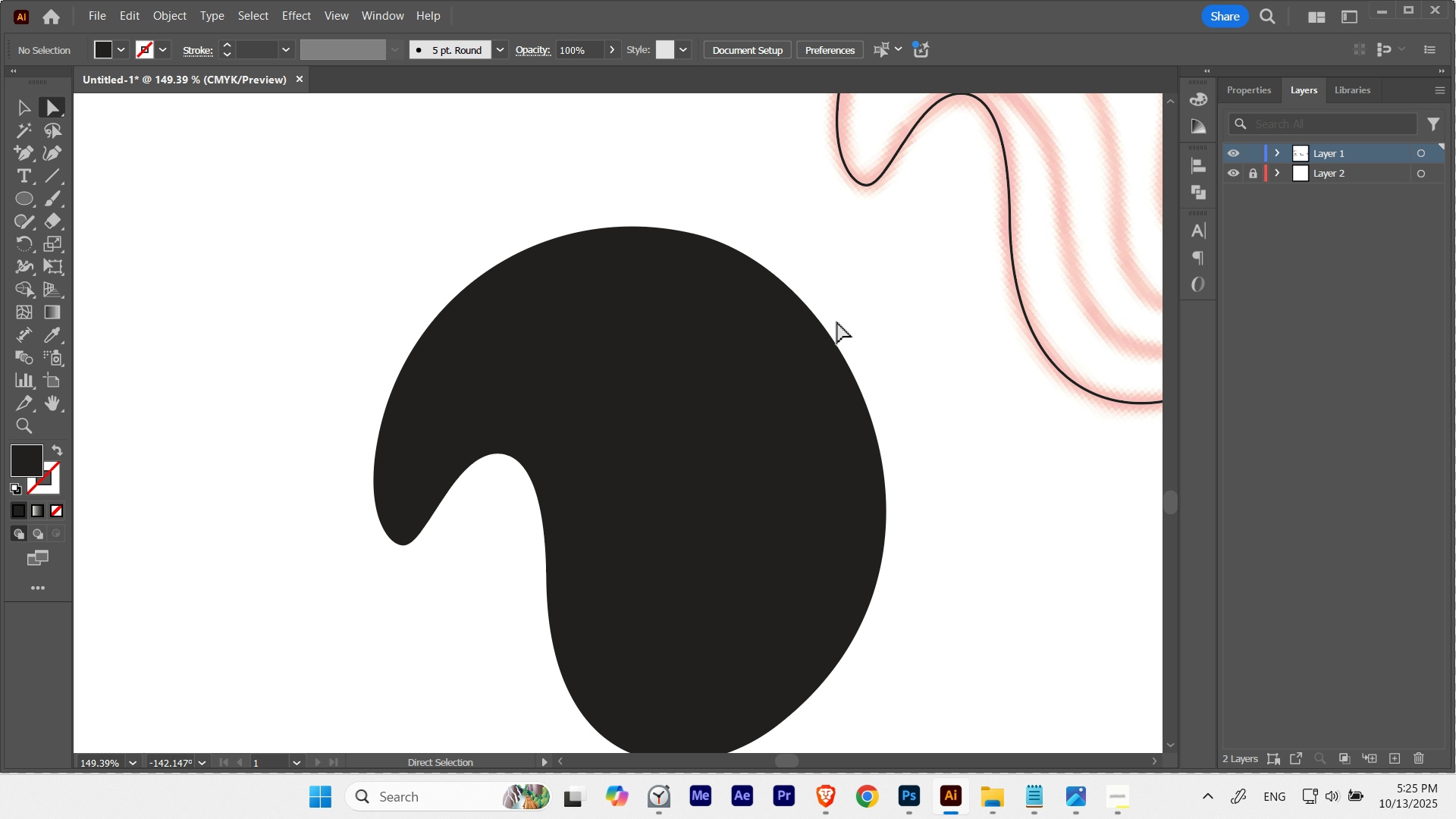 
left_click([877, 305])
 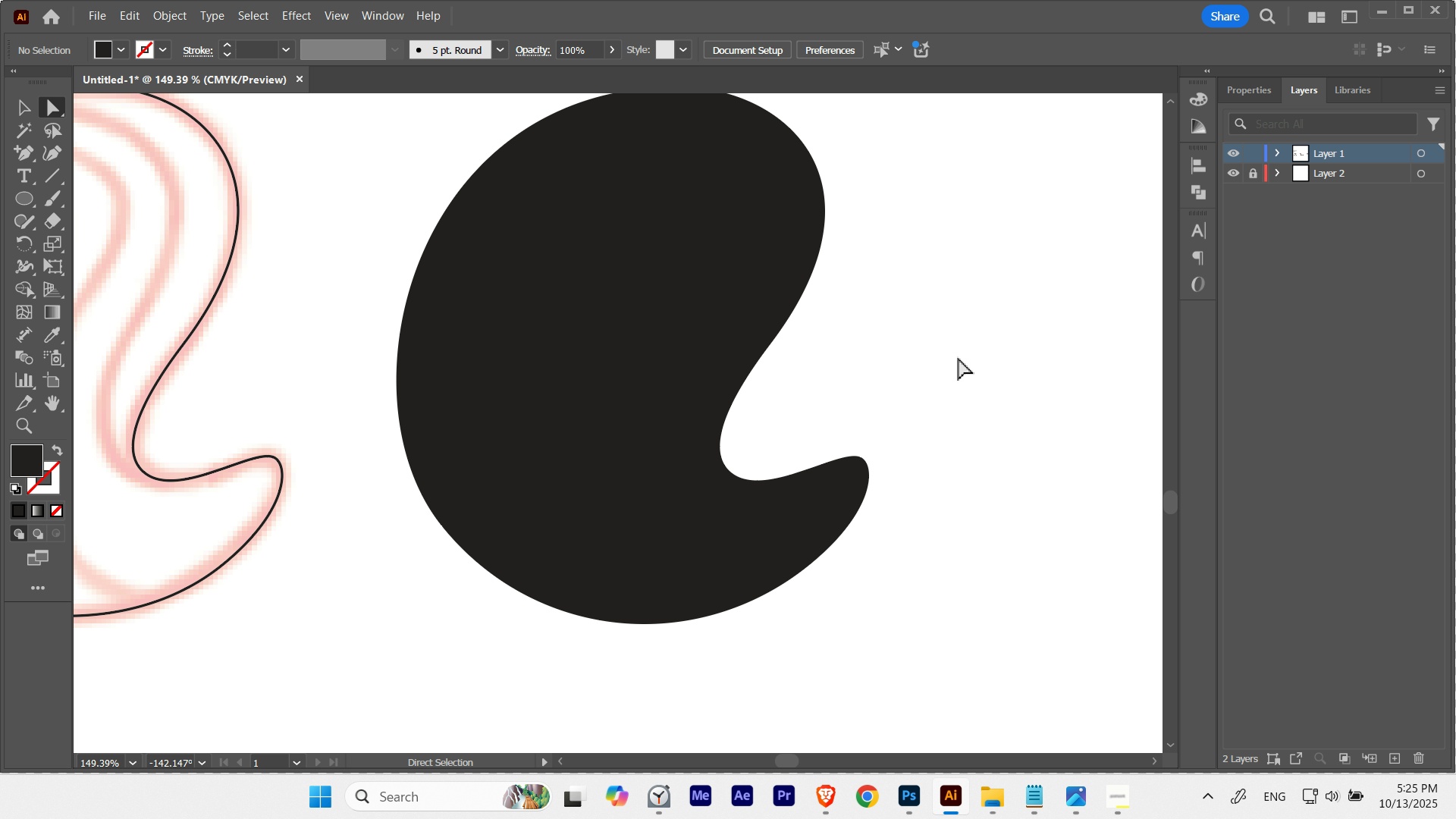 
key(Escape)
 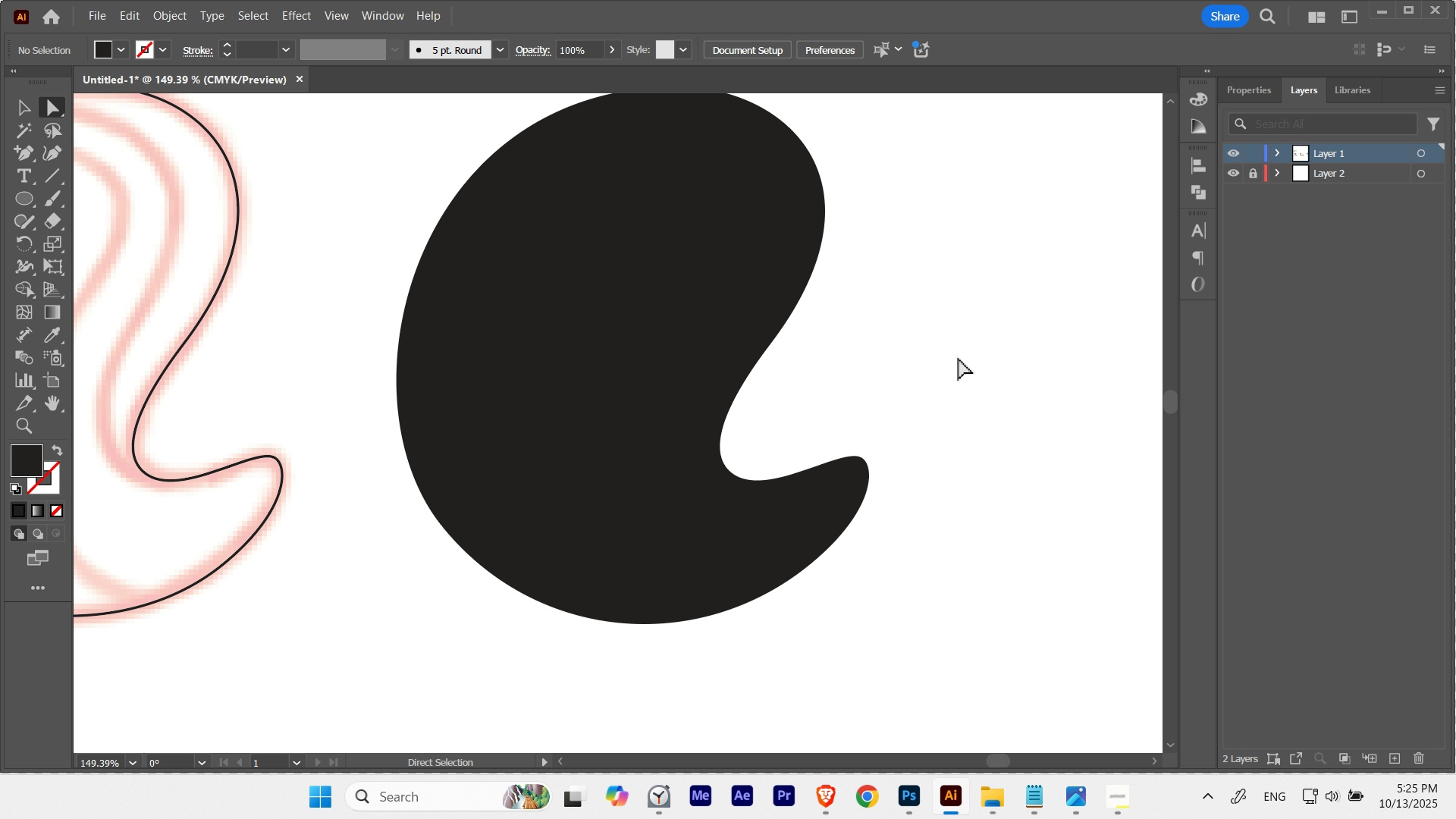 
left_click([959, 358])
 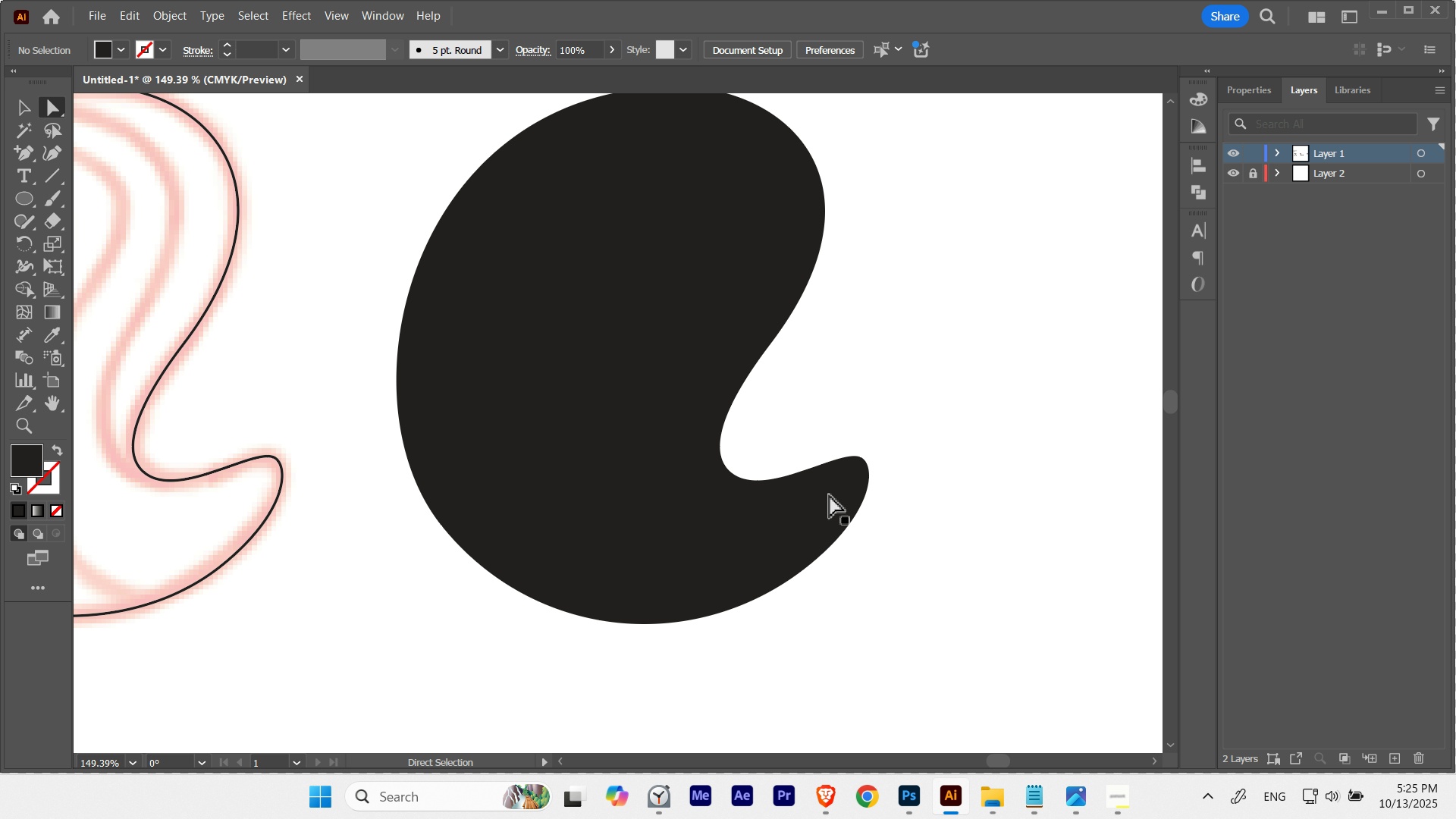 
hold_key(key=Space, duration=0.39)
 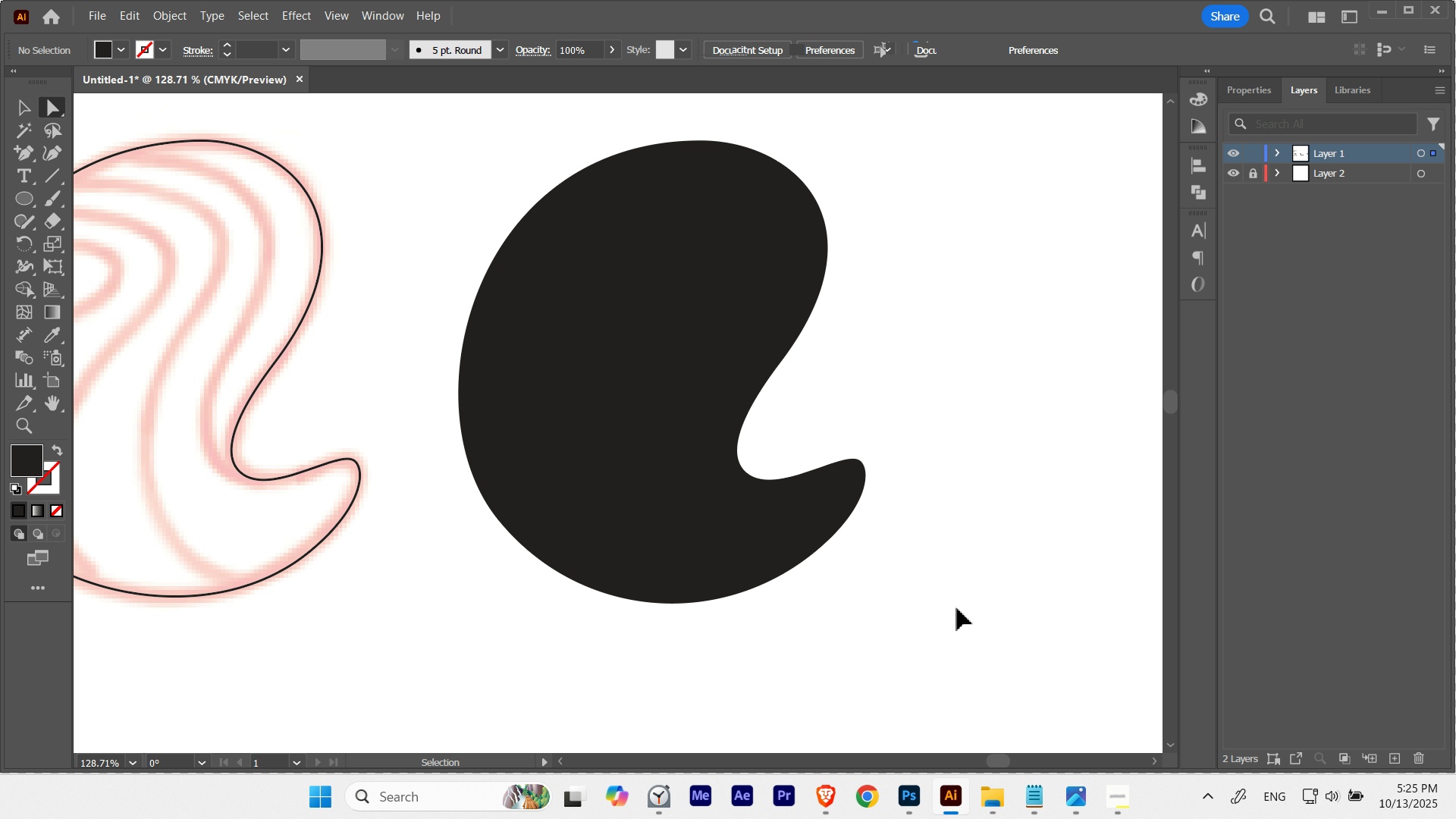 
key(Control+Z)
 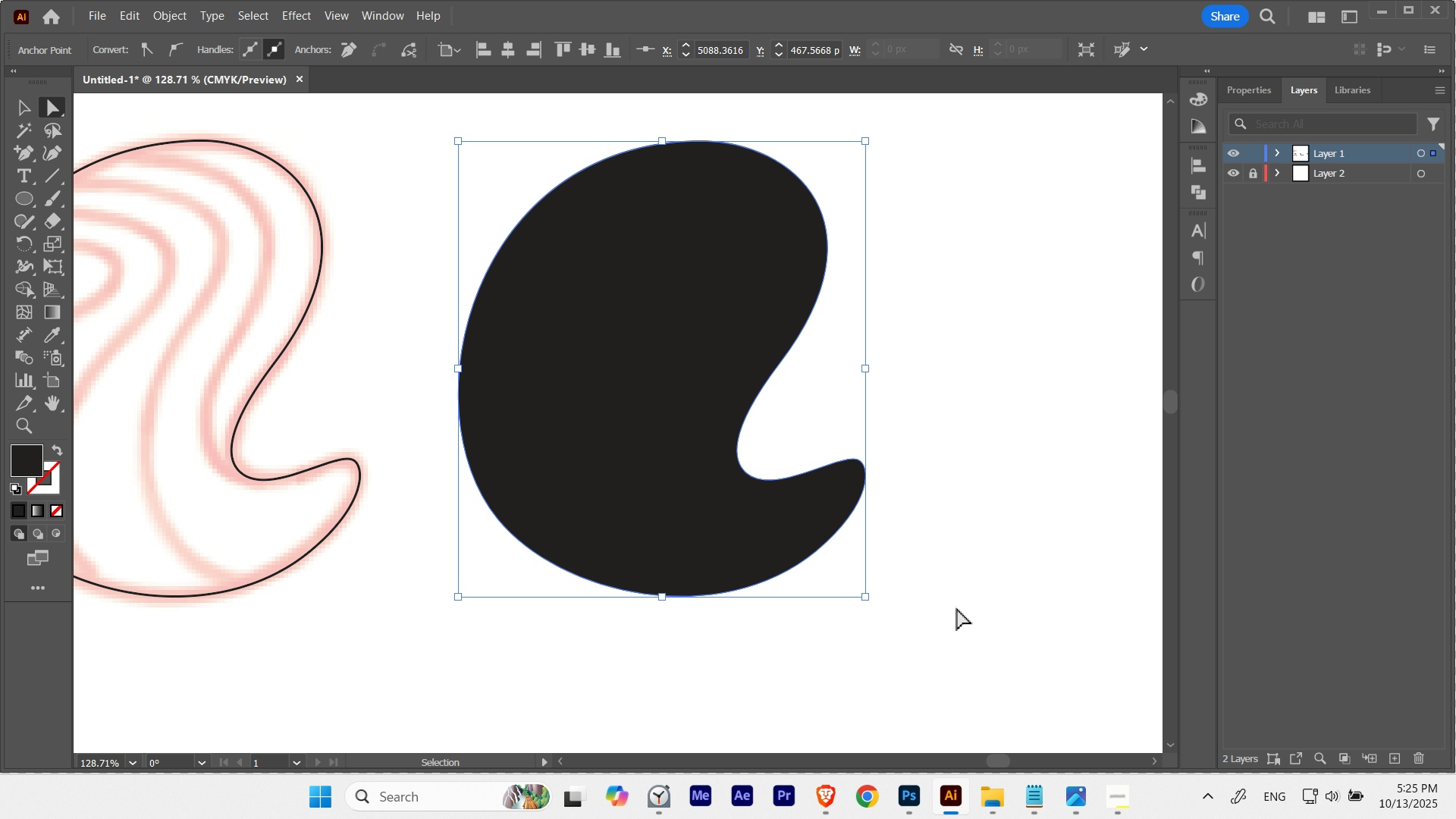 
key(Control+ControlLeft)
 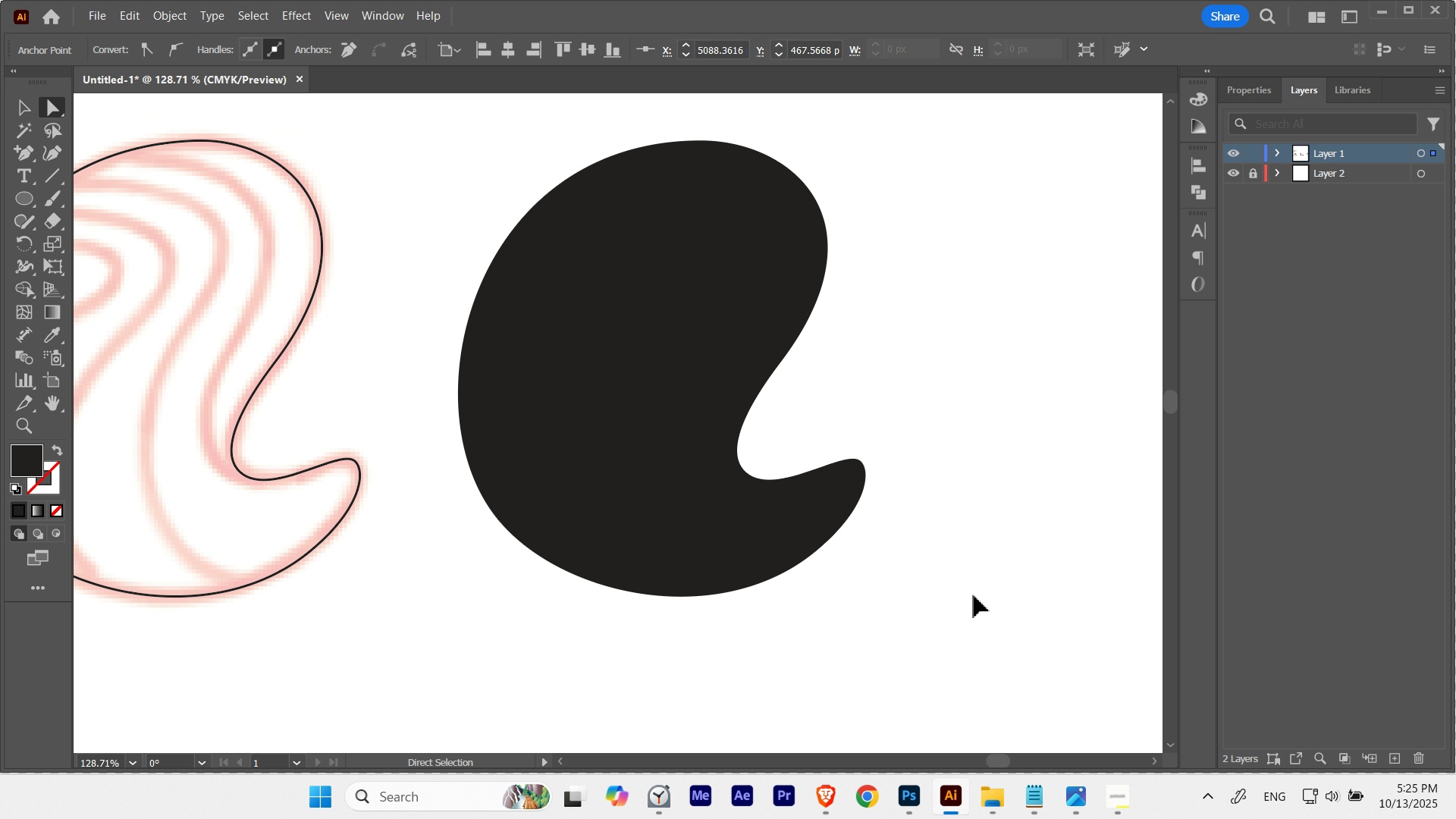 
key(Control+H)
 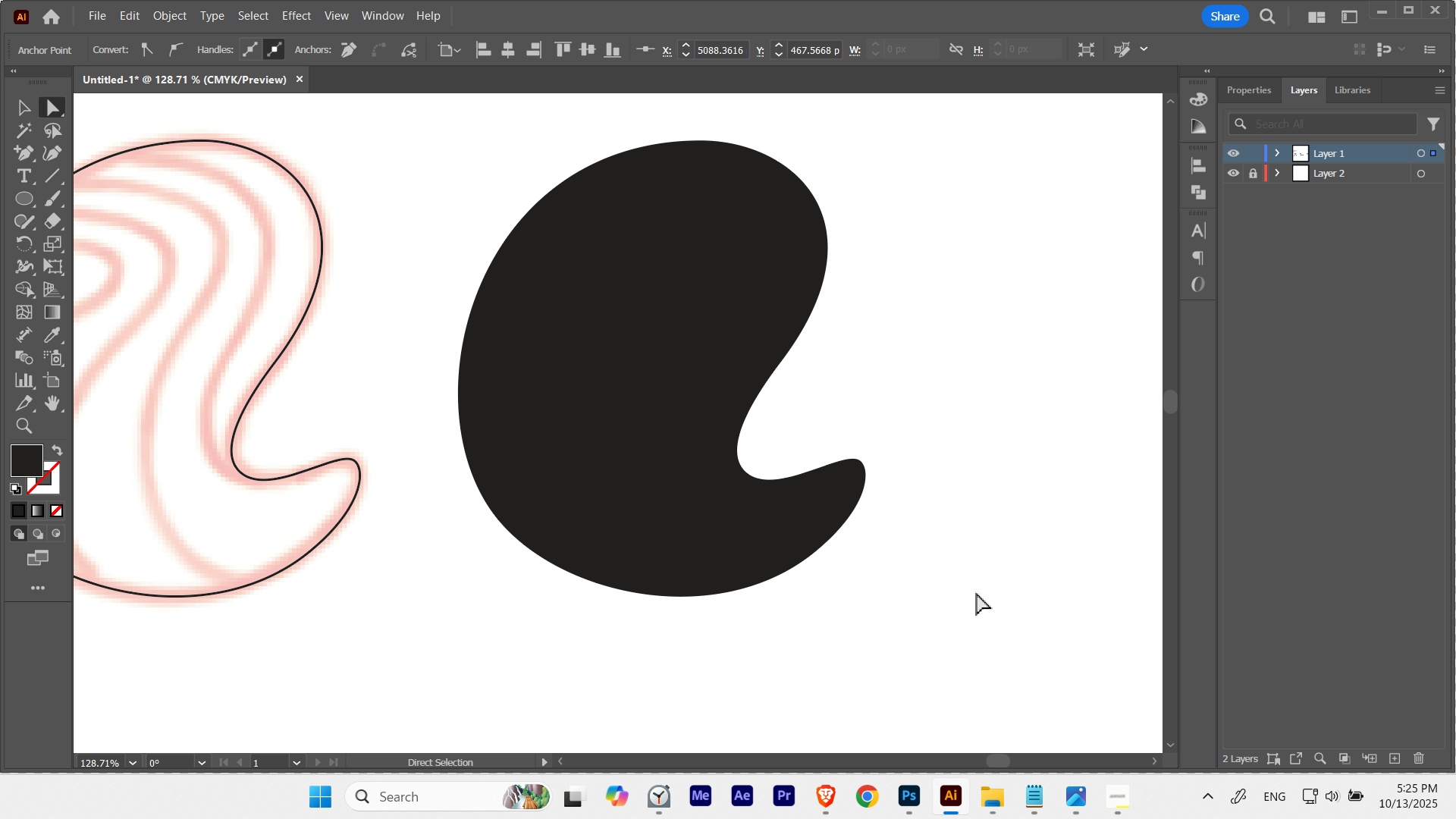 
key(Control+Shift+Z)
 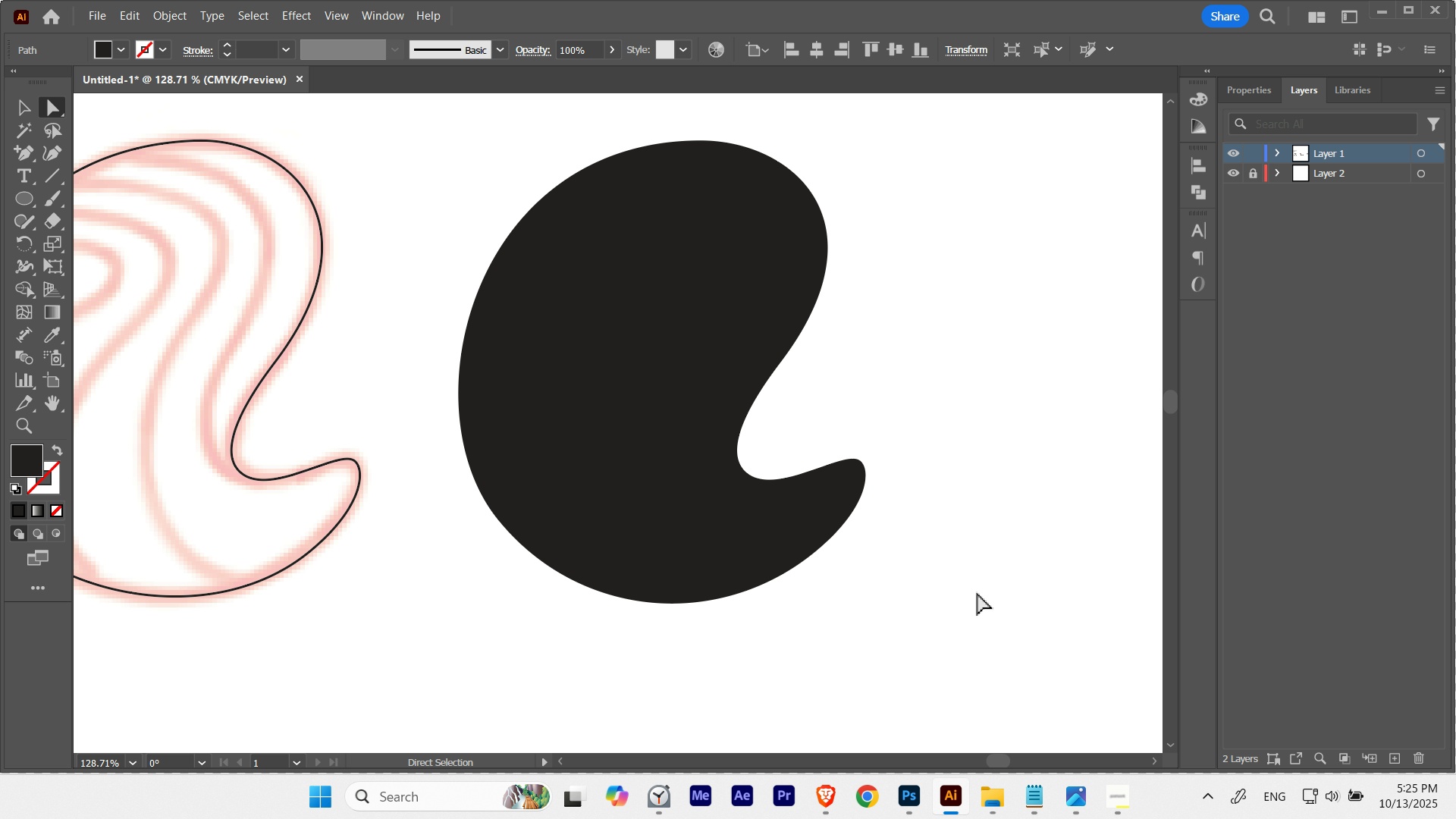 
left_click([977, 593])
 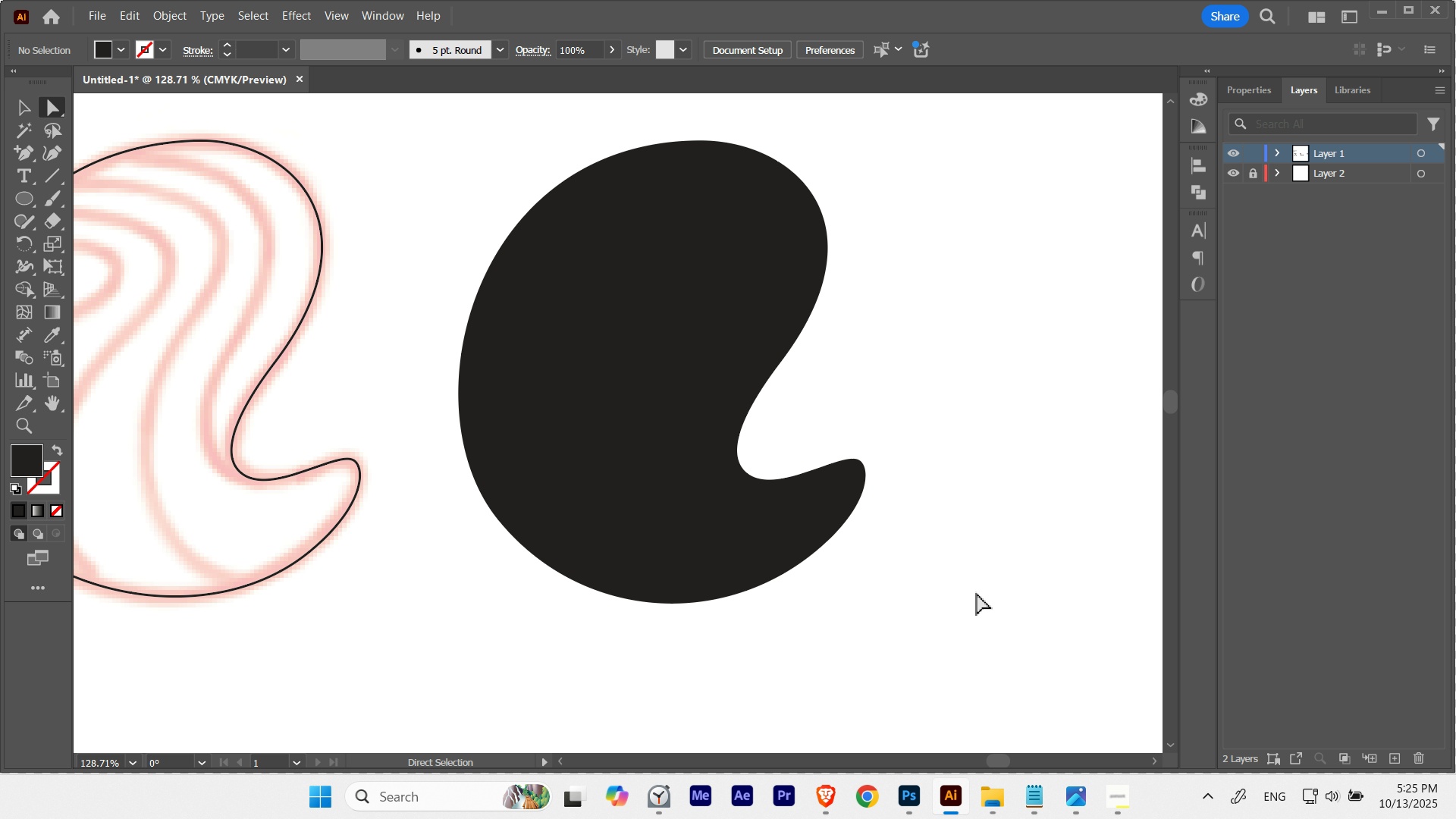 
hold_key(key=Space, duration=0.48)
 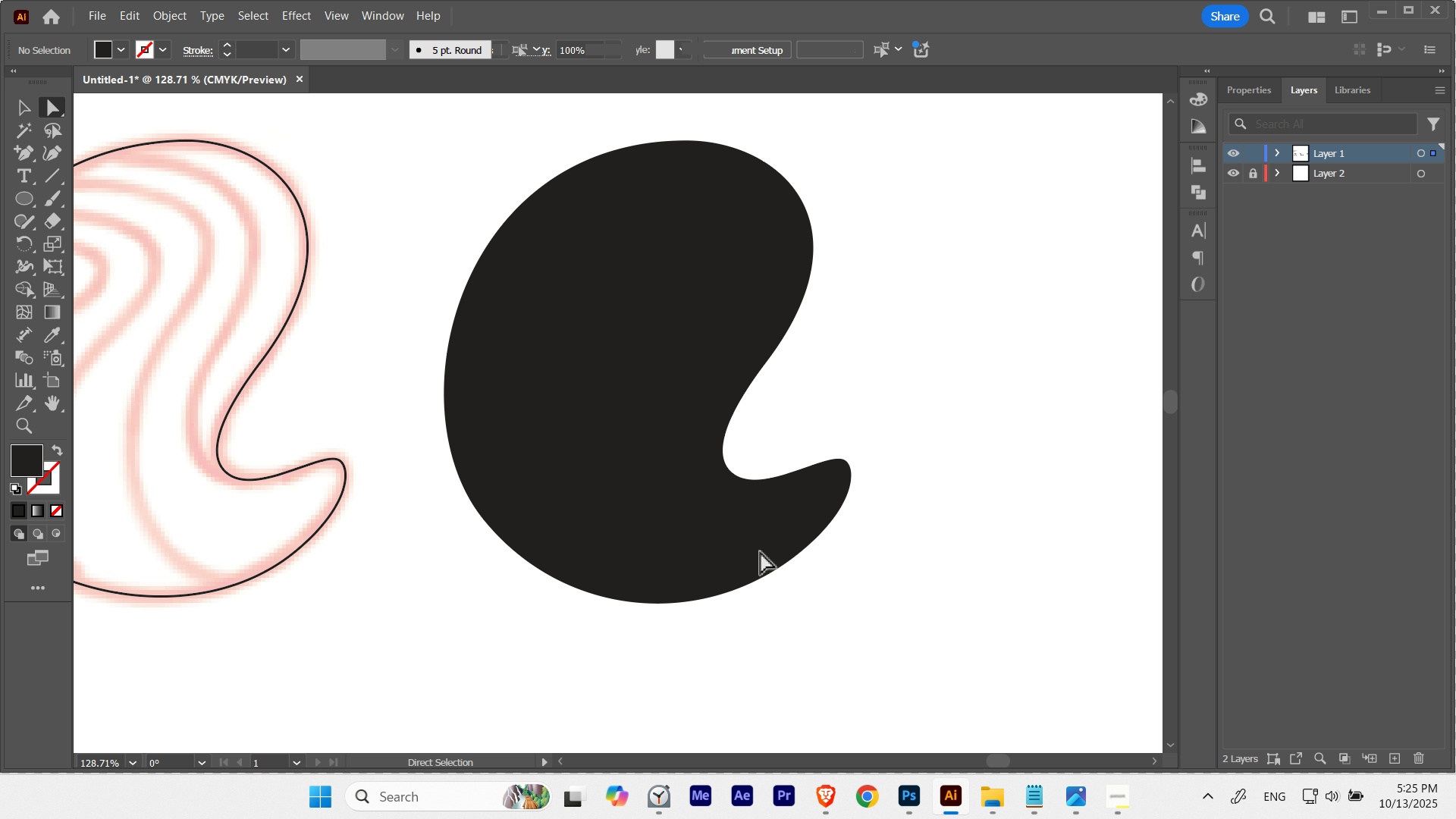 
key(Control+ControlLeft)
 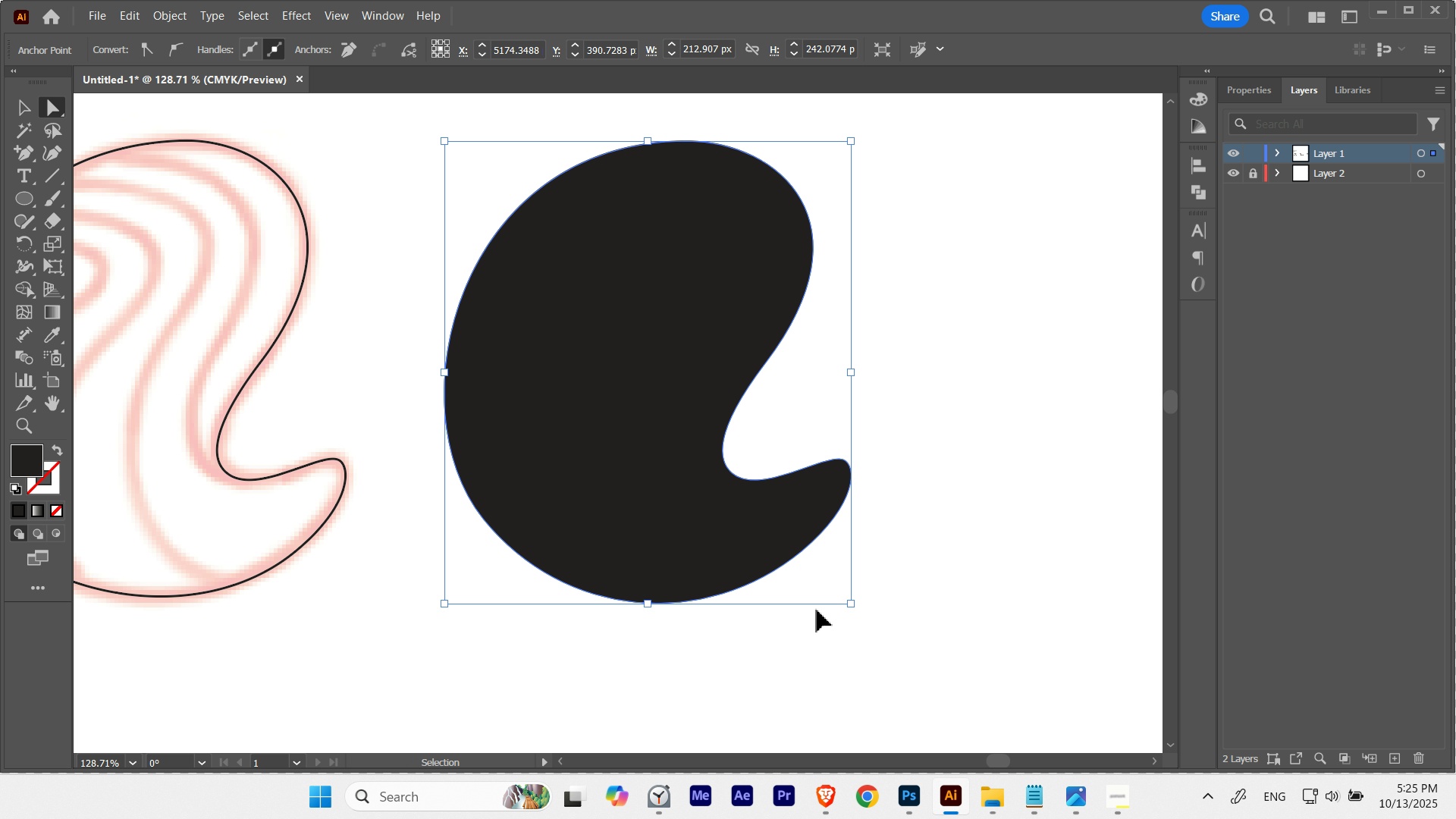 
key(Control+H)
 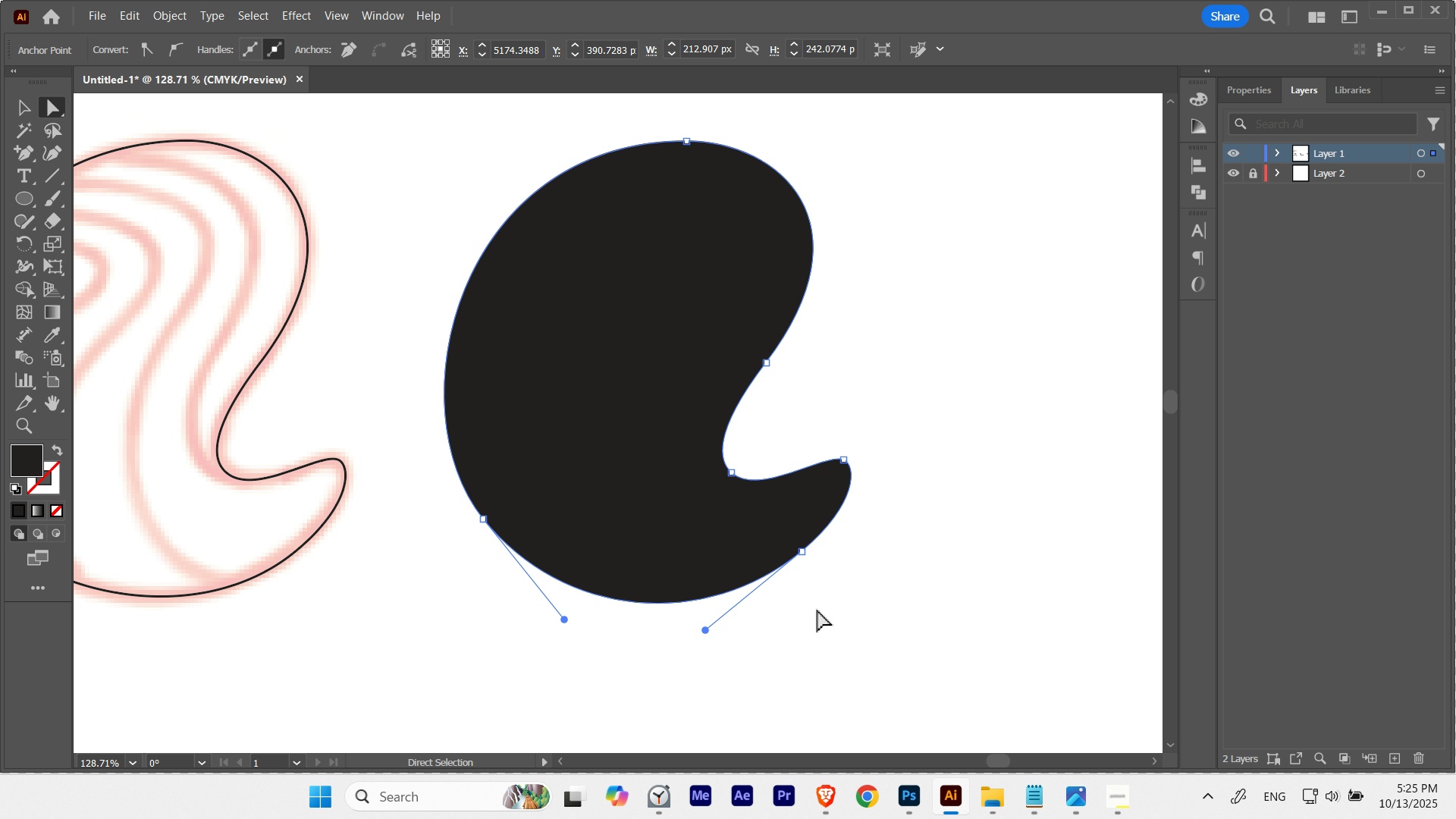 
hold_key(key=ControlLeft, duration=0.51)
 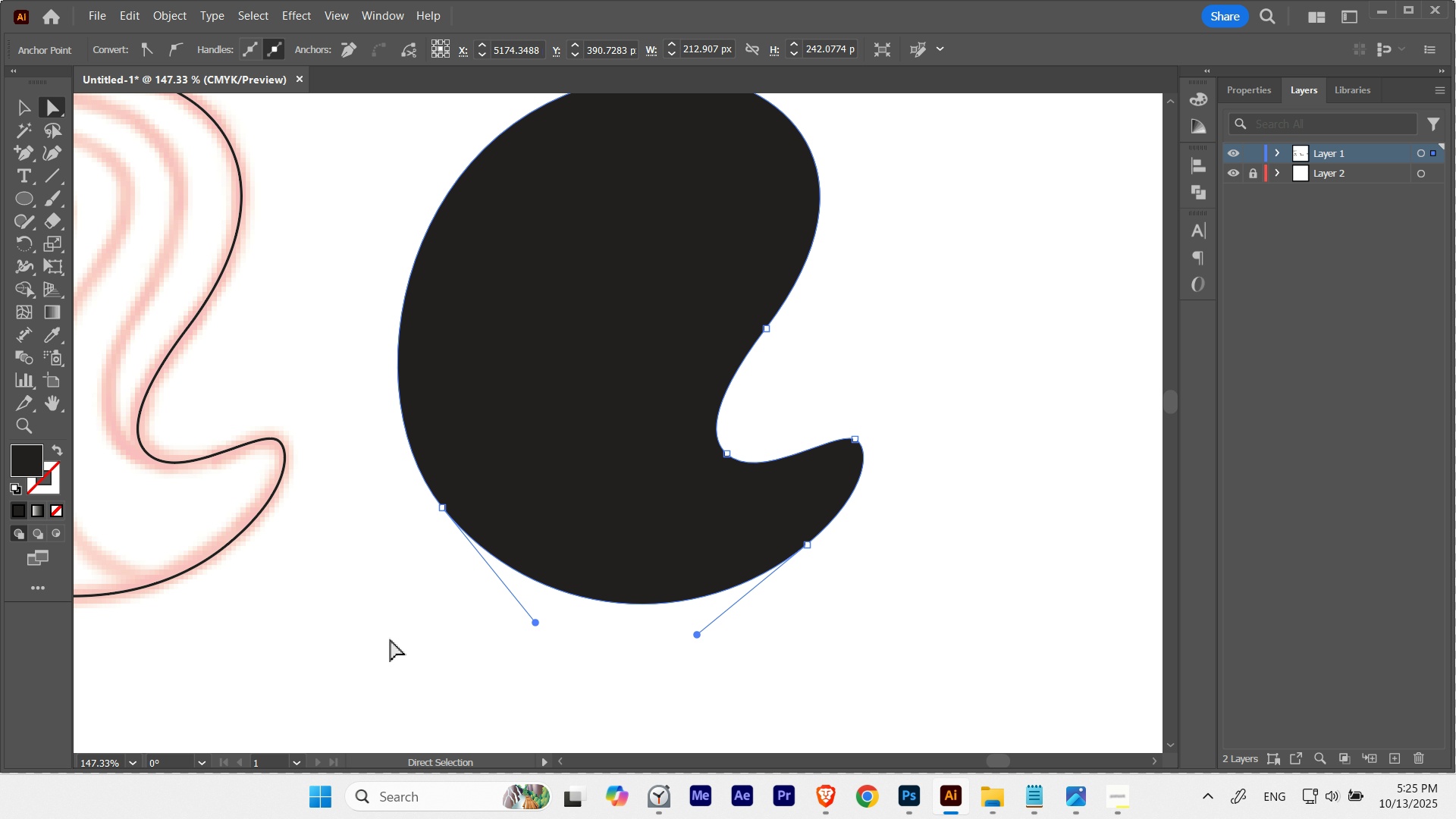 
hold_key(key=Space, duration=0.71)
 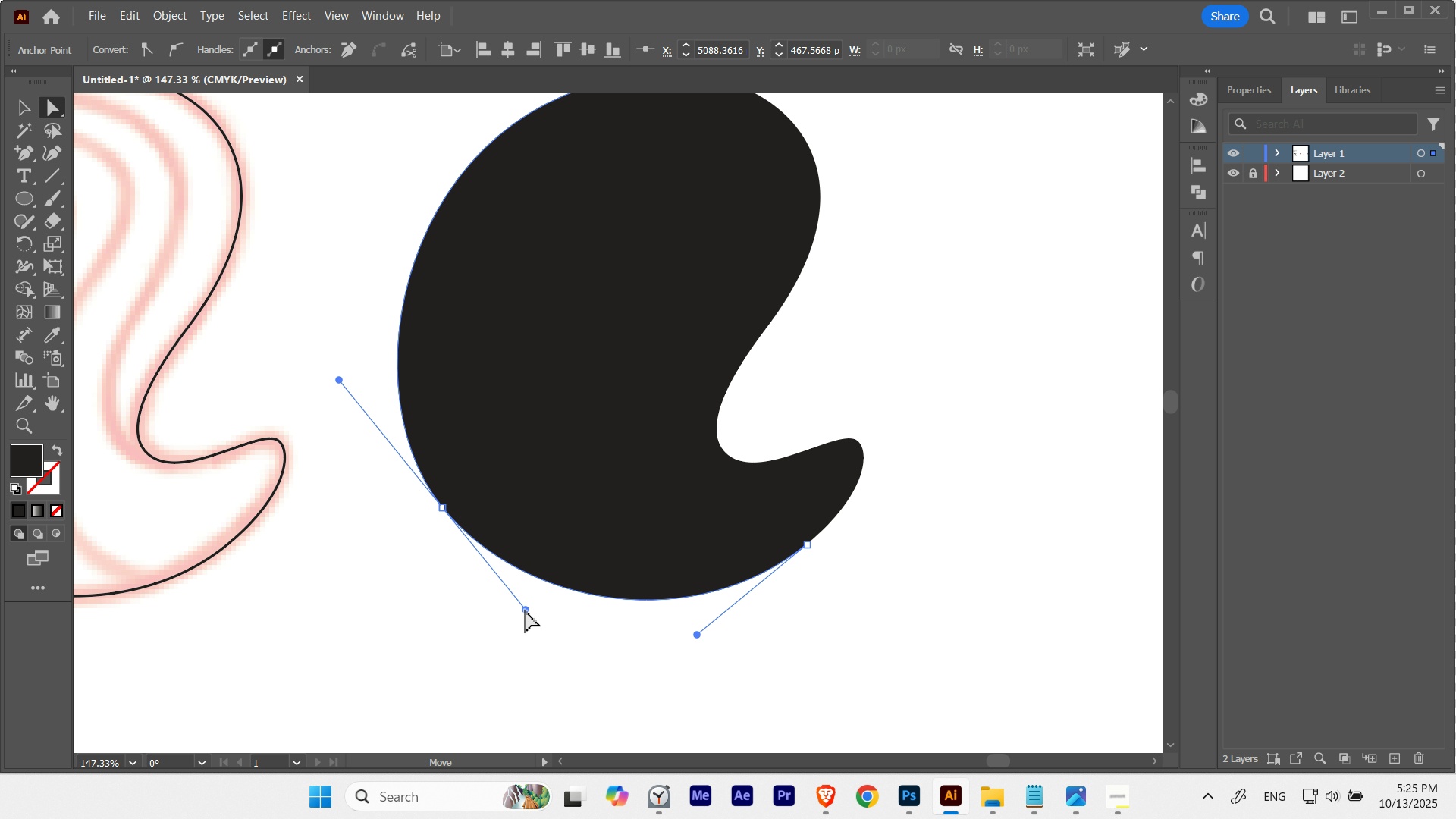 
key(Control+ControlLeft)
 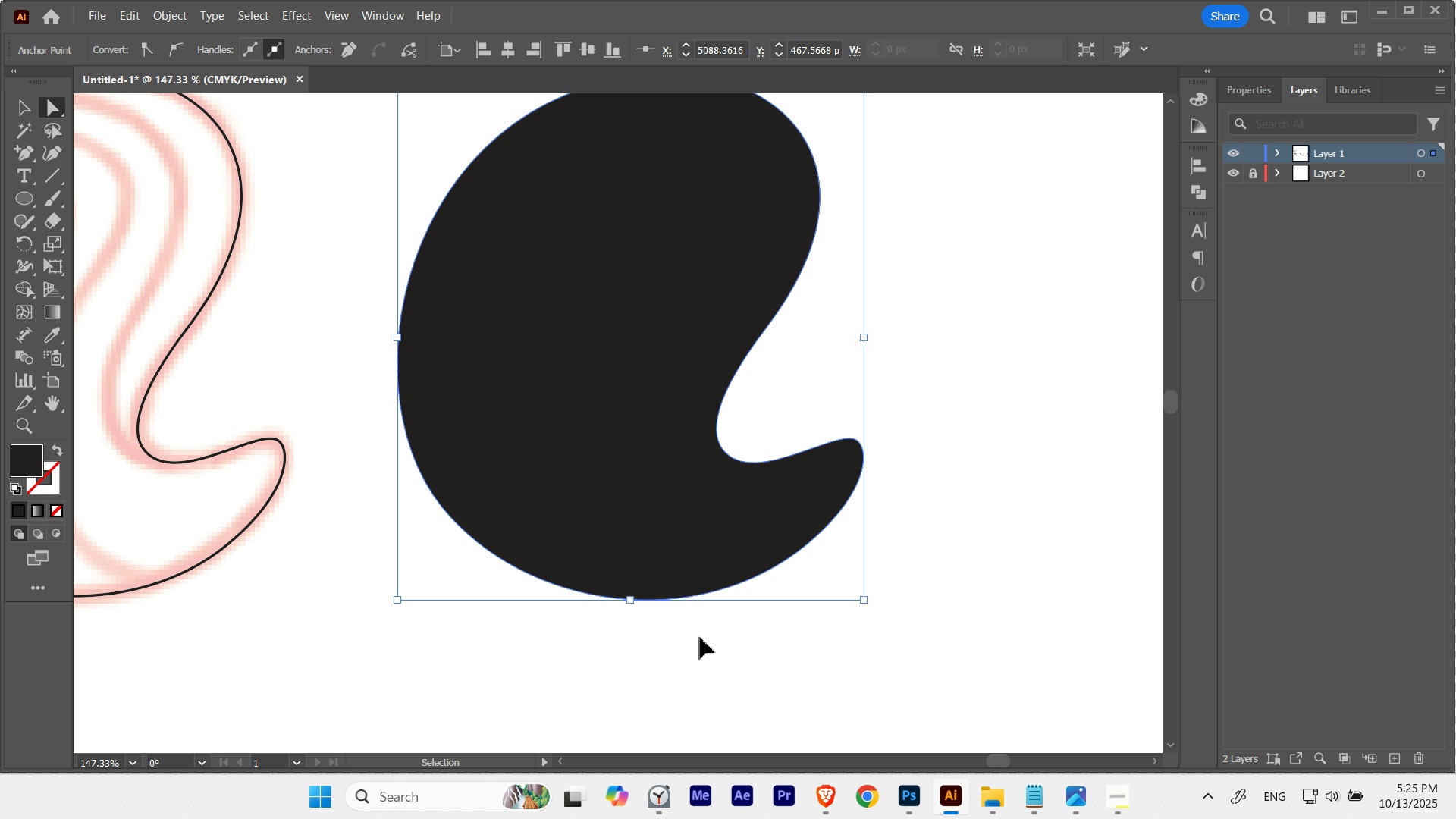 
key(Control+Z)
 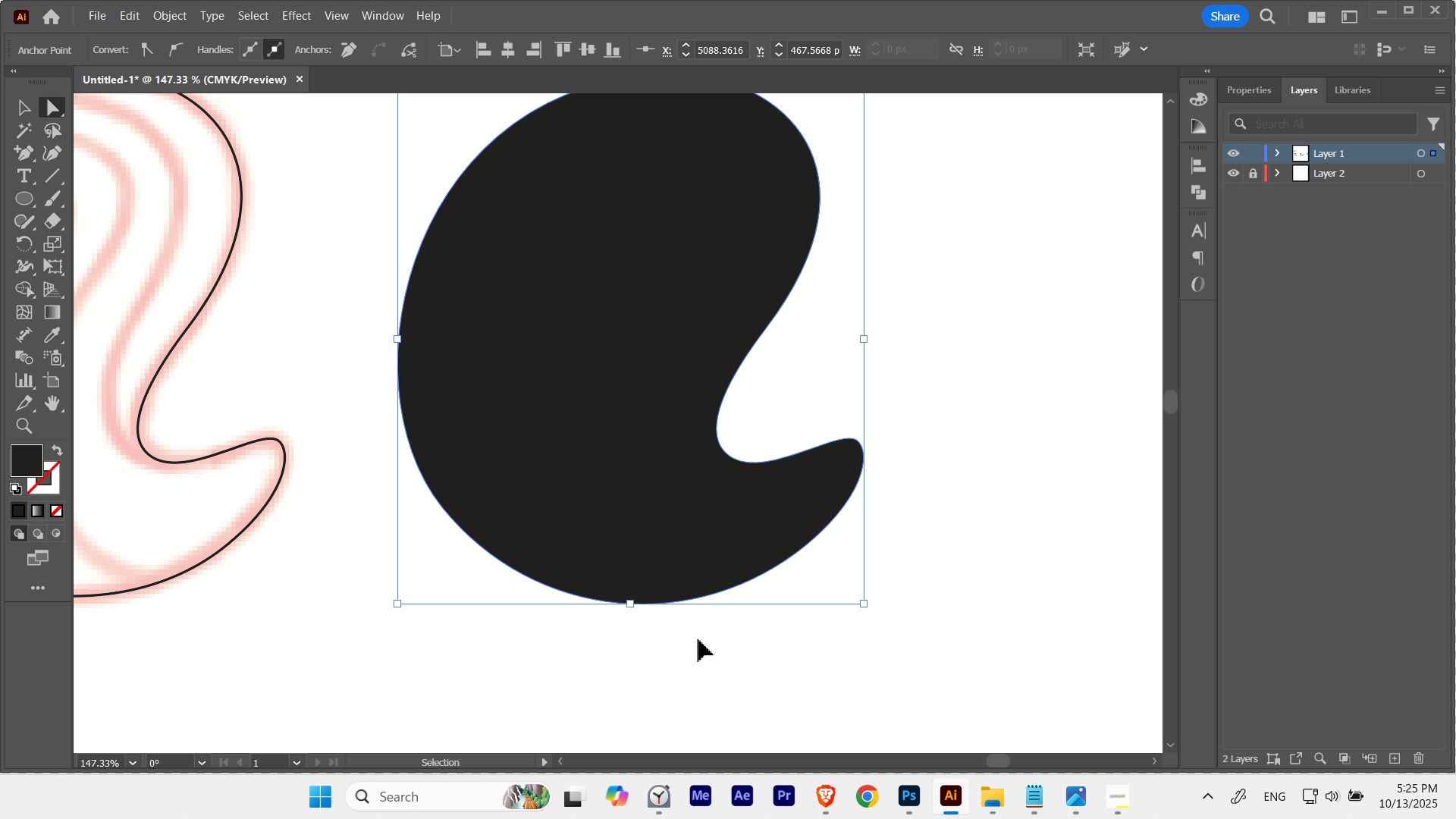 
key(Control+Shift+ShiftLeft)
 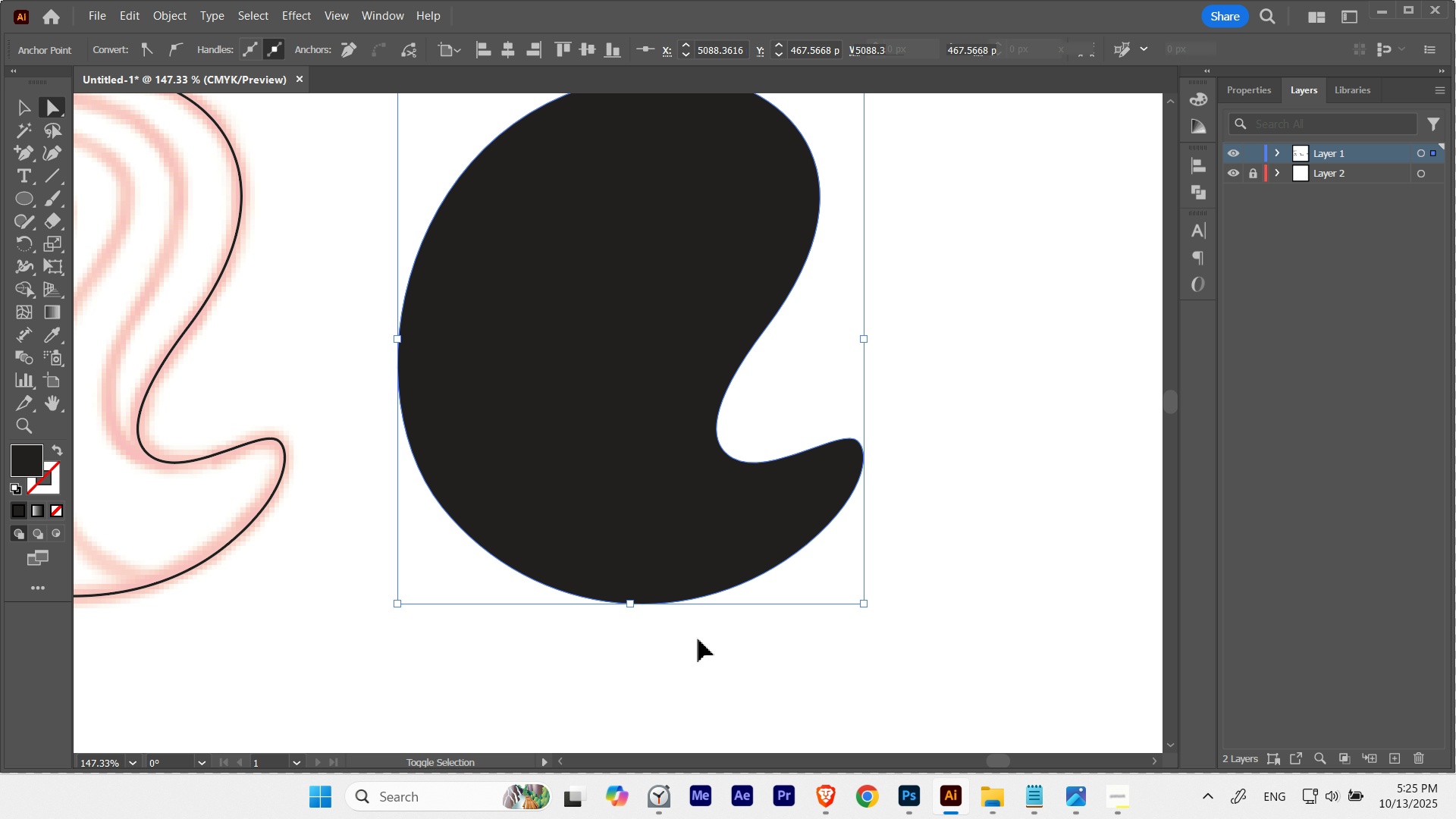 
key(Control+Shift+Z)
 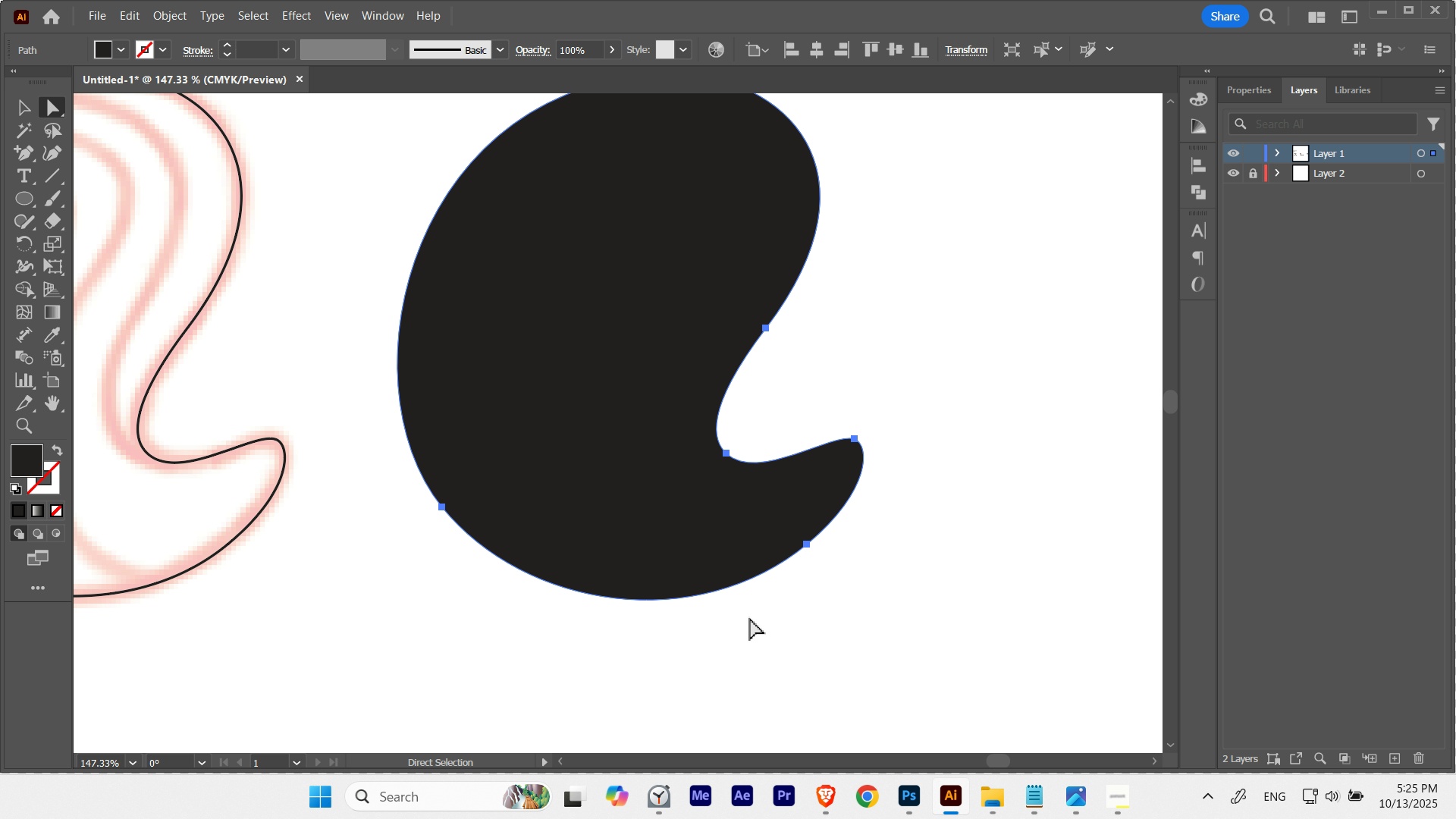 
key(Control+ControlLeft)
 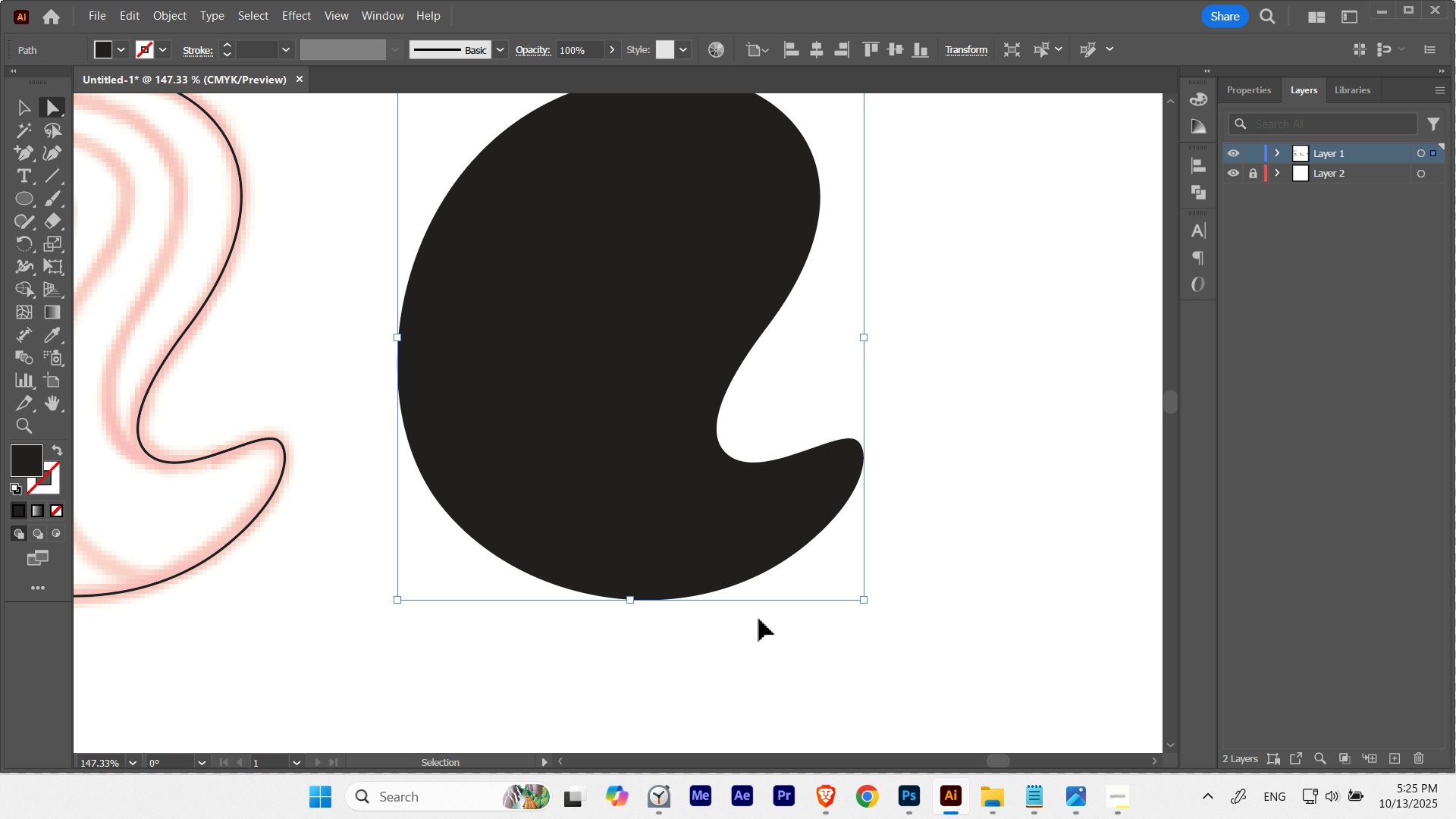 
key(Control+H)
 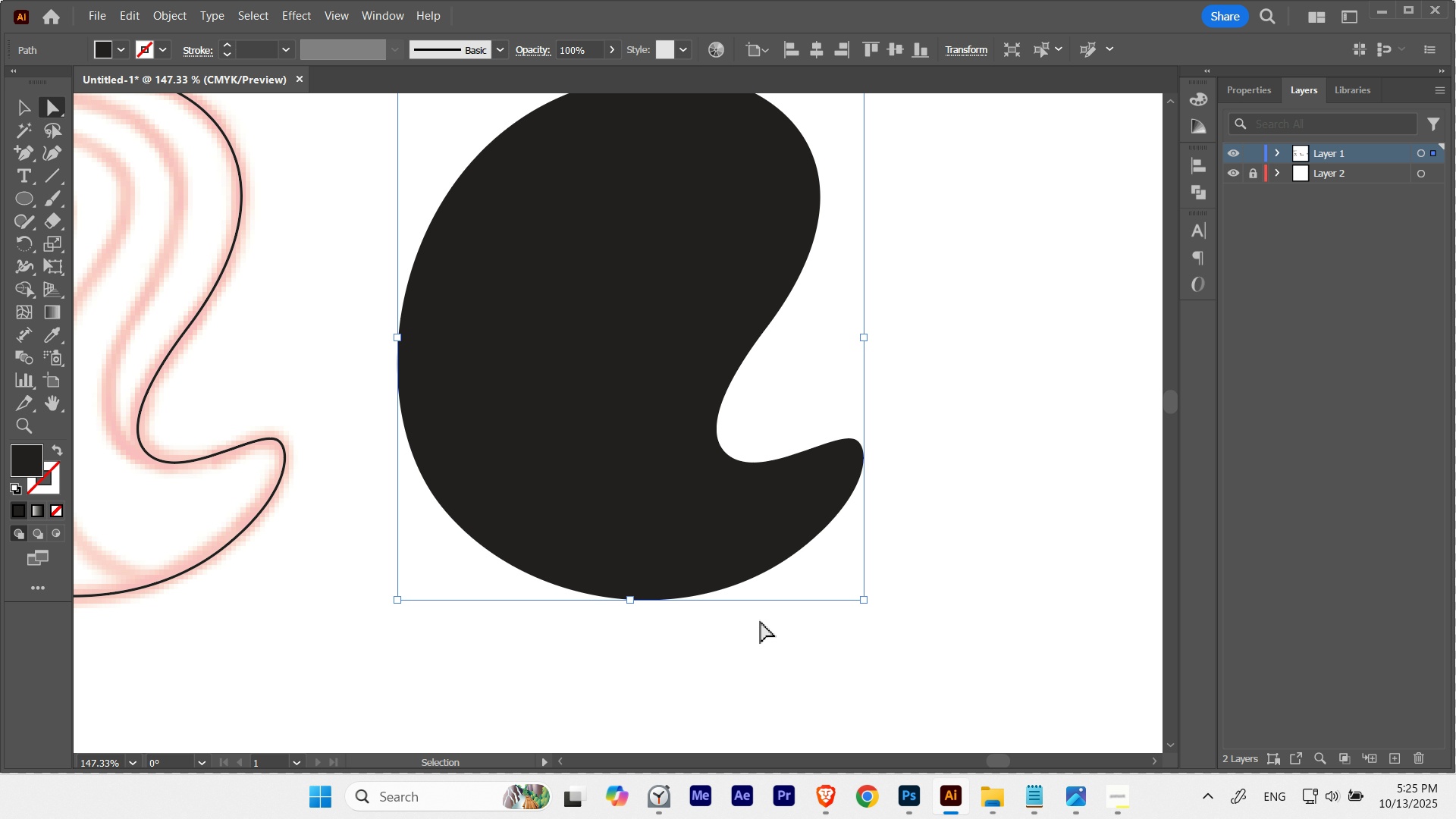 
hold_key(key=Space, duration=0.79)
 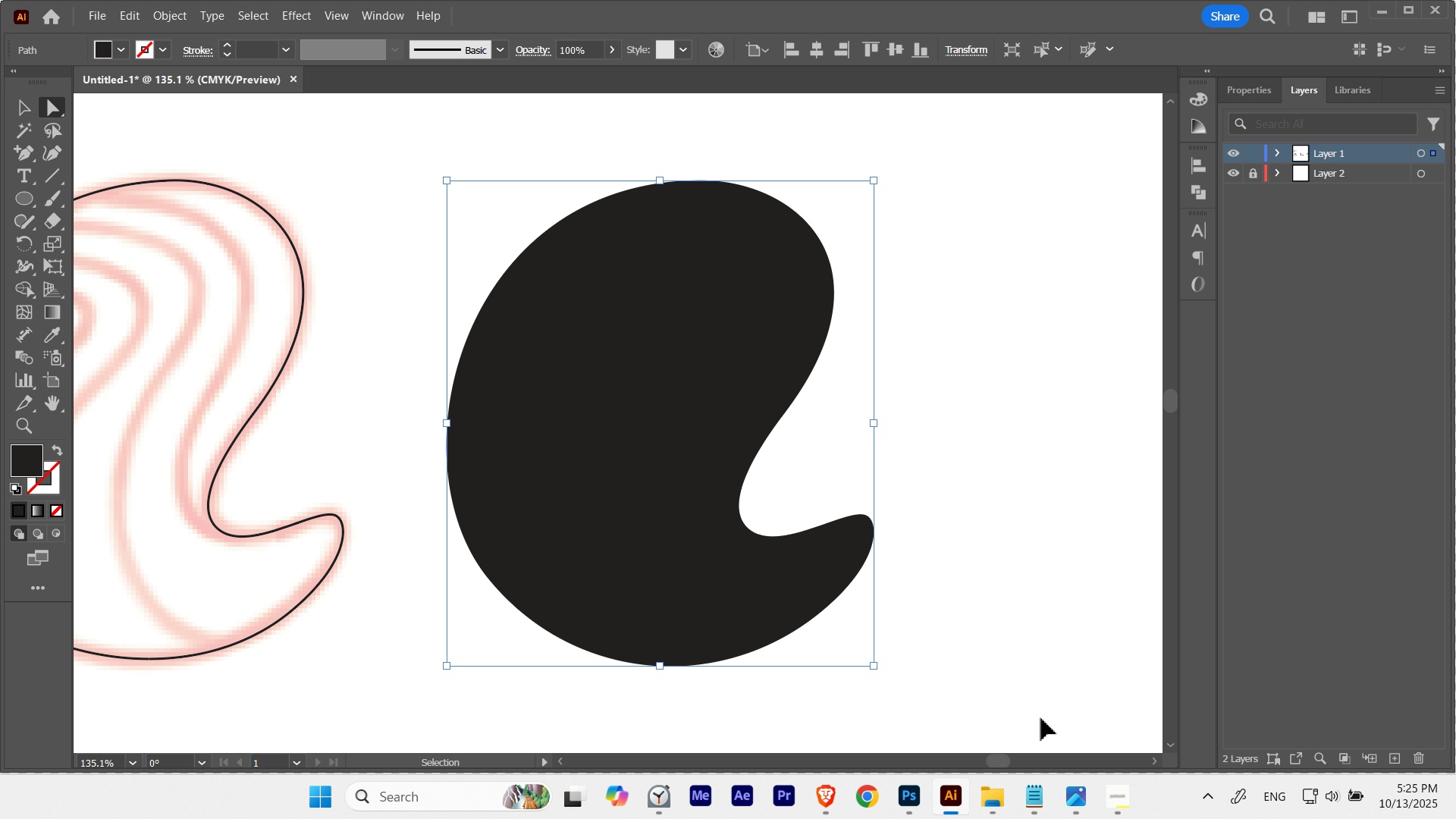 
key(Control+Z)
 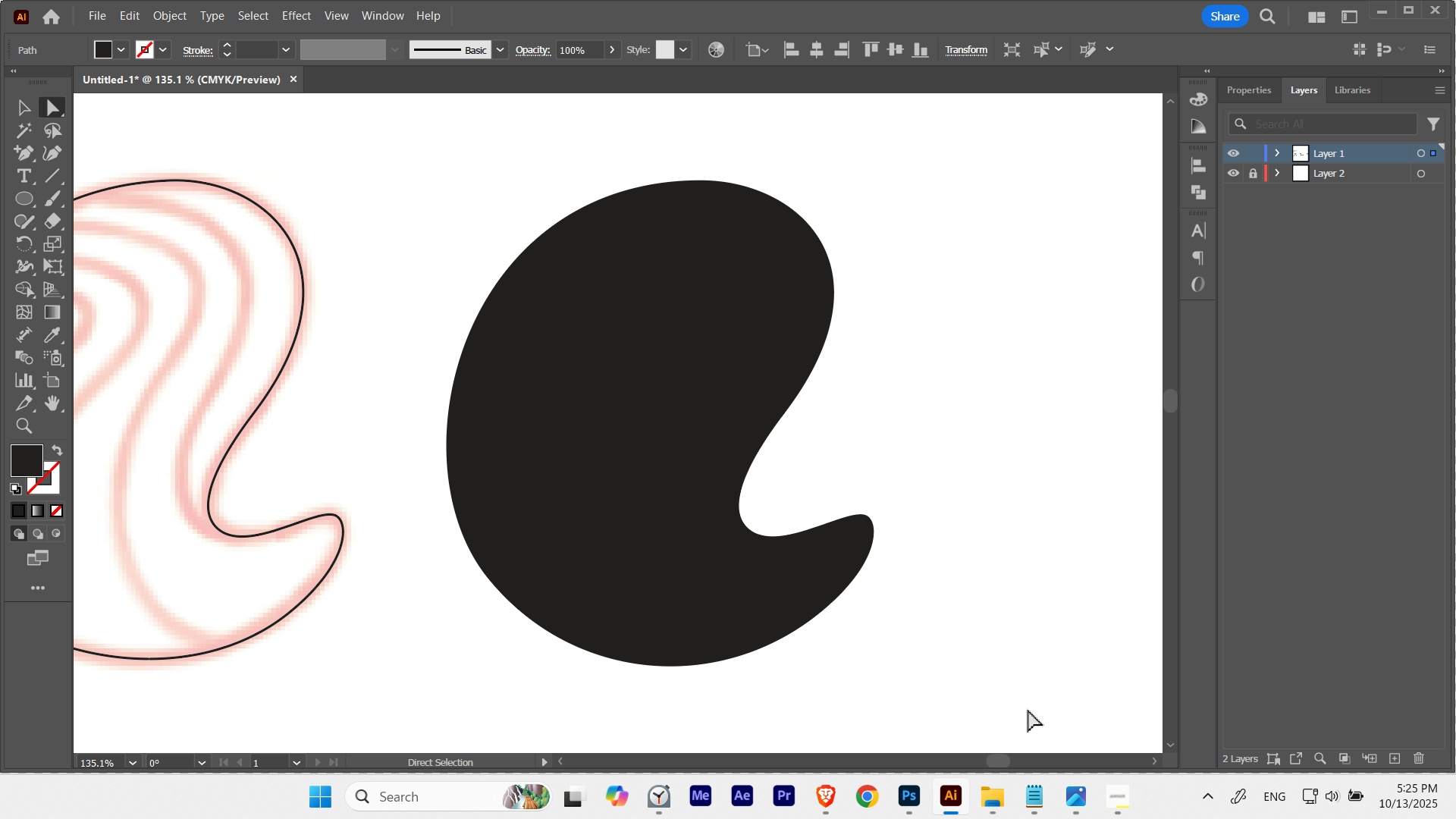 
key(Control+Shift+Z)
 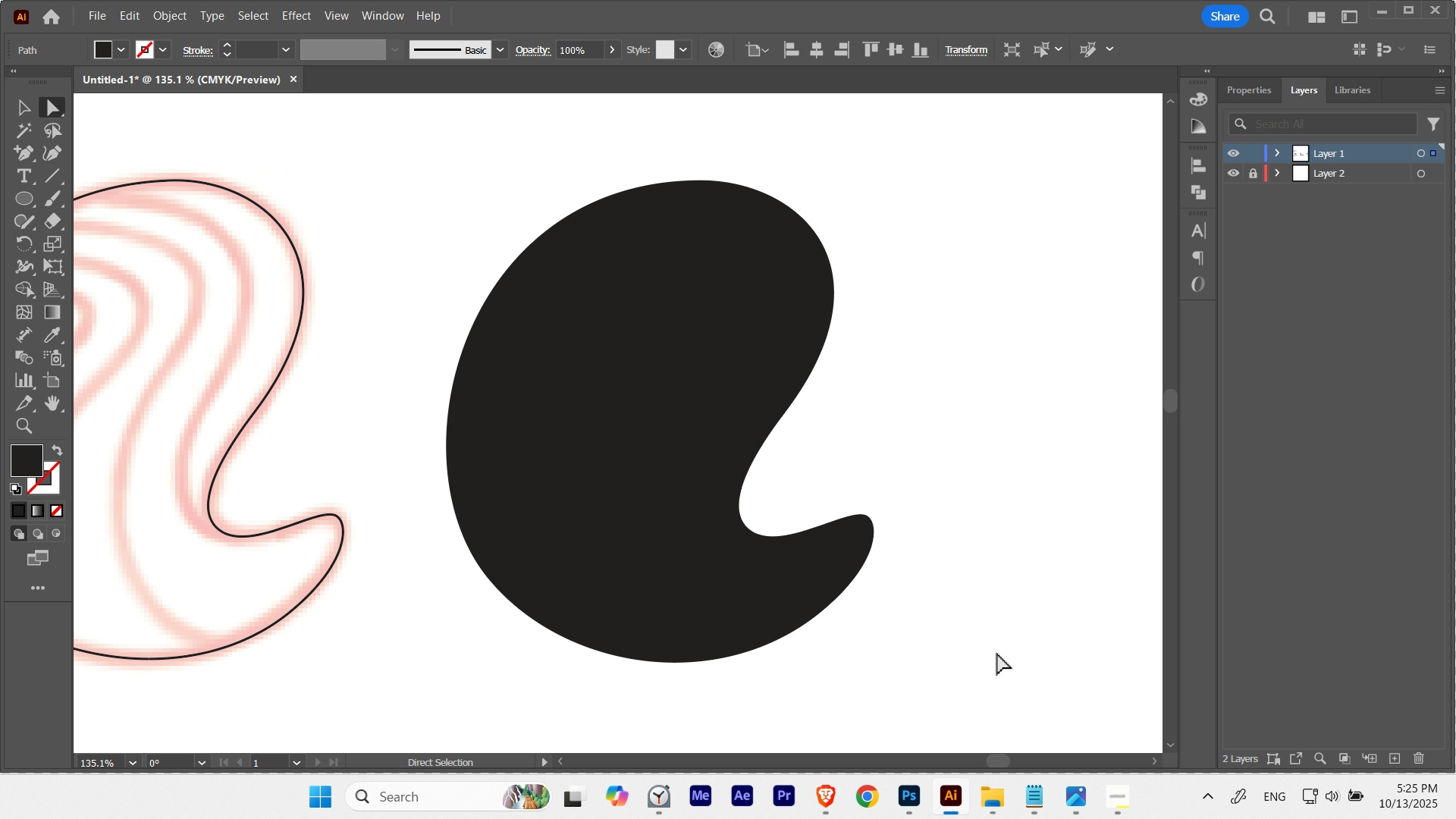 
left_click([997, 653])
 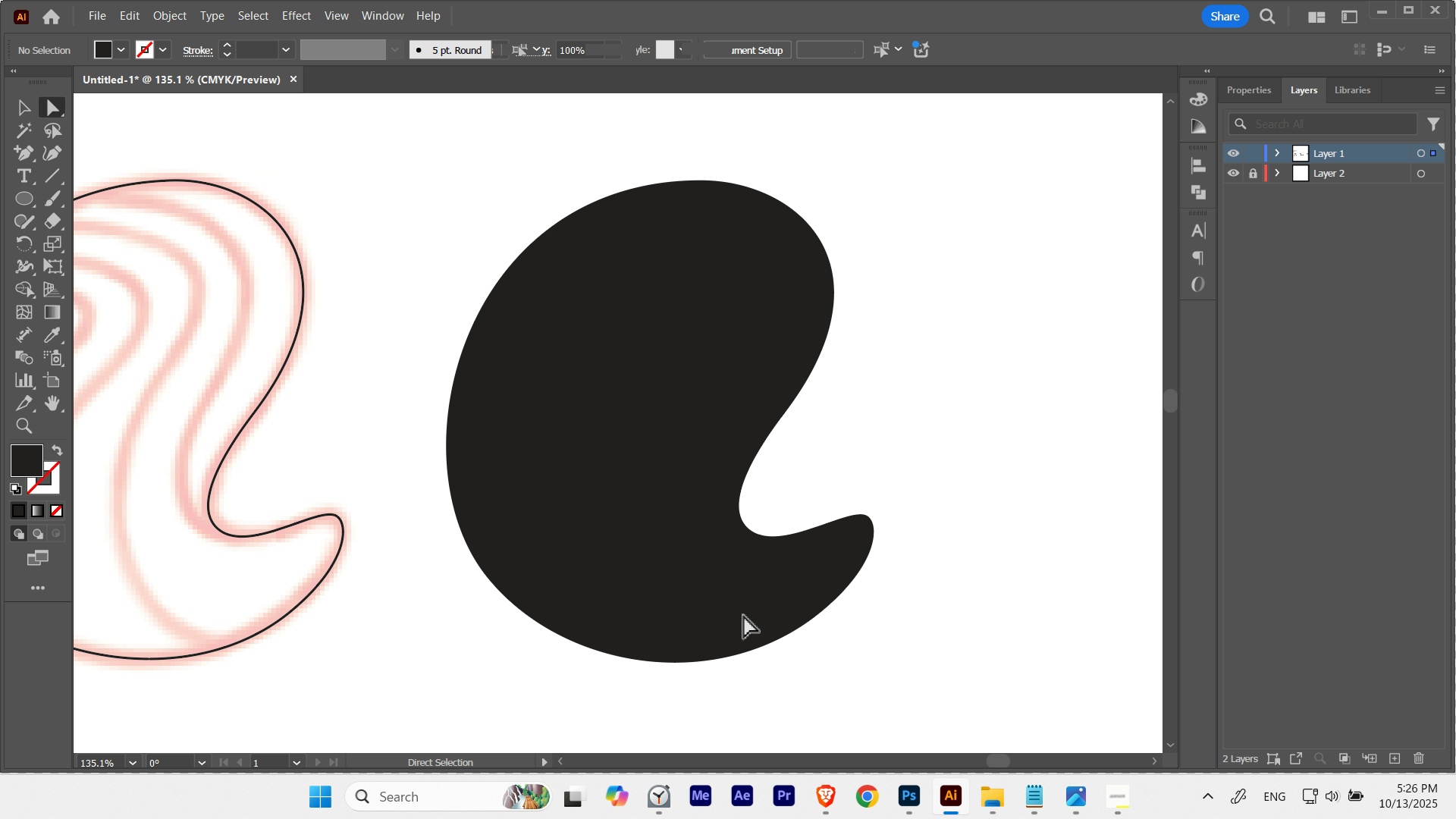 
key(Control+ControlLeft)
 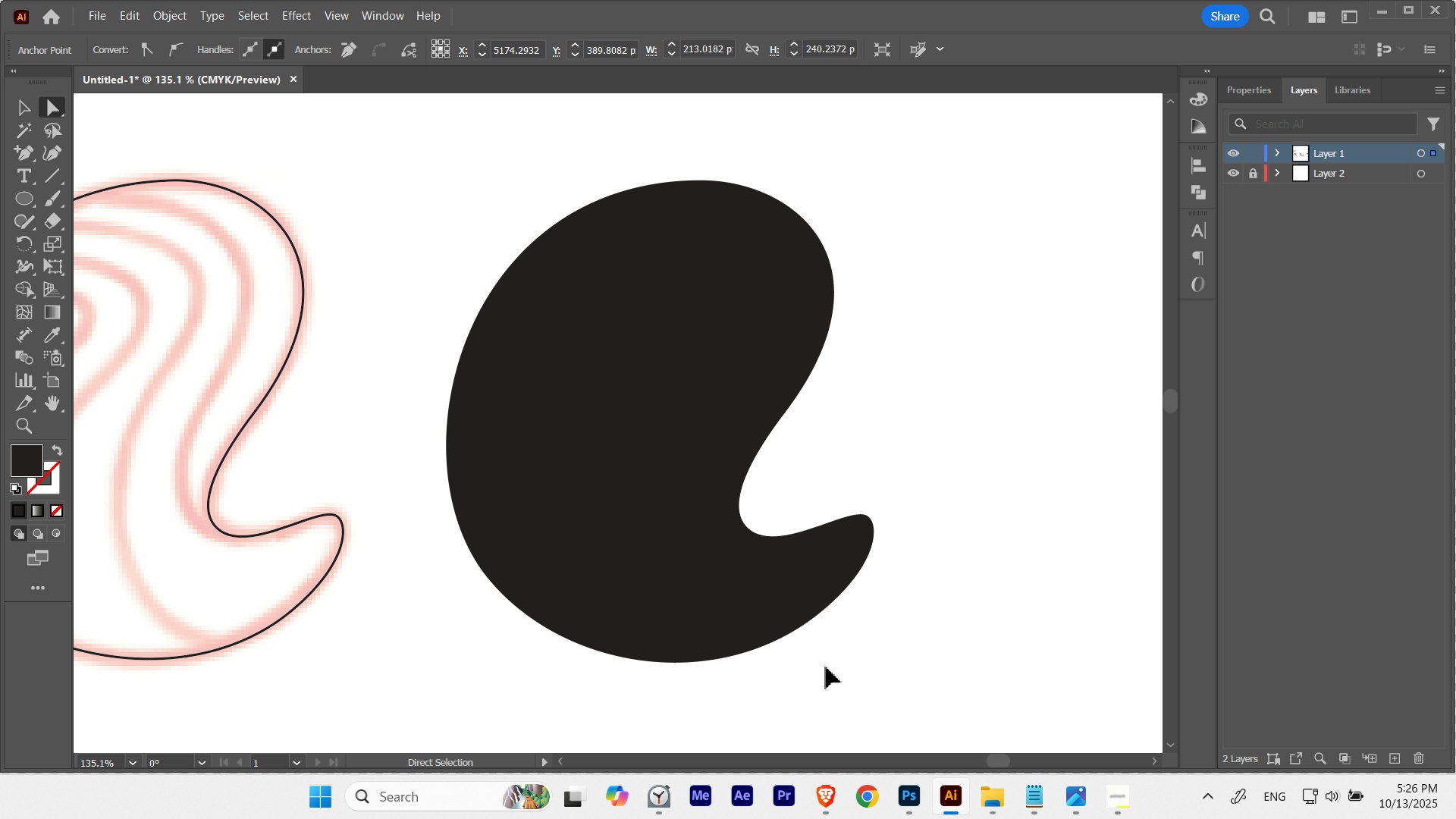 
key(Control+H)
 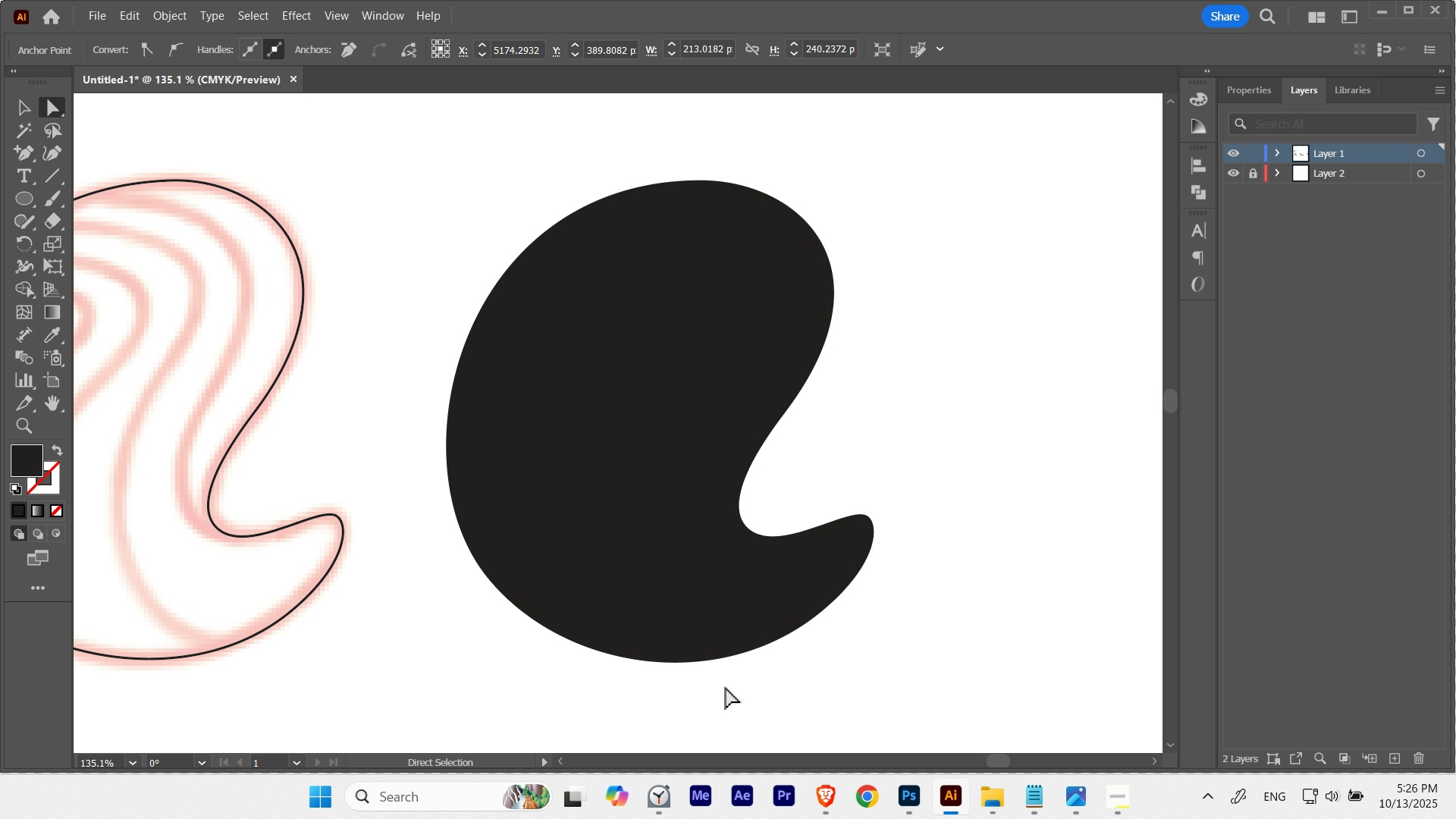 
hold_key(key=Space, duration=0.96)
 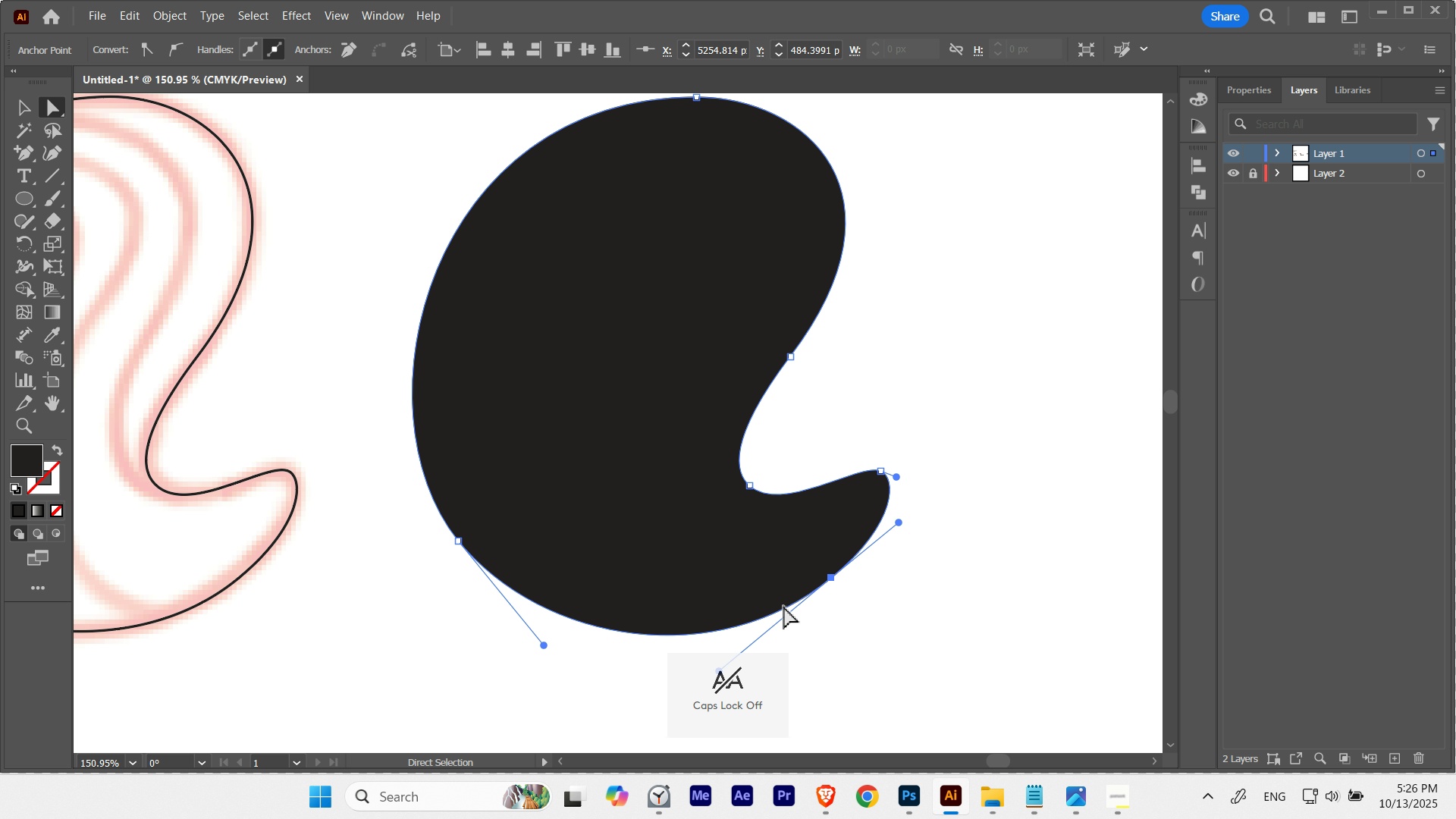 
hold_key(key=ControlLeft, duration=0.42)
 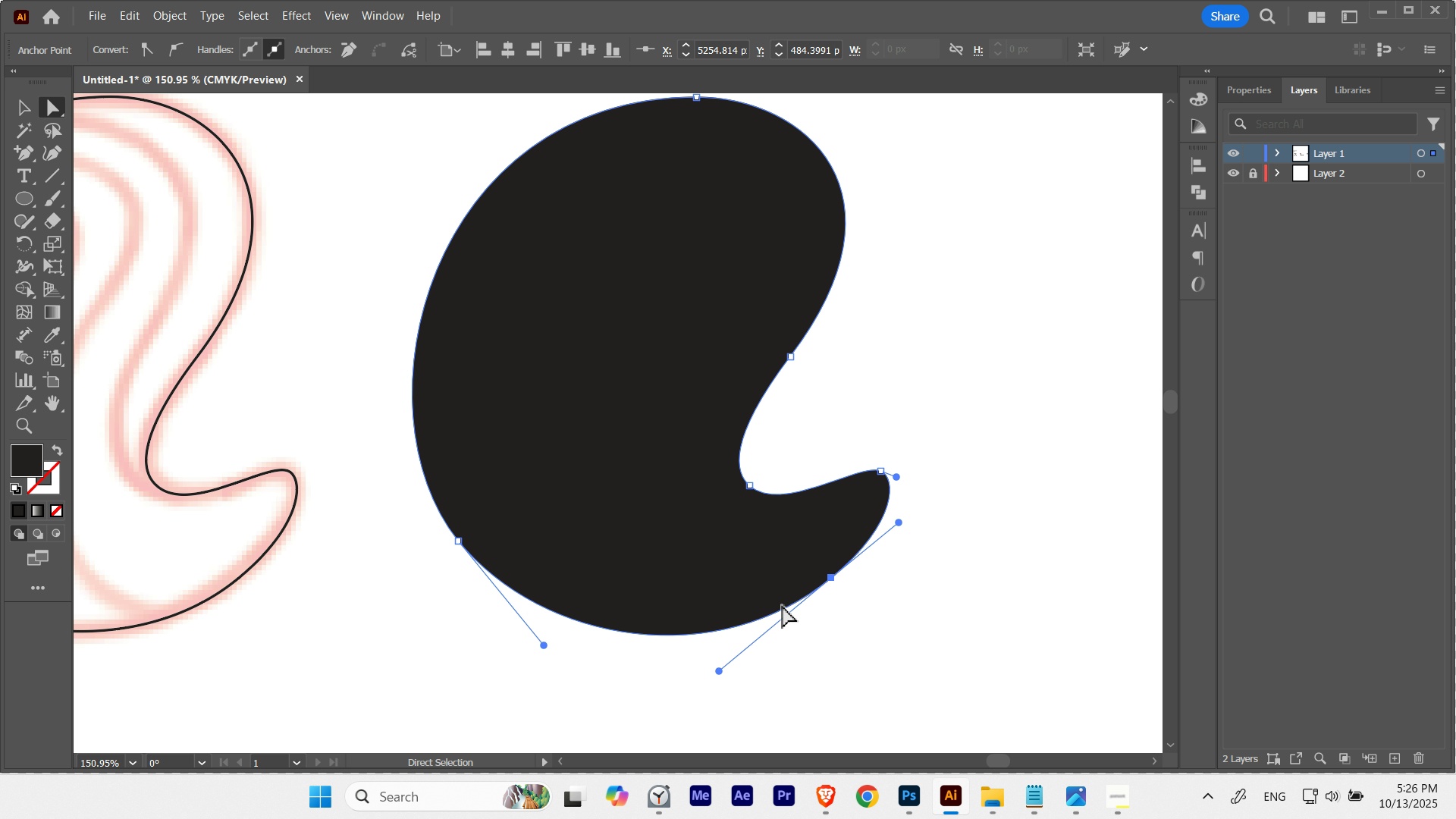 
key(CapsLock)
 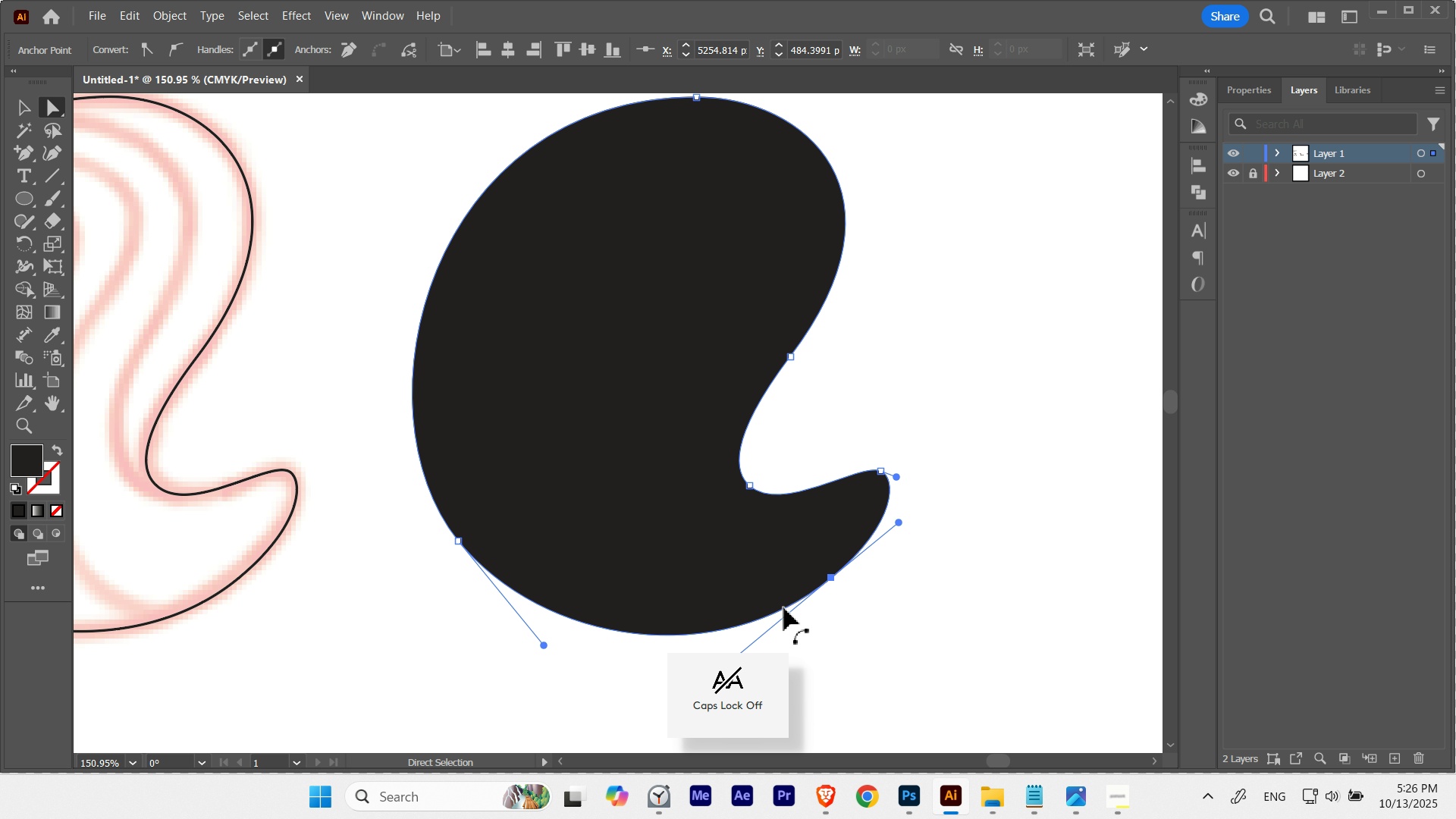 
key(CapsLock)
 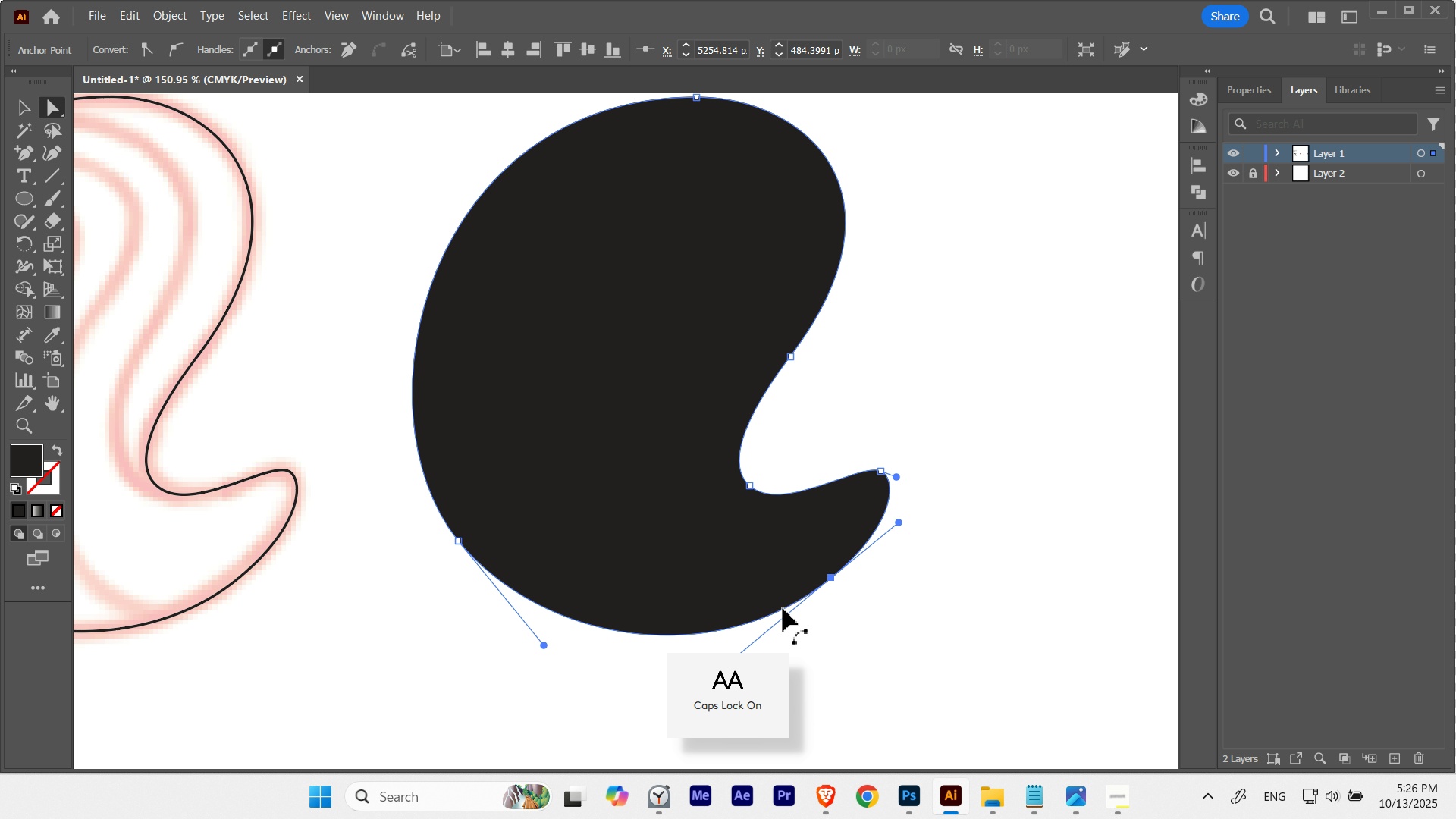 
key(Tab)
 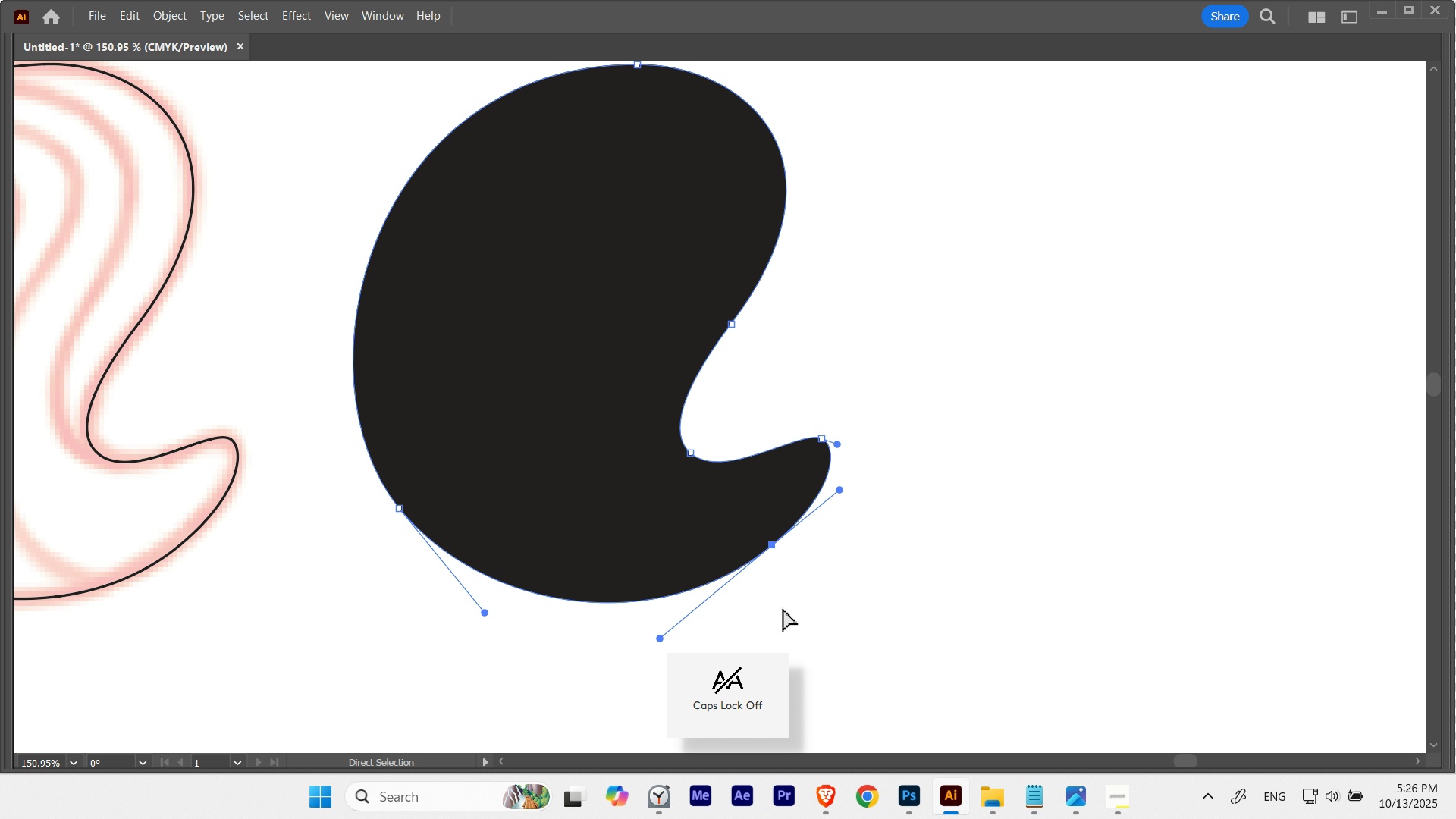 
key(CapsLock)
 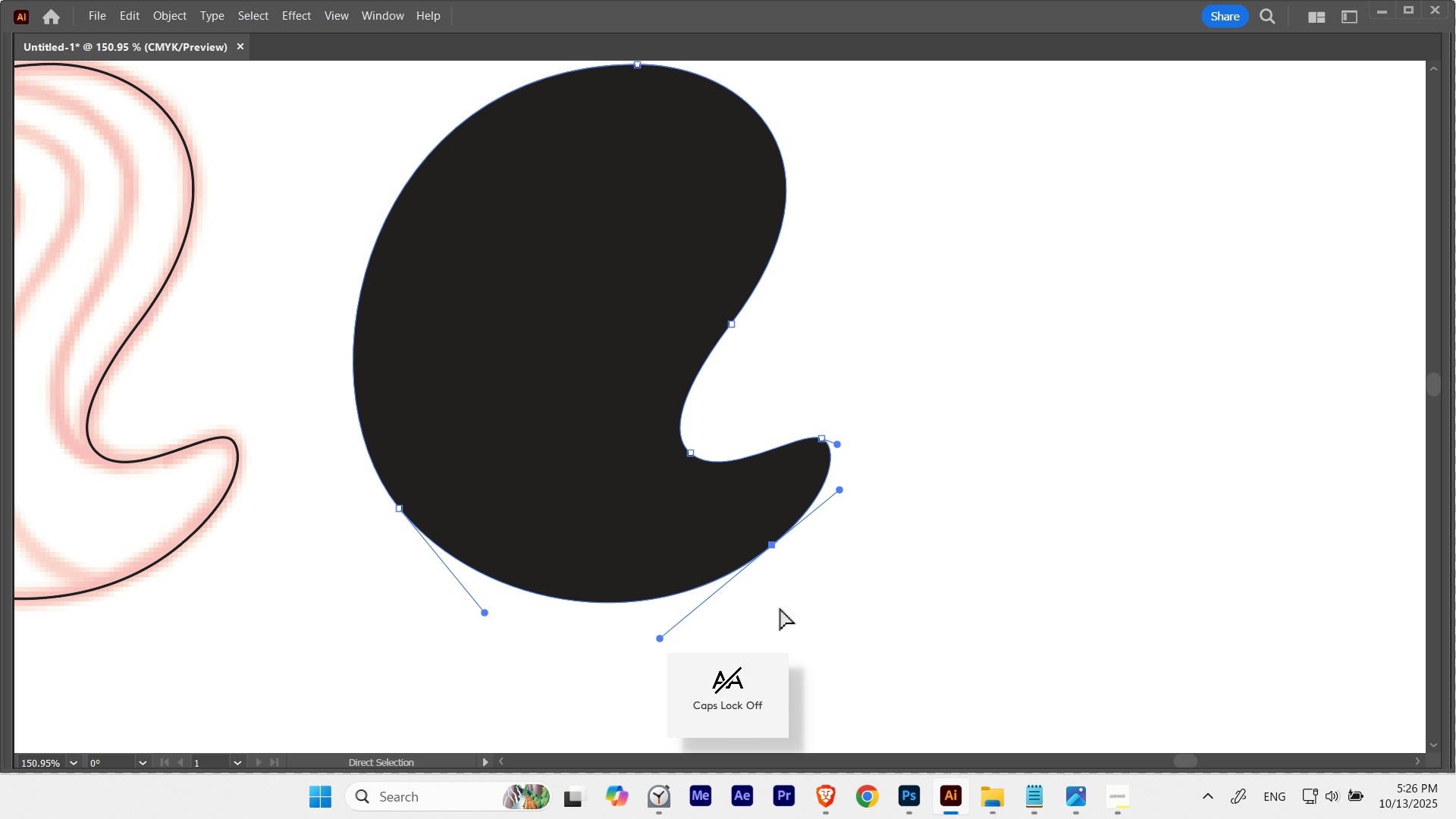 
hold_key(key=Space, duration=0.57)
 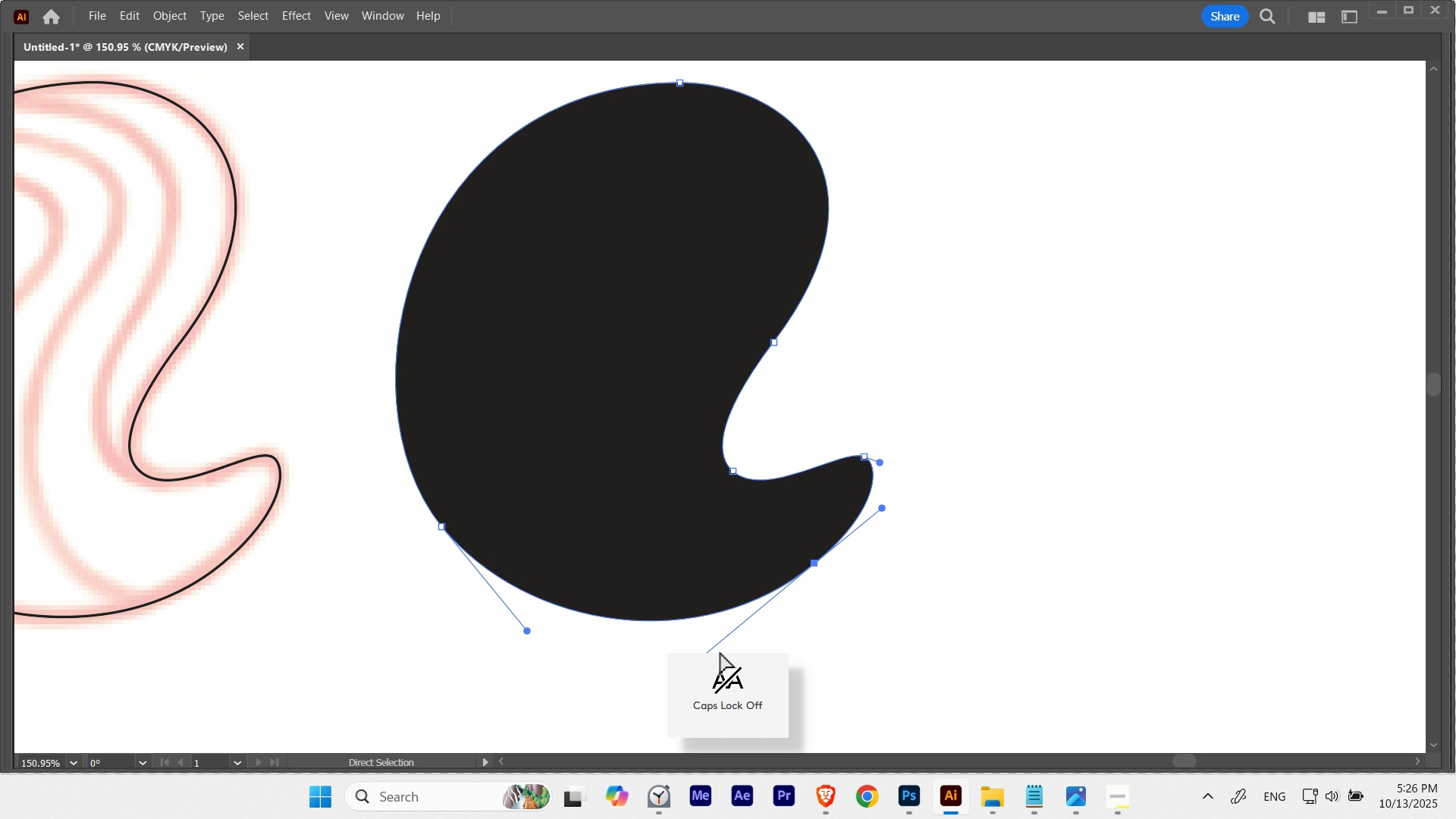 
hold_key(key=Space, duration=1.22)
 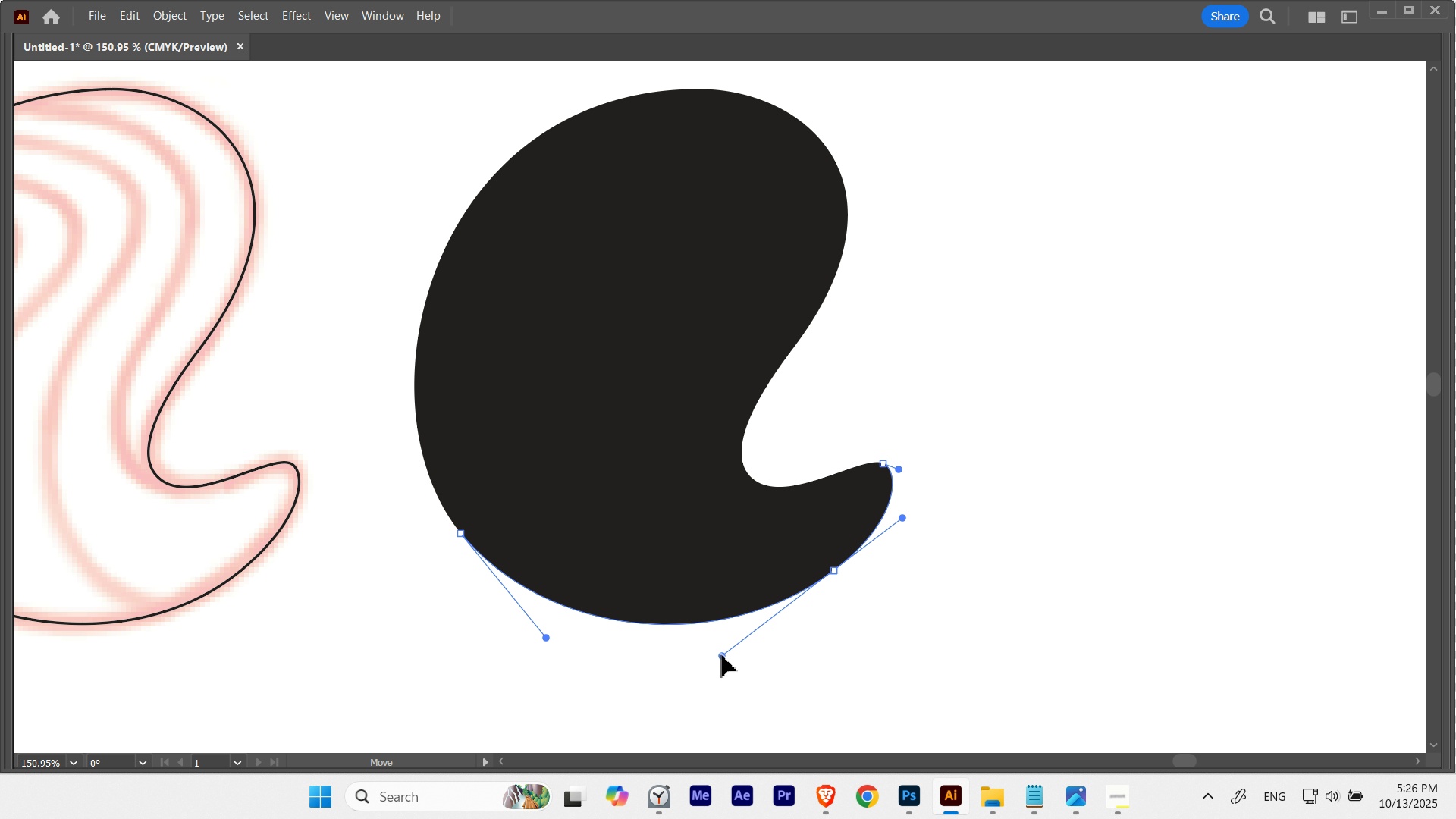 
wait(8.49)
 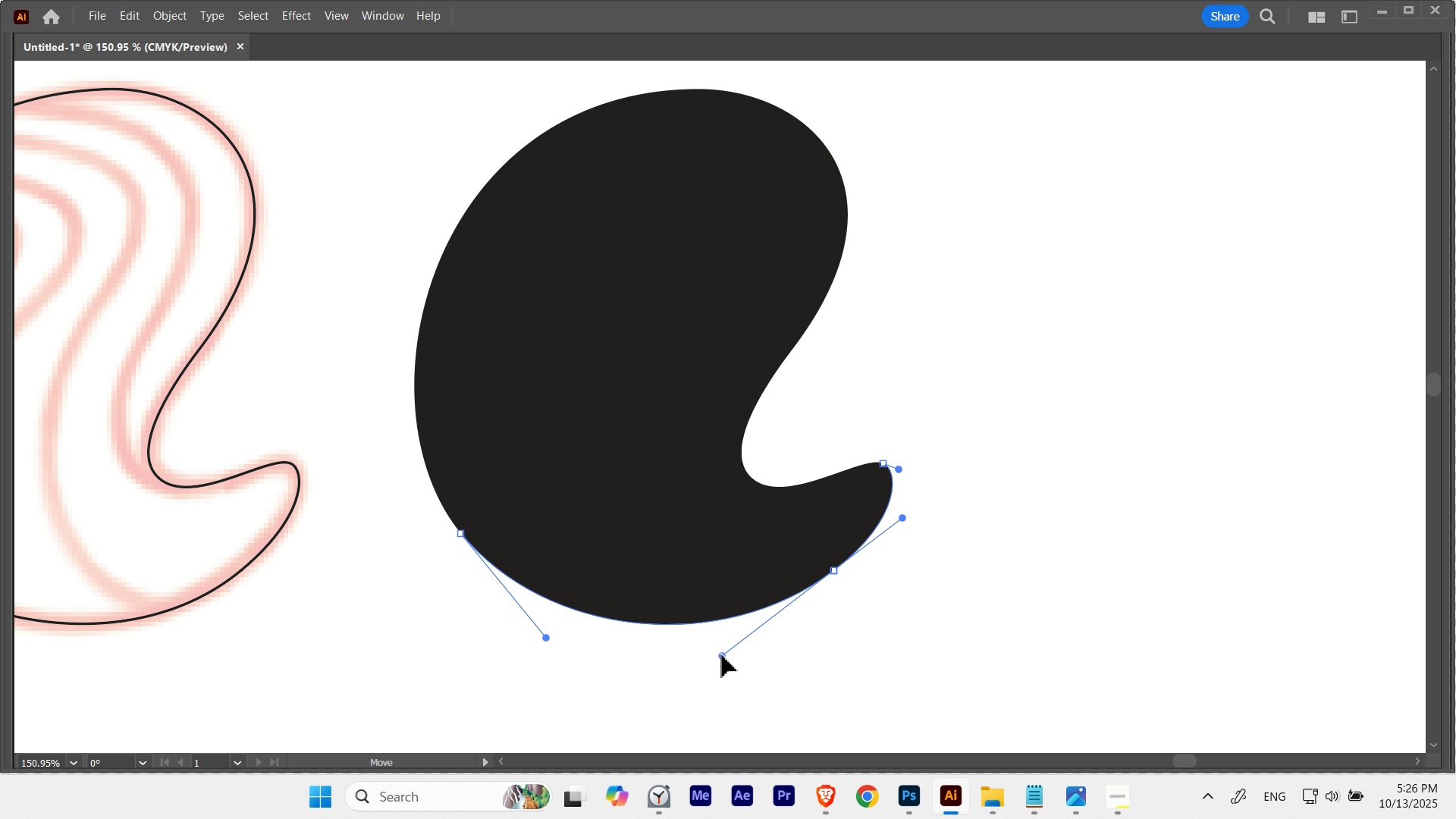 
left_click([820, 648])
 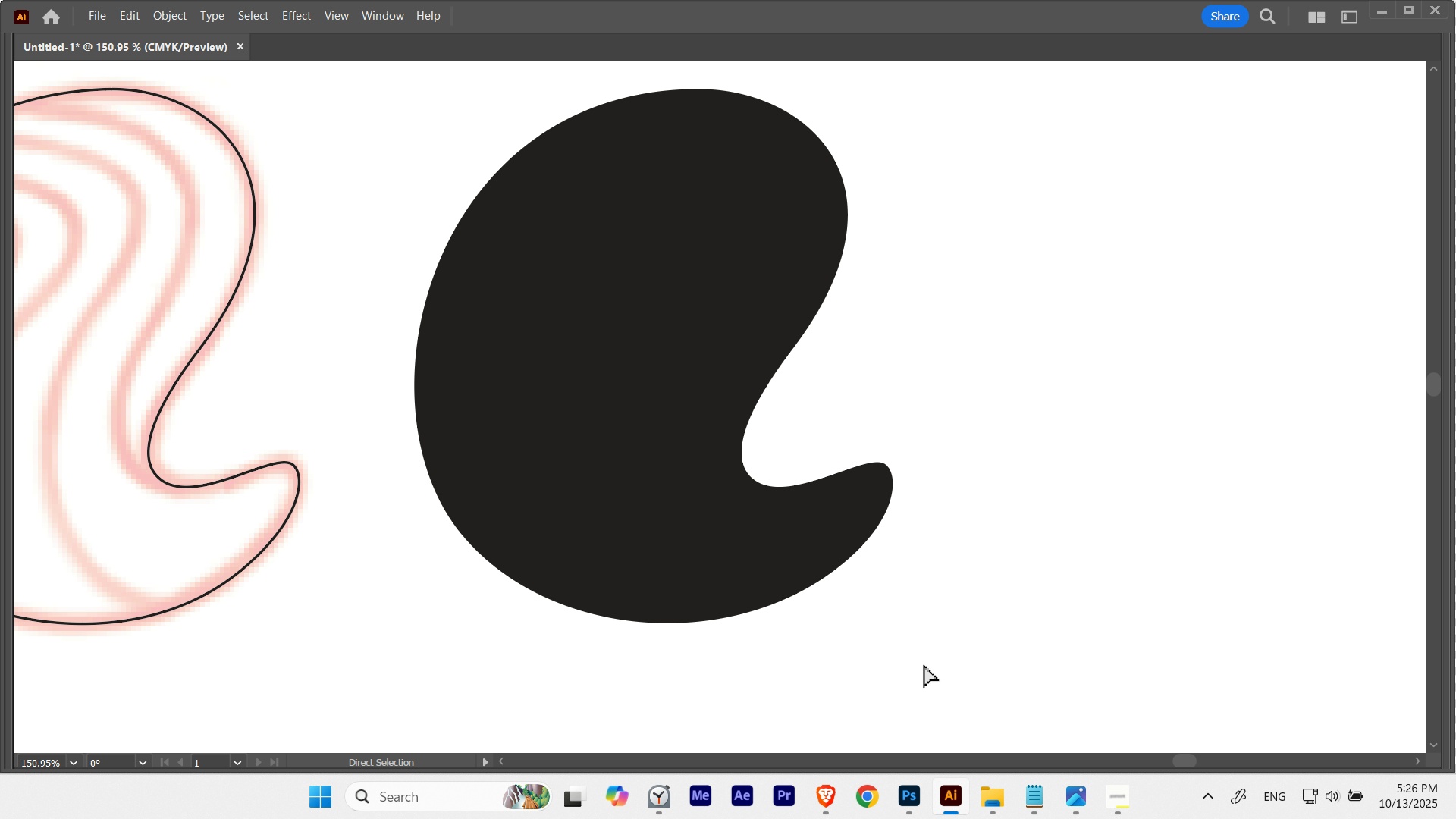 
left_click([924, 665])
 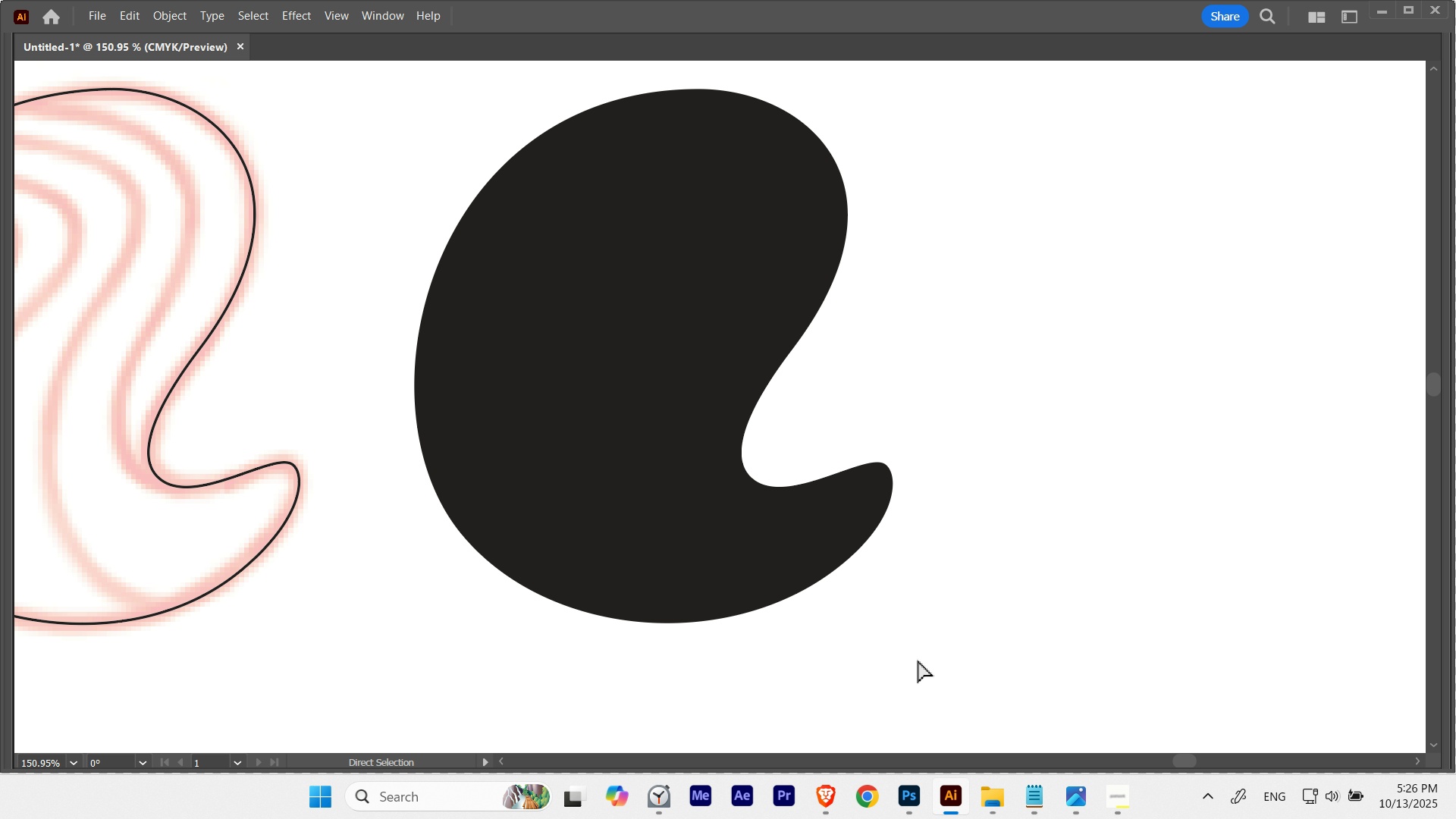 
hold_key(key=ControlLeft, duration=0.48)
 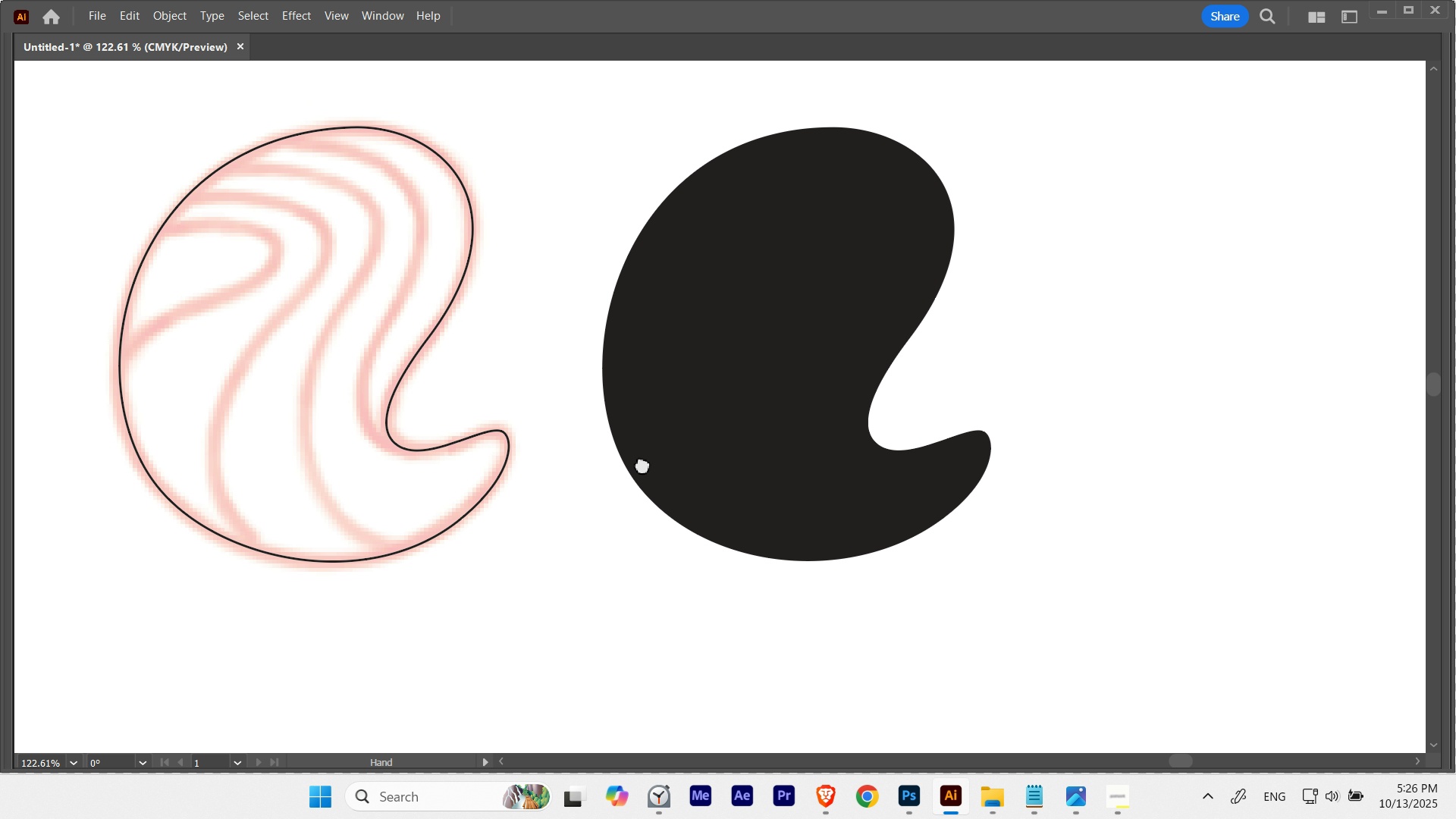 
hold_key(key=Space, duration=1.21)
 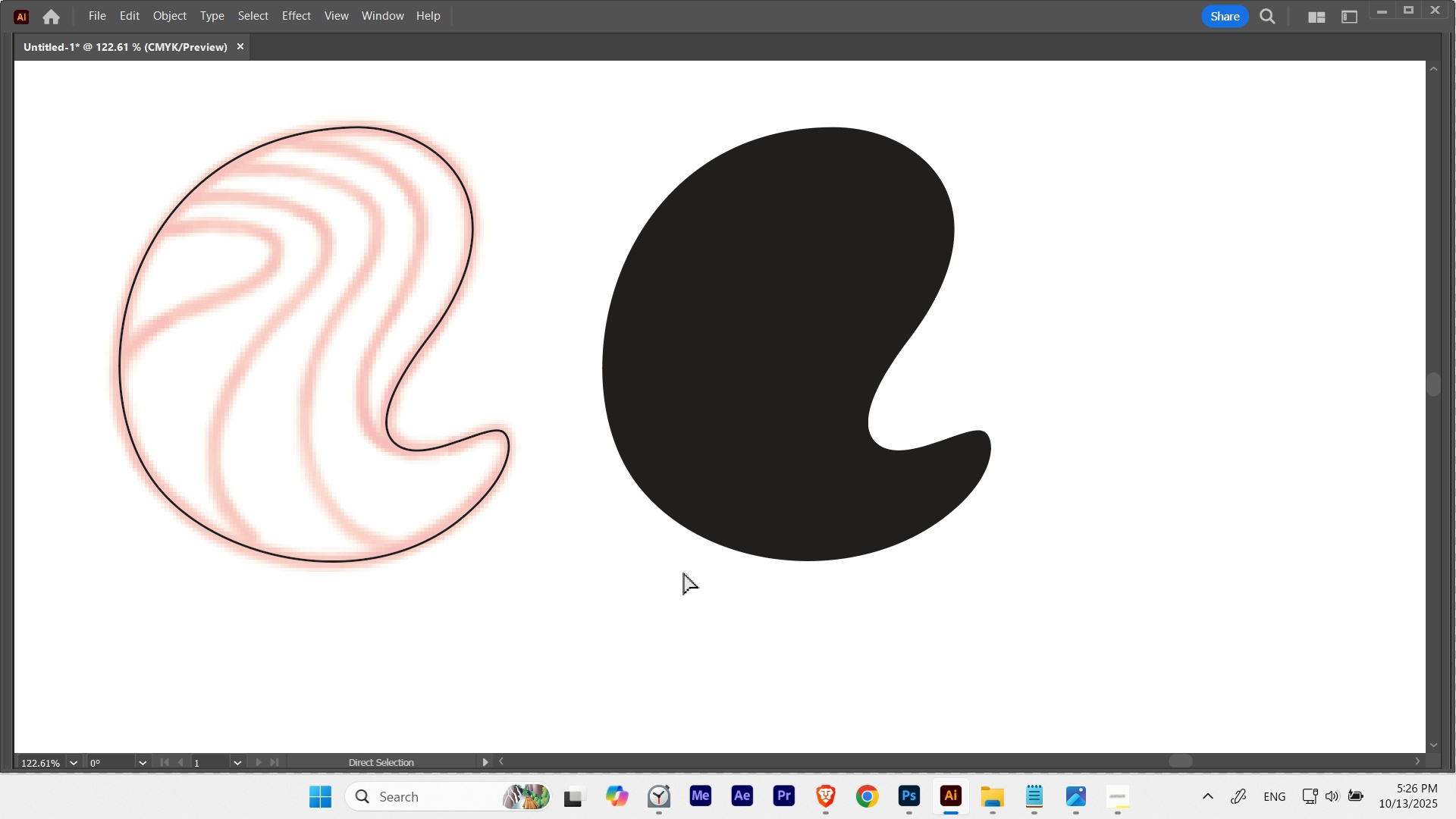 
double_click([685, 570])
 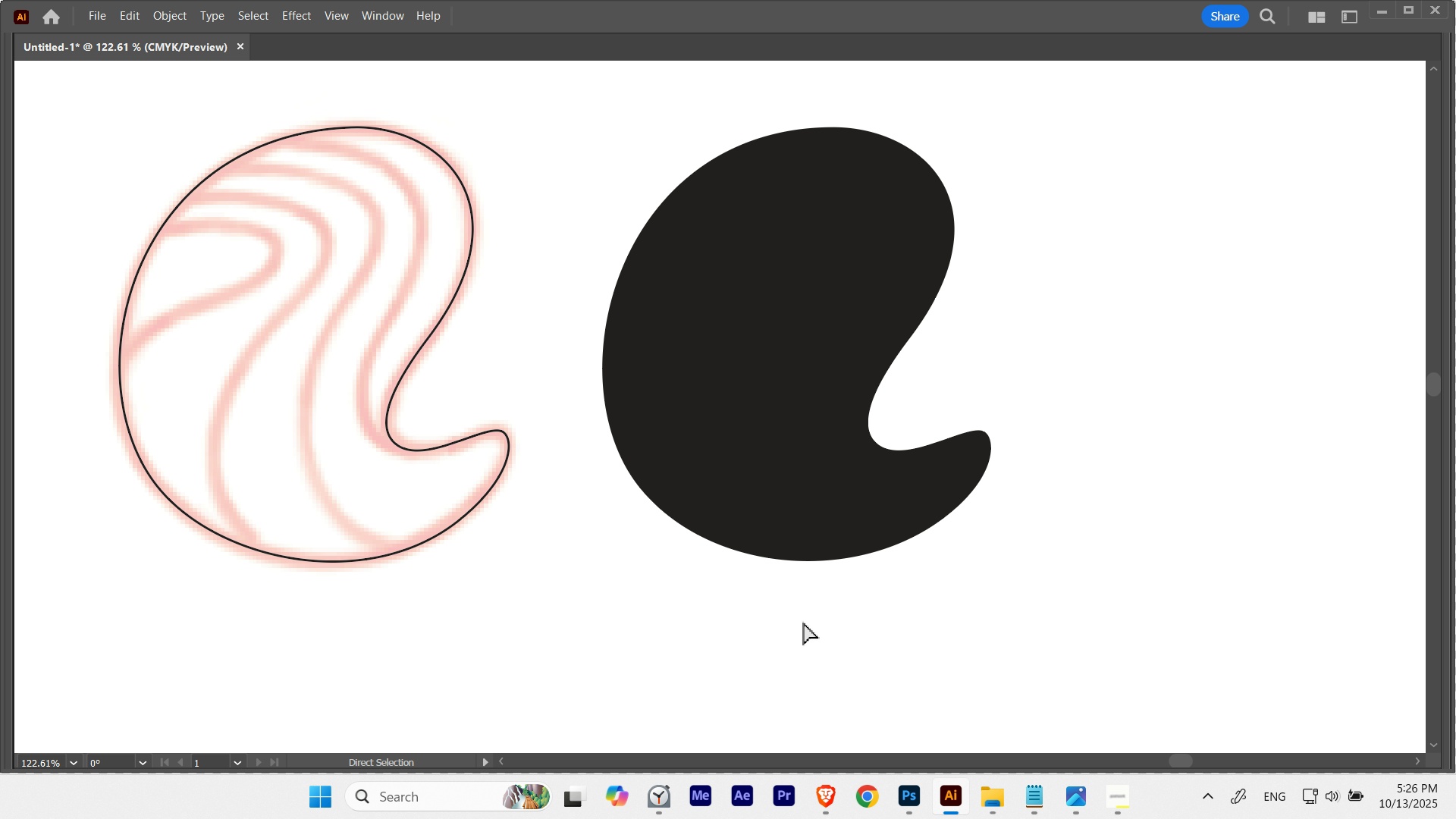 
hold_key(key=Space, duration=0.56)
 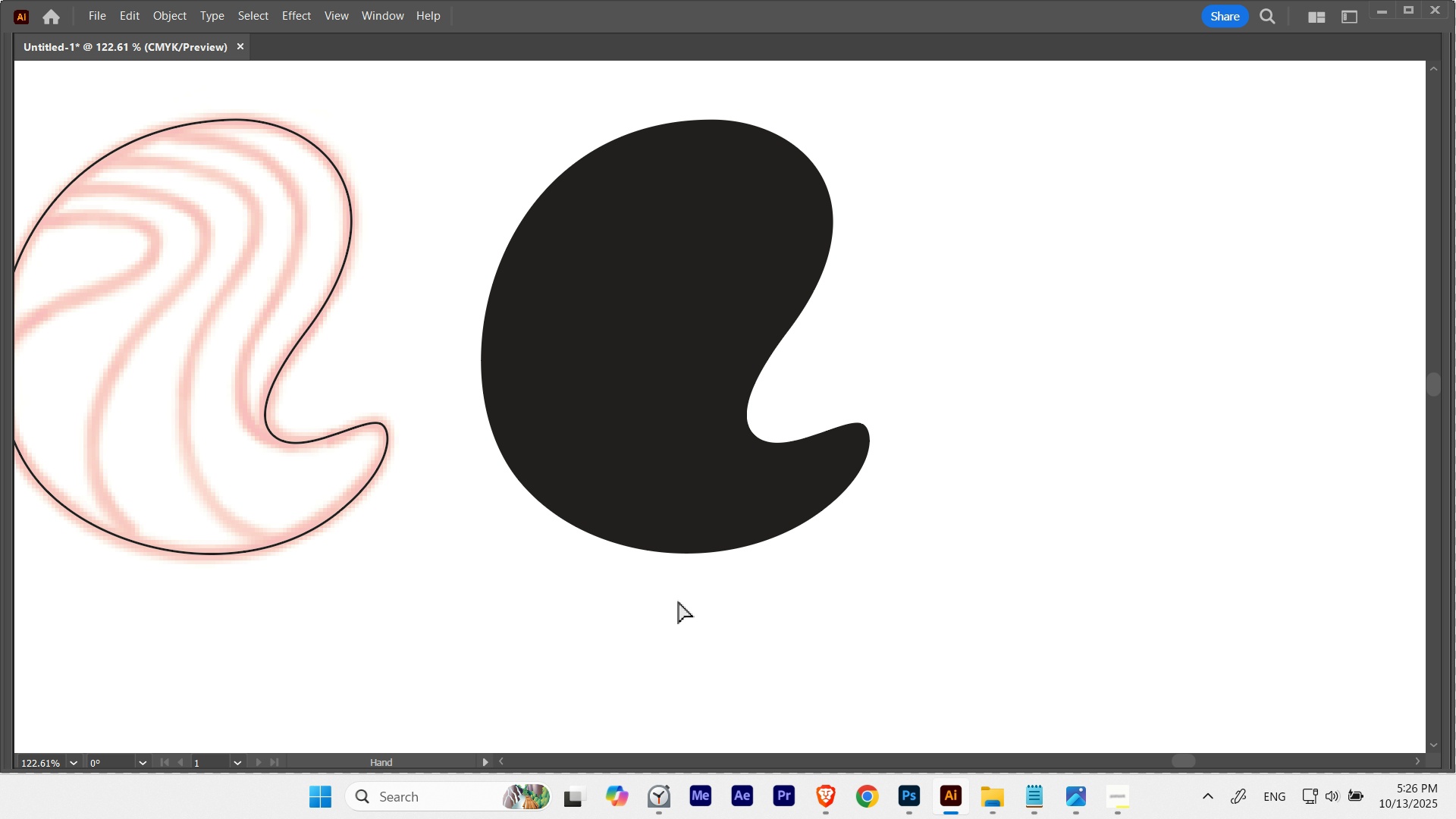 
key(A)
 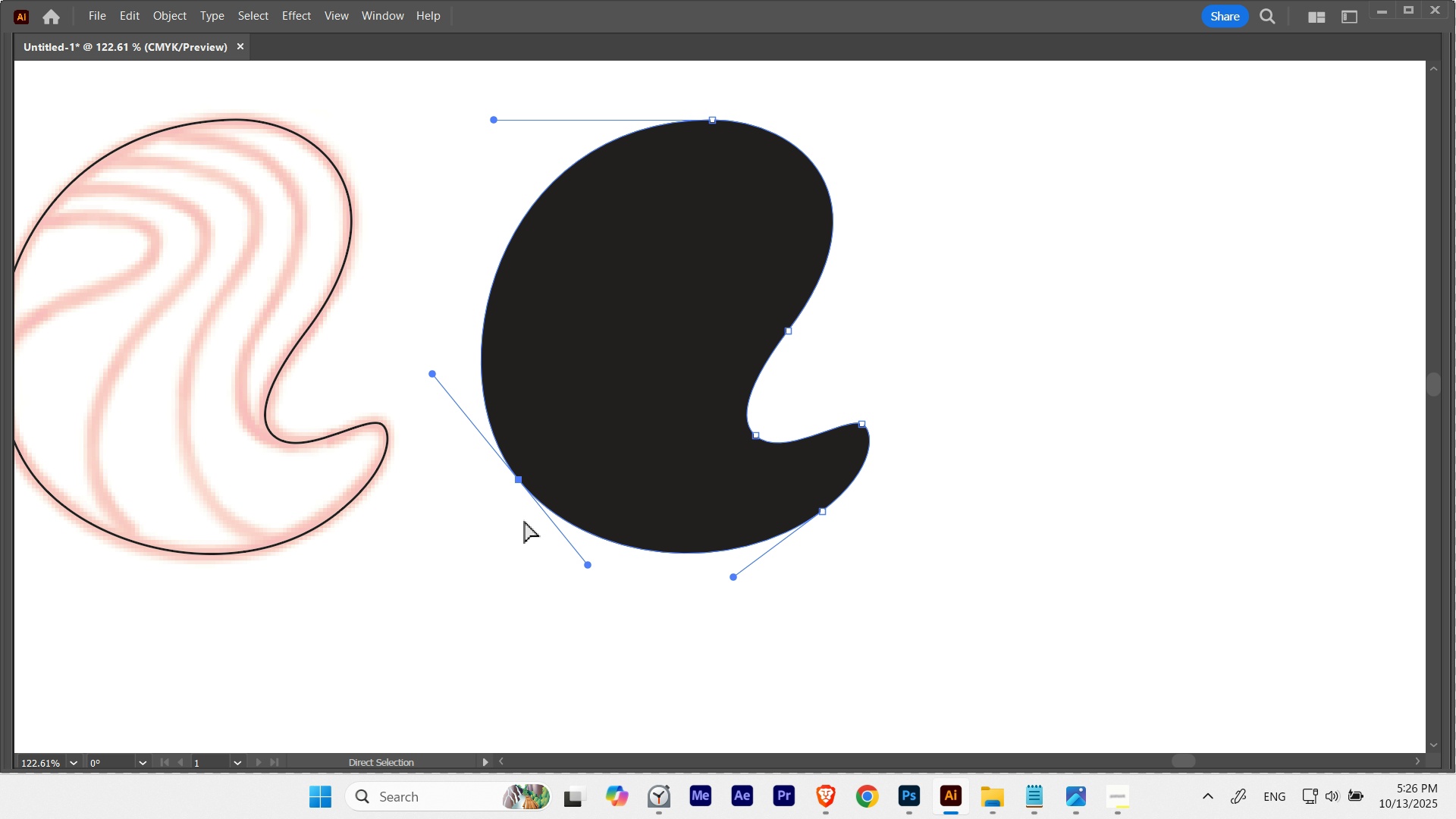 
left_click([510, 542])
 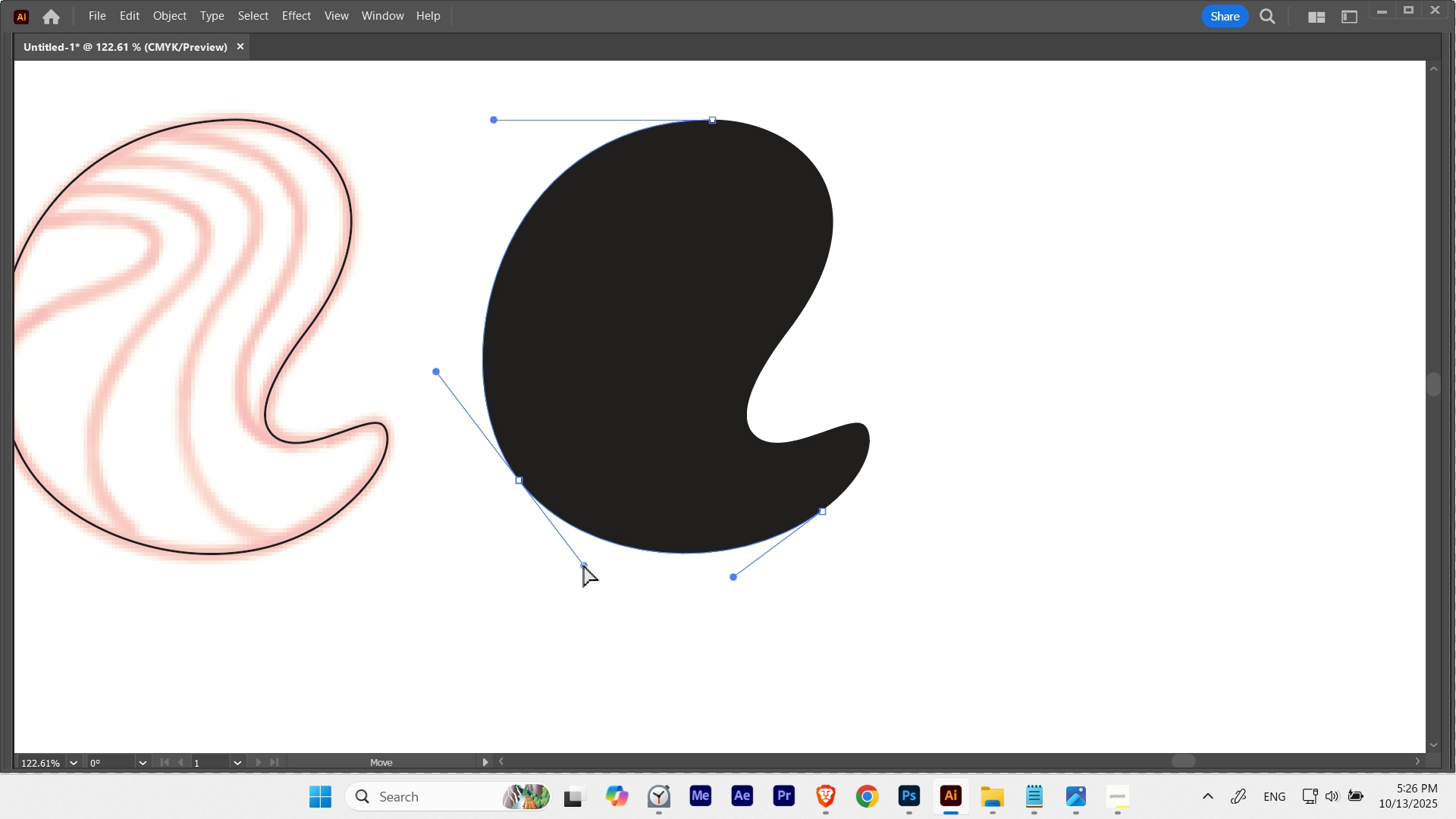 
key(Control+Z)
 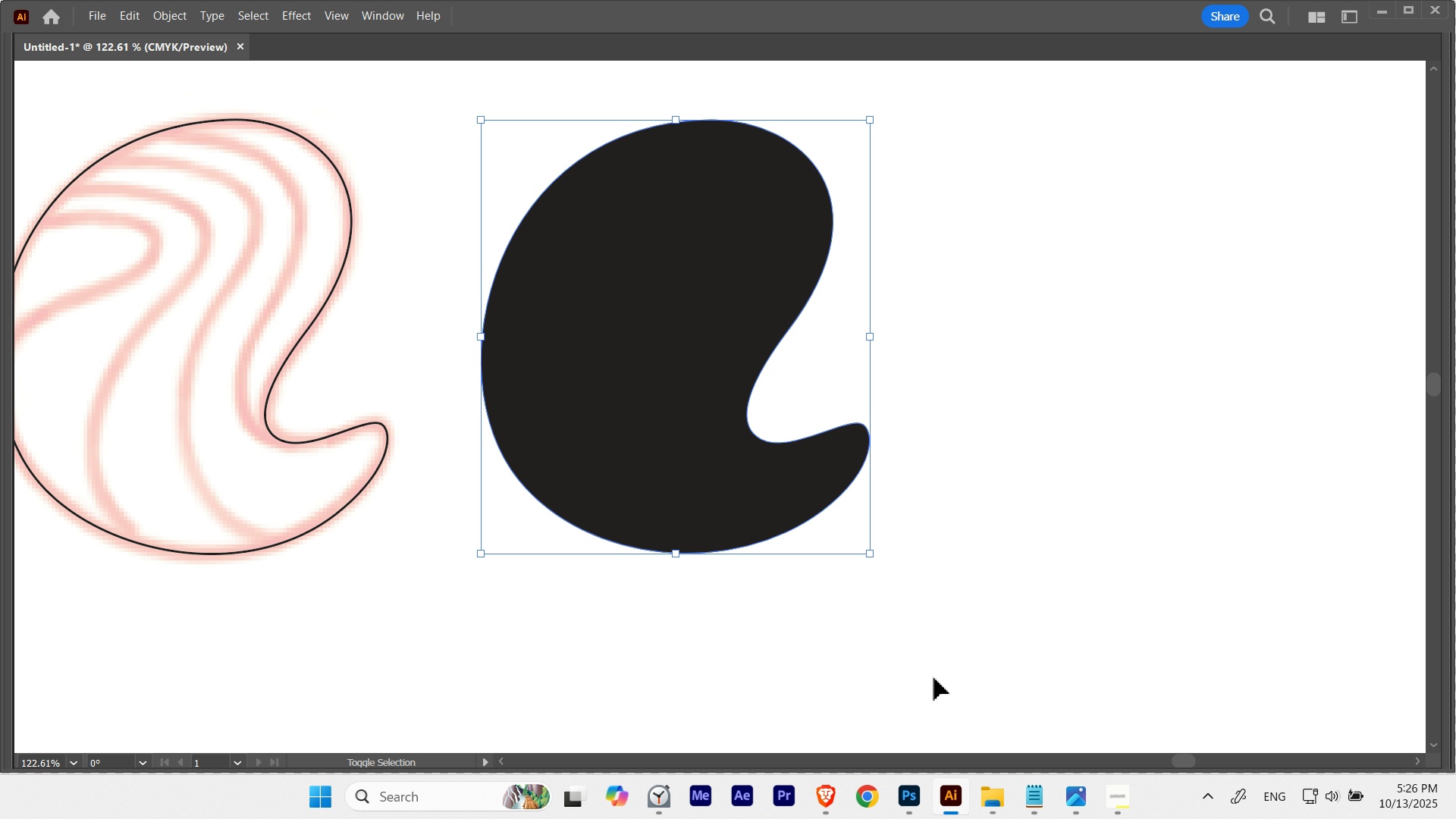 
key(Control+Shift+Z)
 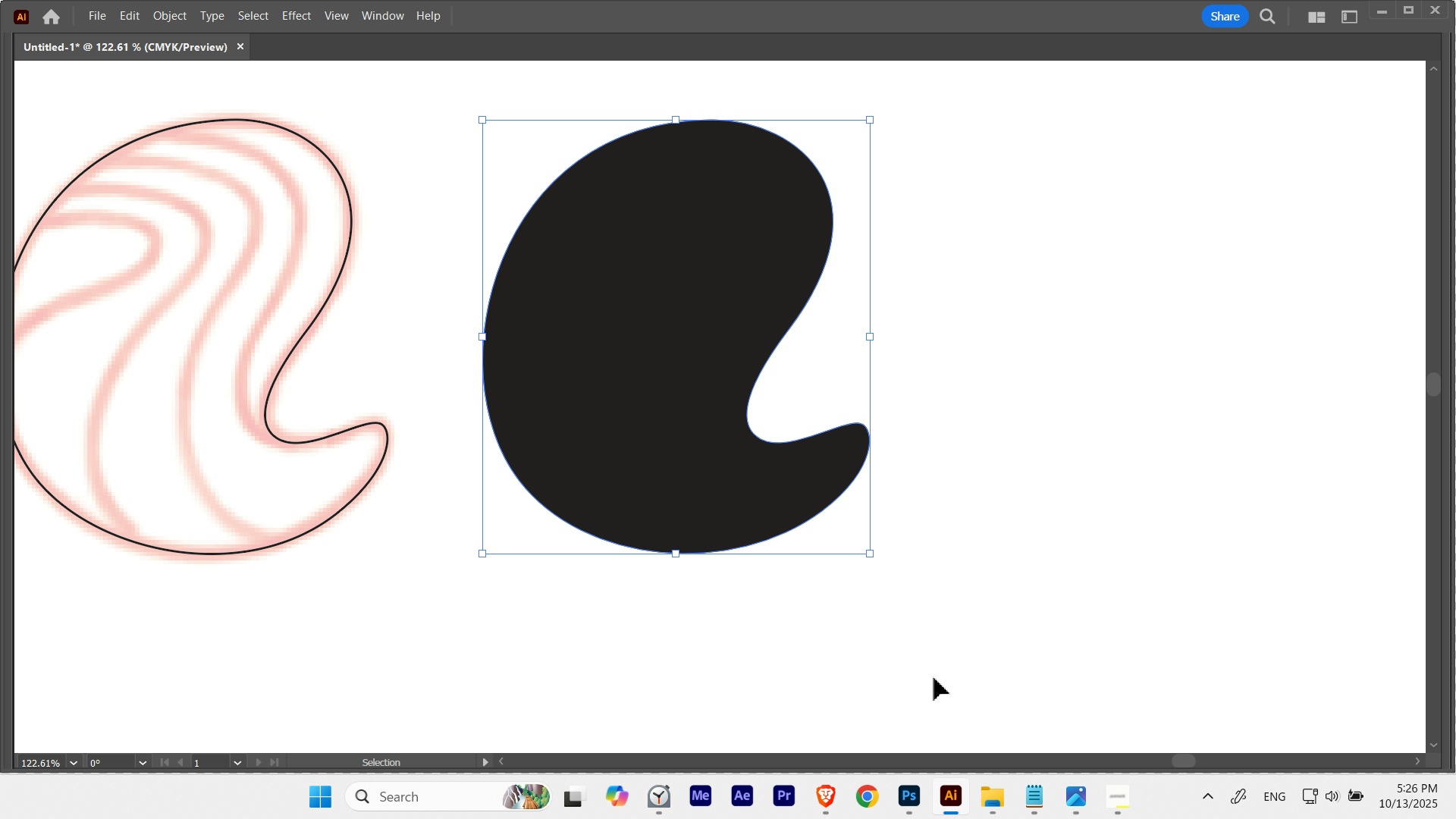 
key(Control+Z)
 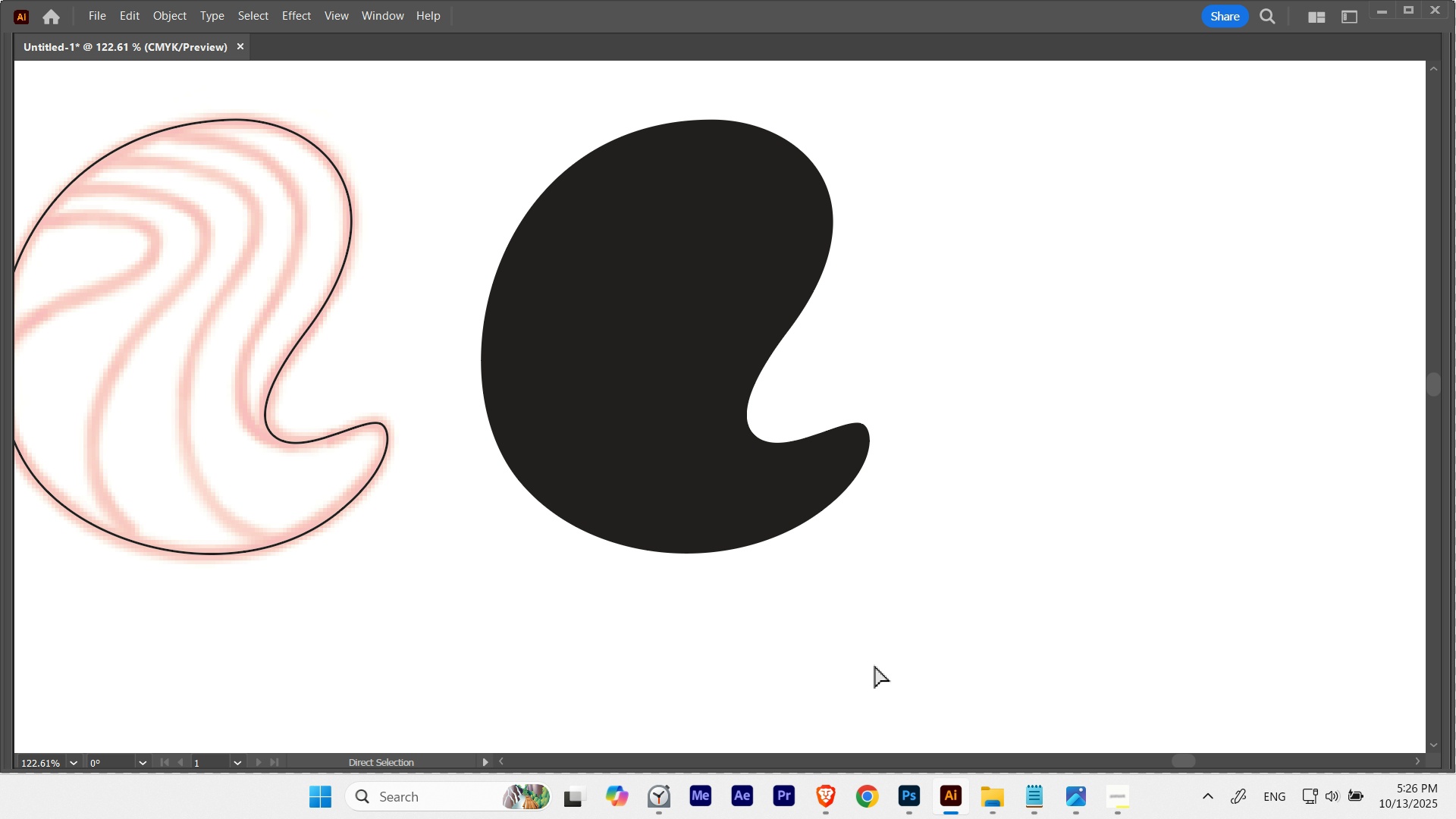 
left_click([875, 666])
 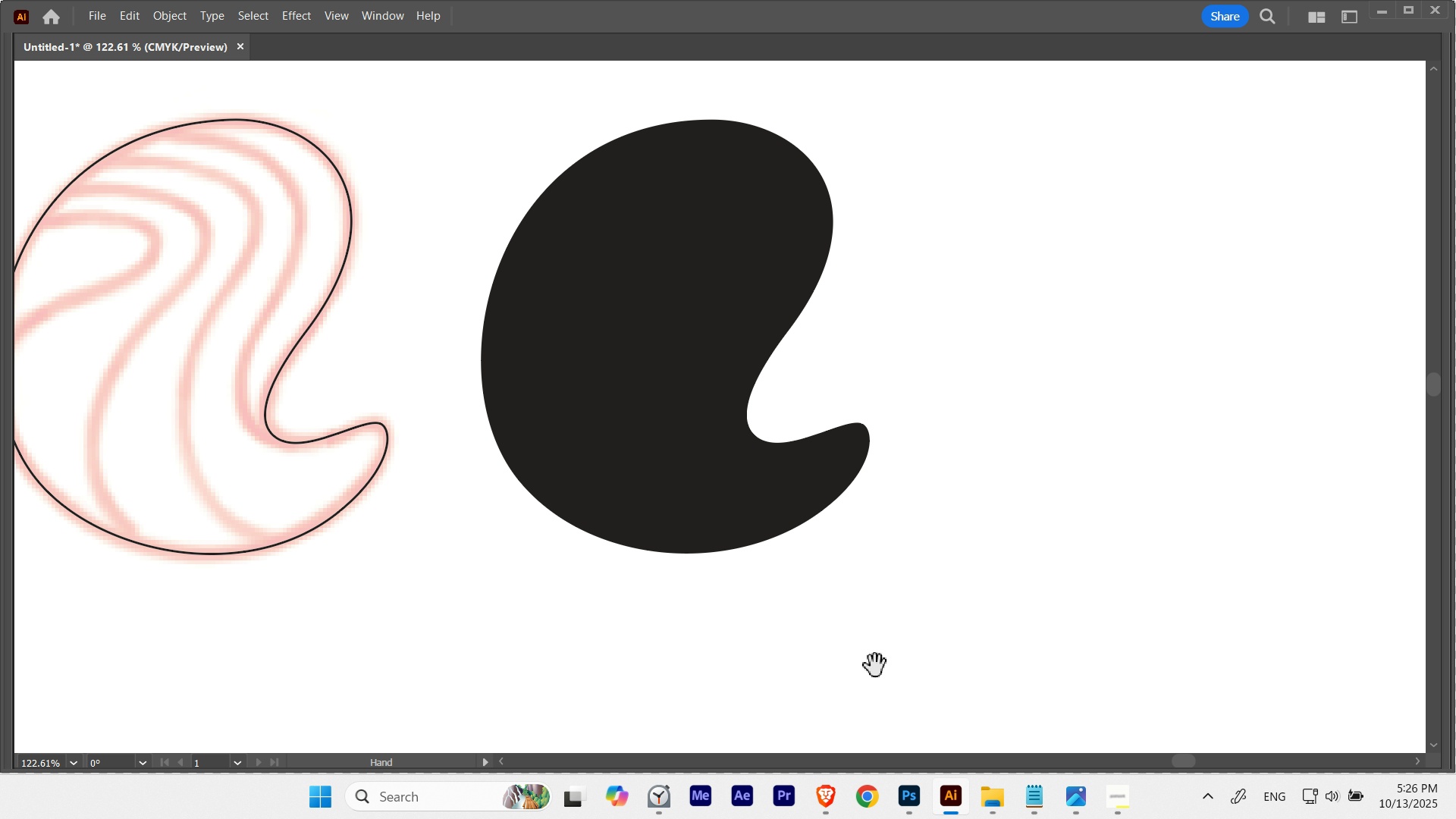 
hold_key(key=Space, duration=0.93)
 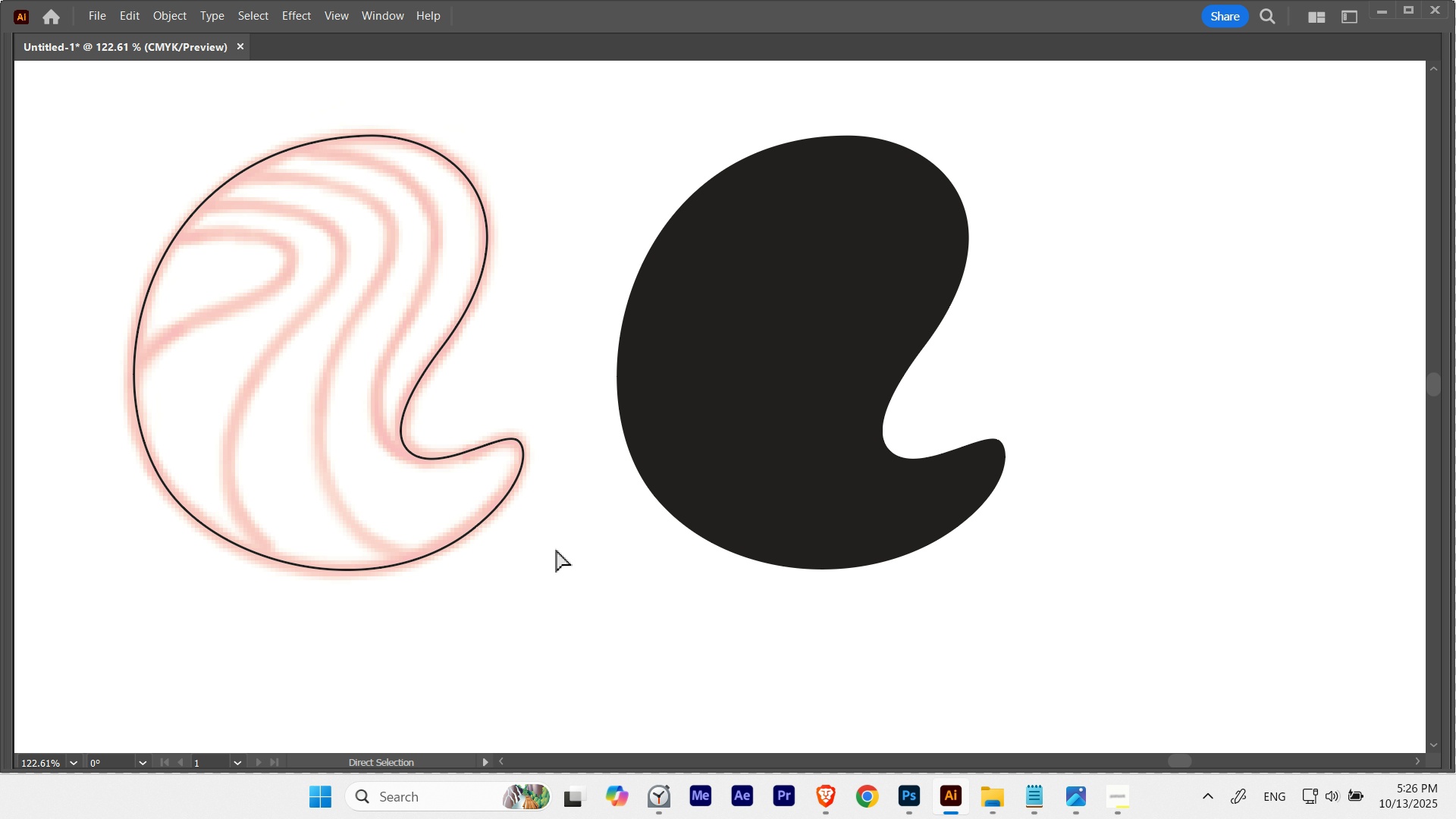 
left_click([557, 550])
 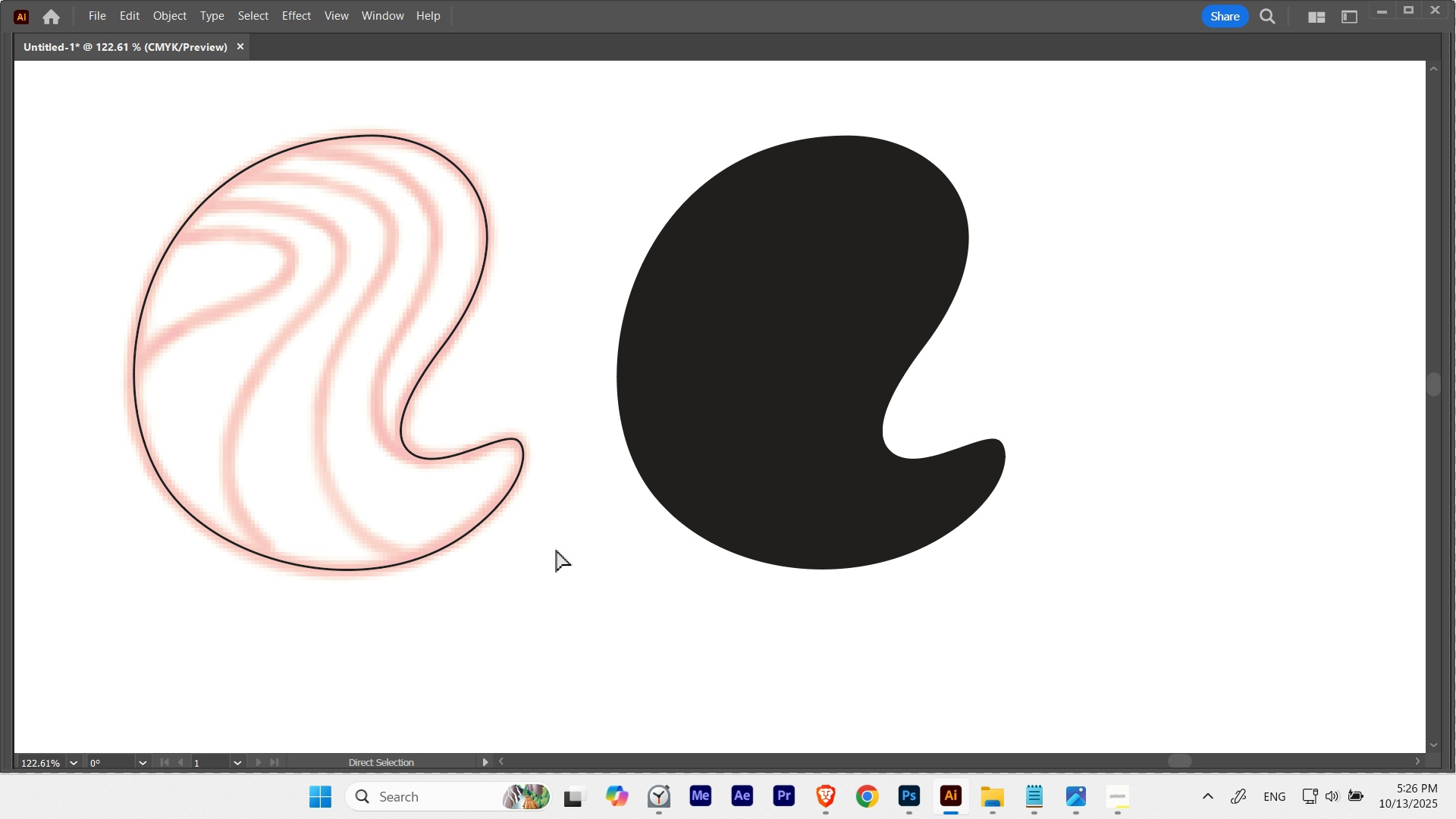 
hold_key(key=Space, duration=0.49)
 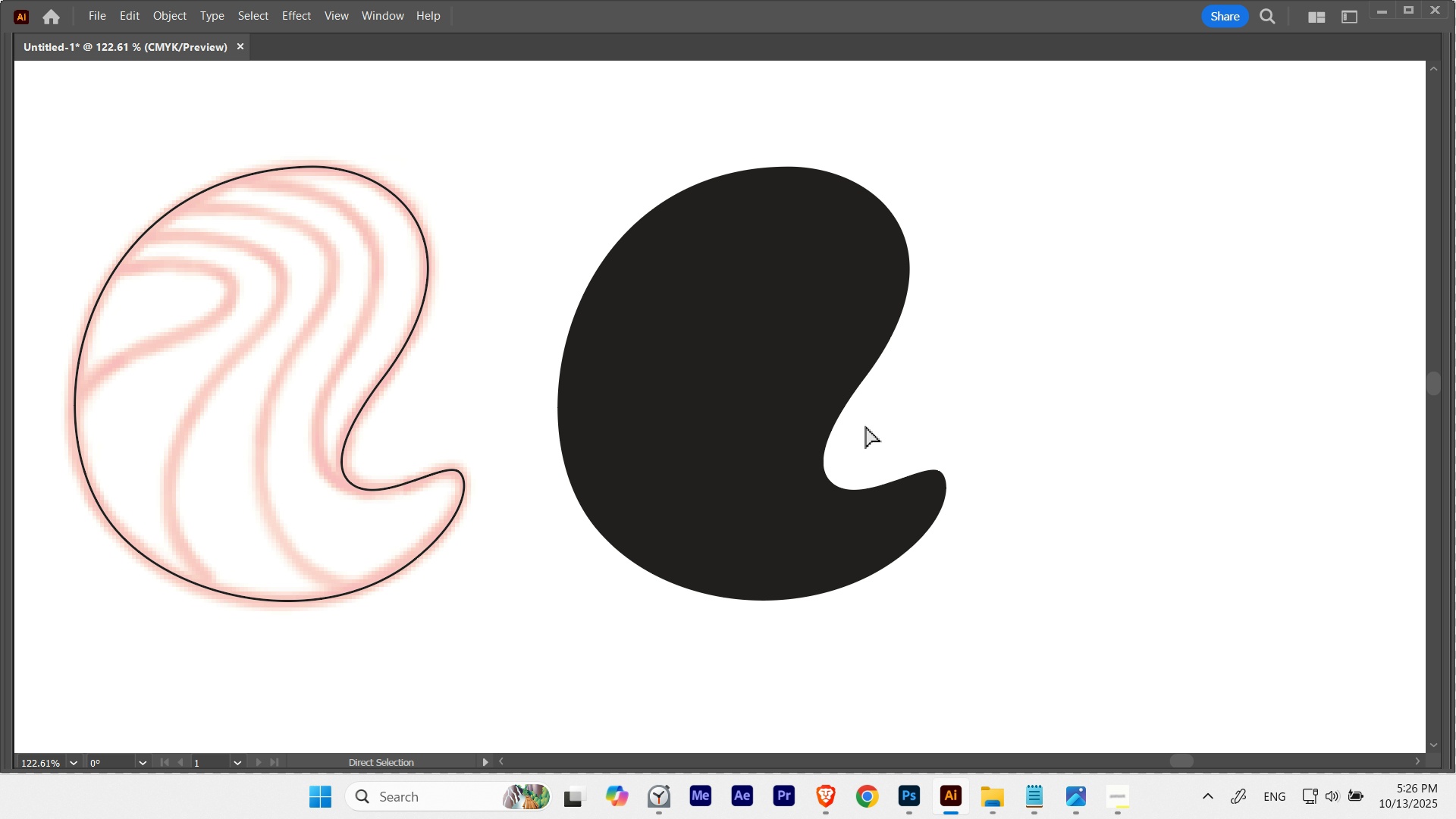 
key(A)
 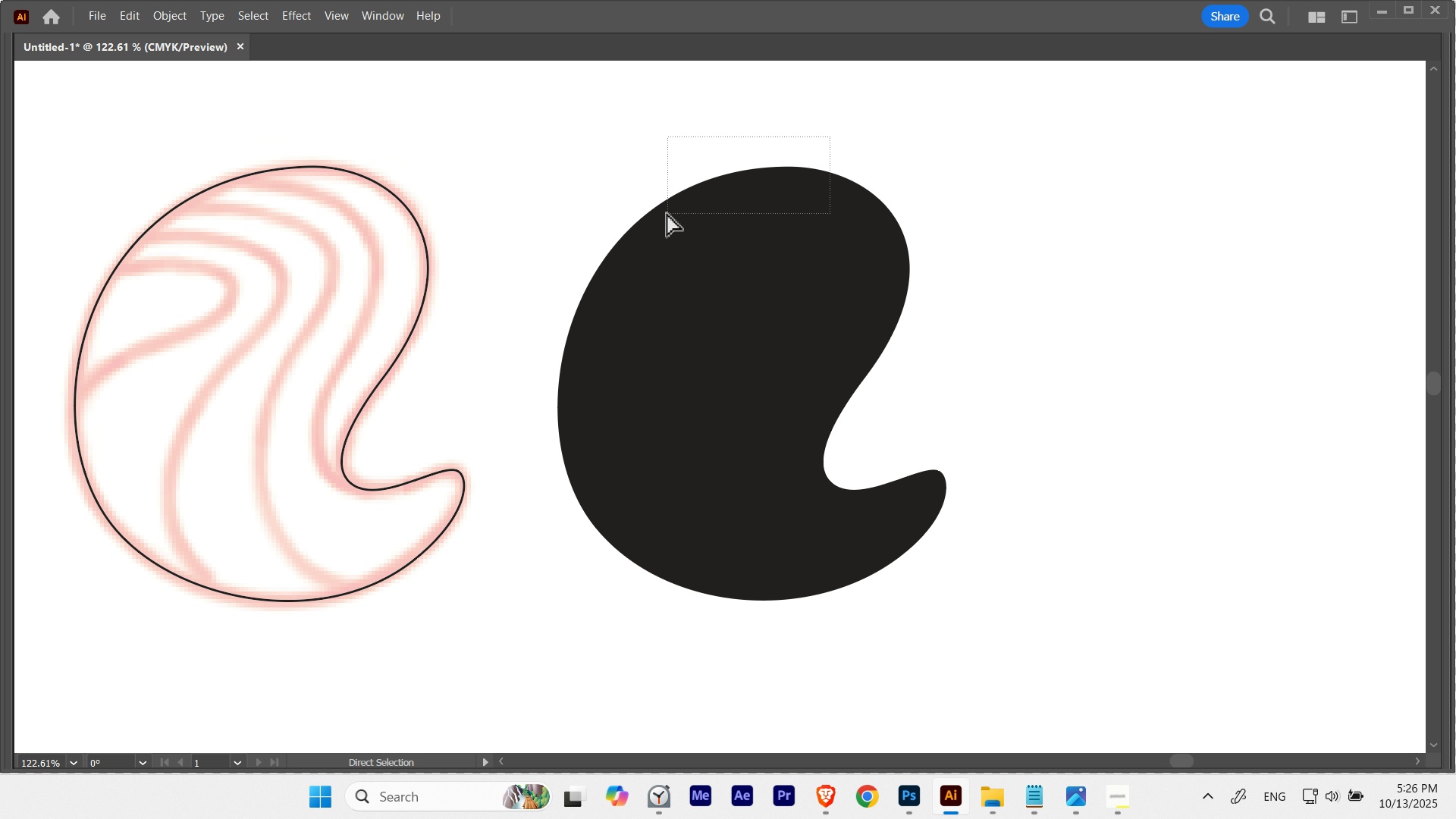 
hold_key(key=Space, duration=1.57)
 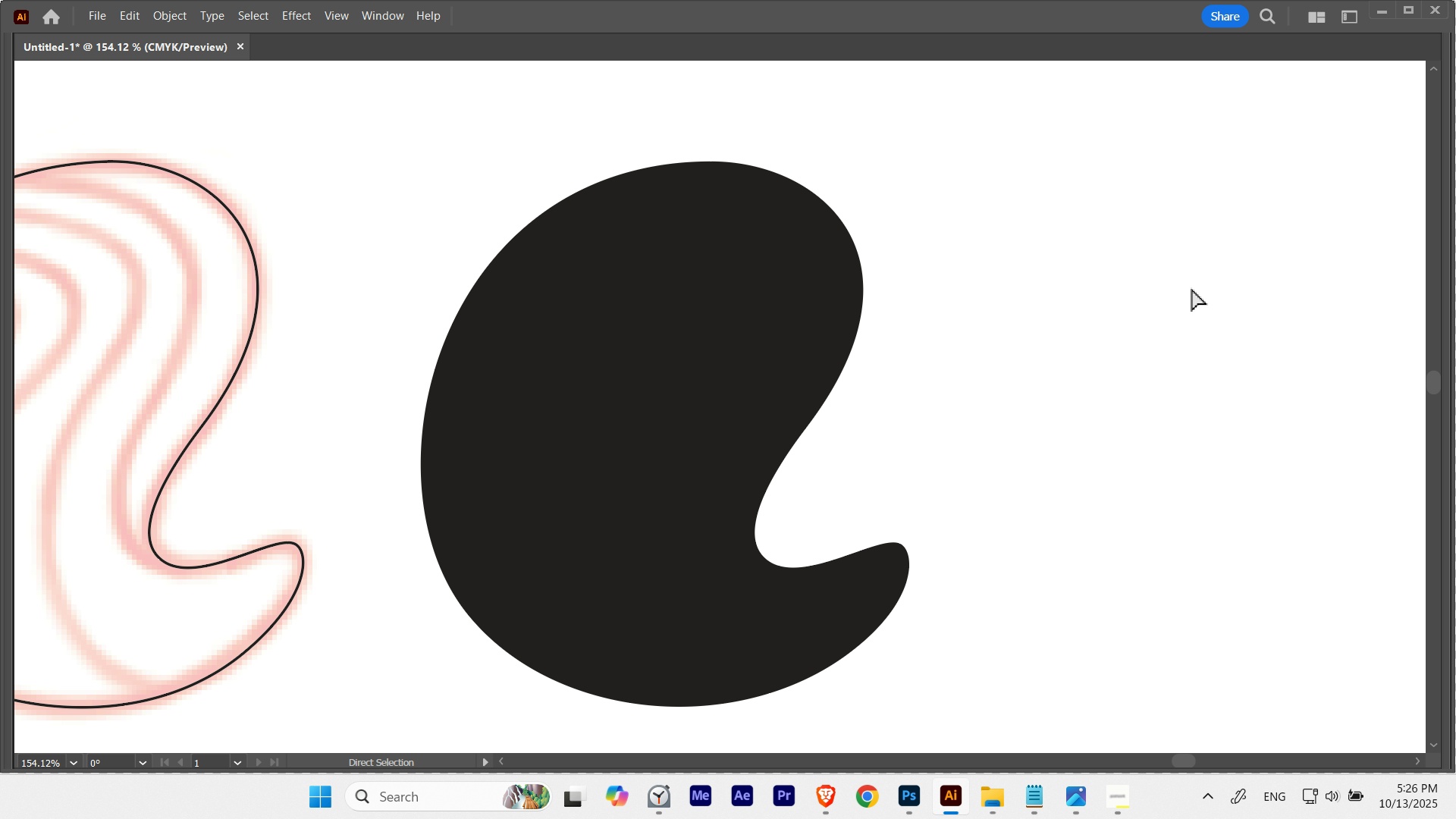 
hold_key(key=ControlLeft, duration=0.6)
 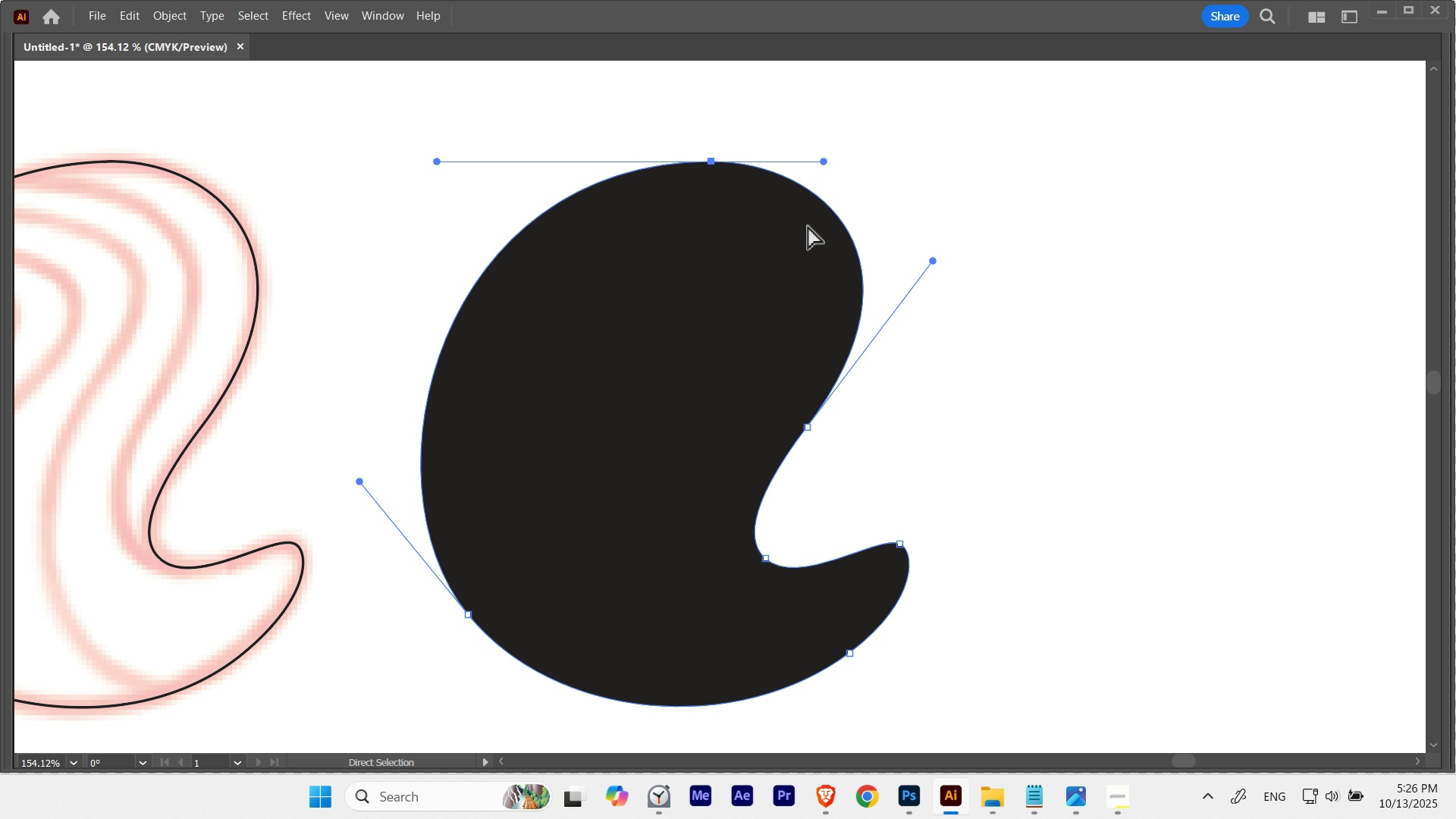 
key(Control+ControlLeft)
 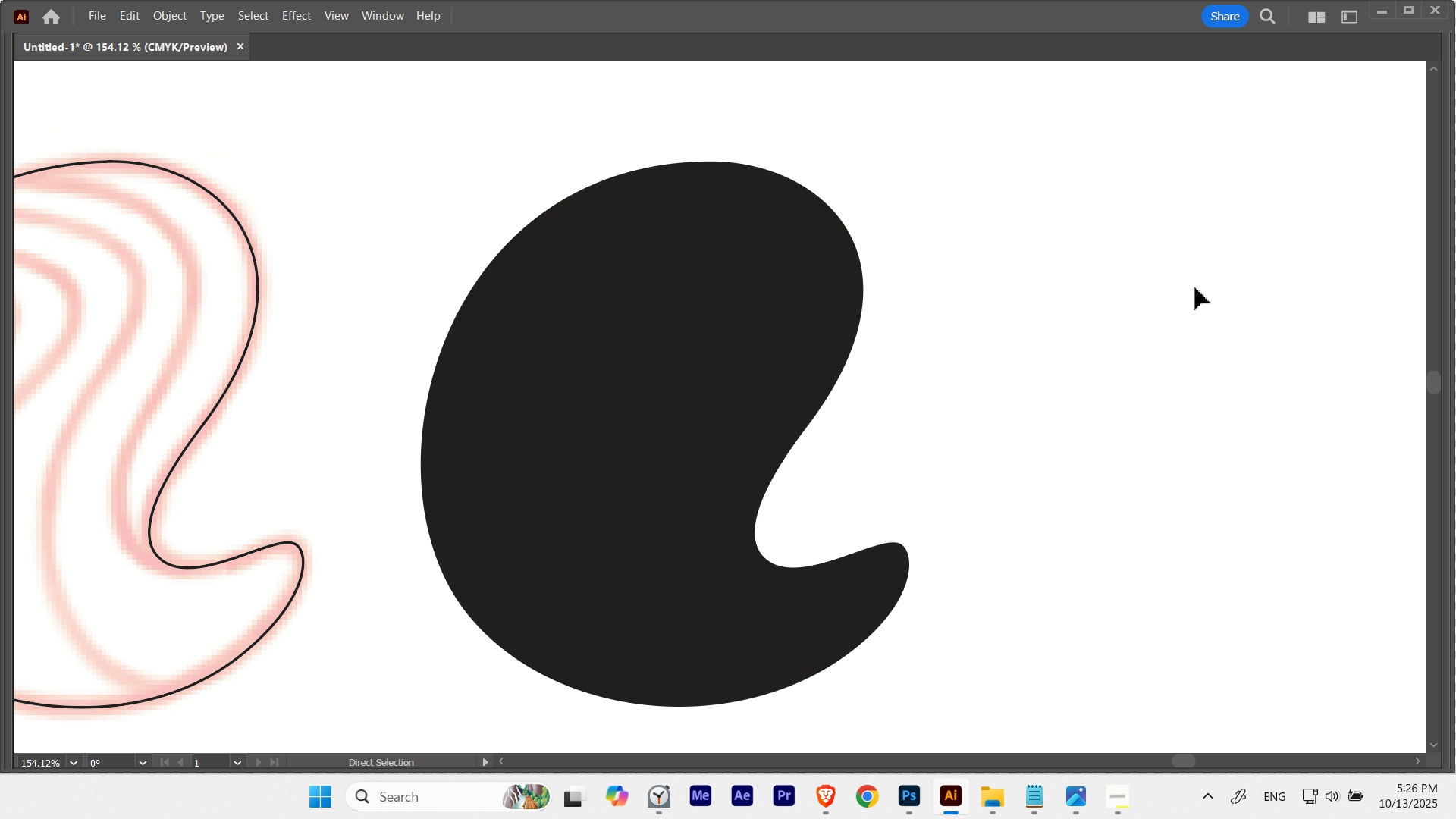 
key(Control+H)
 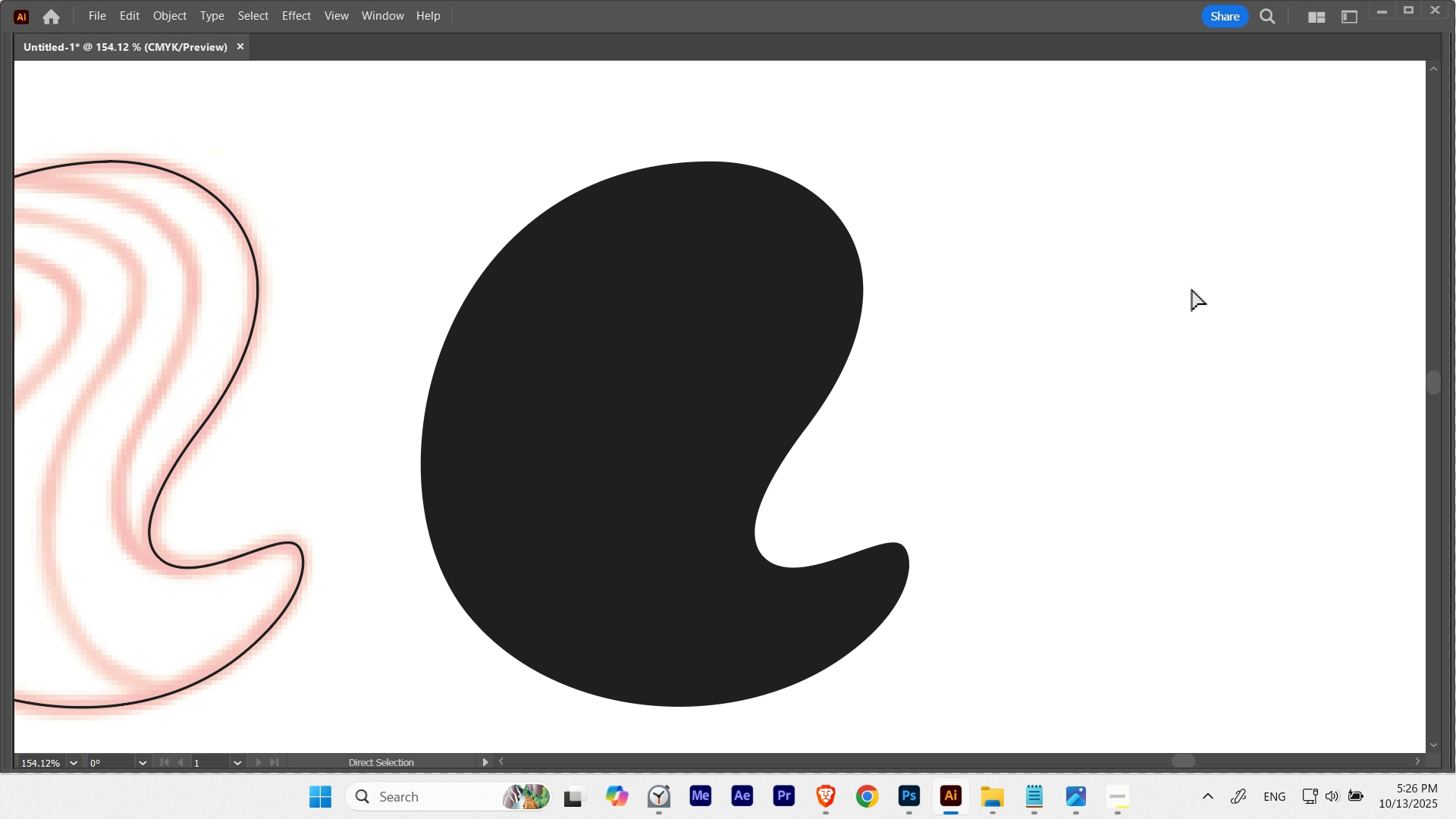 
hold_key(key=Space, duration=2.27)
 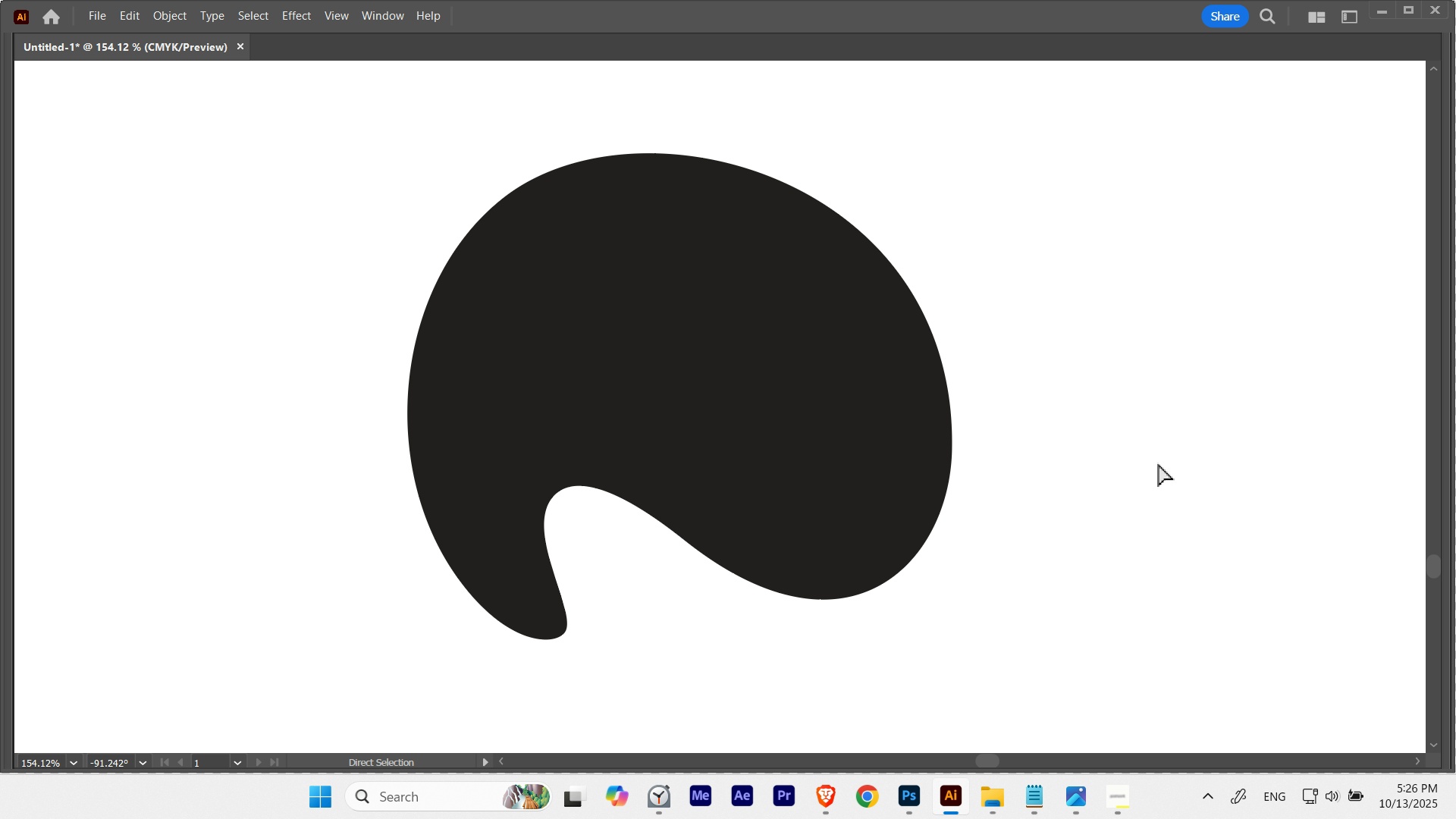 
hold_key(key=ShiftLeft, duration=1.5)
 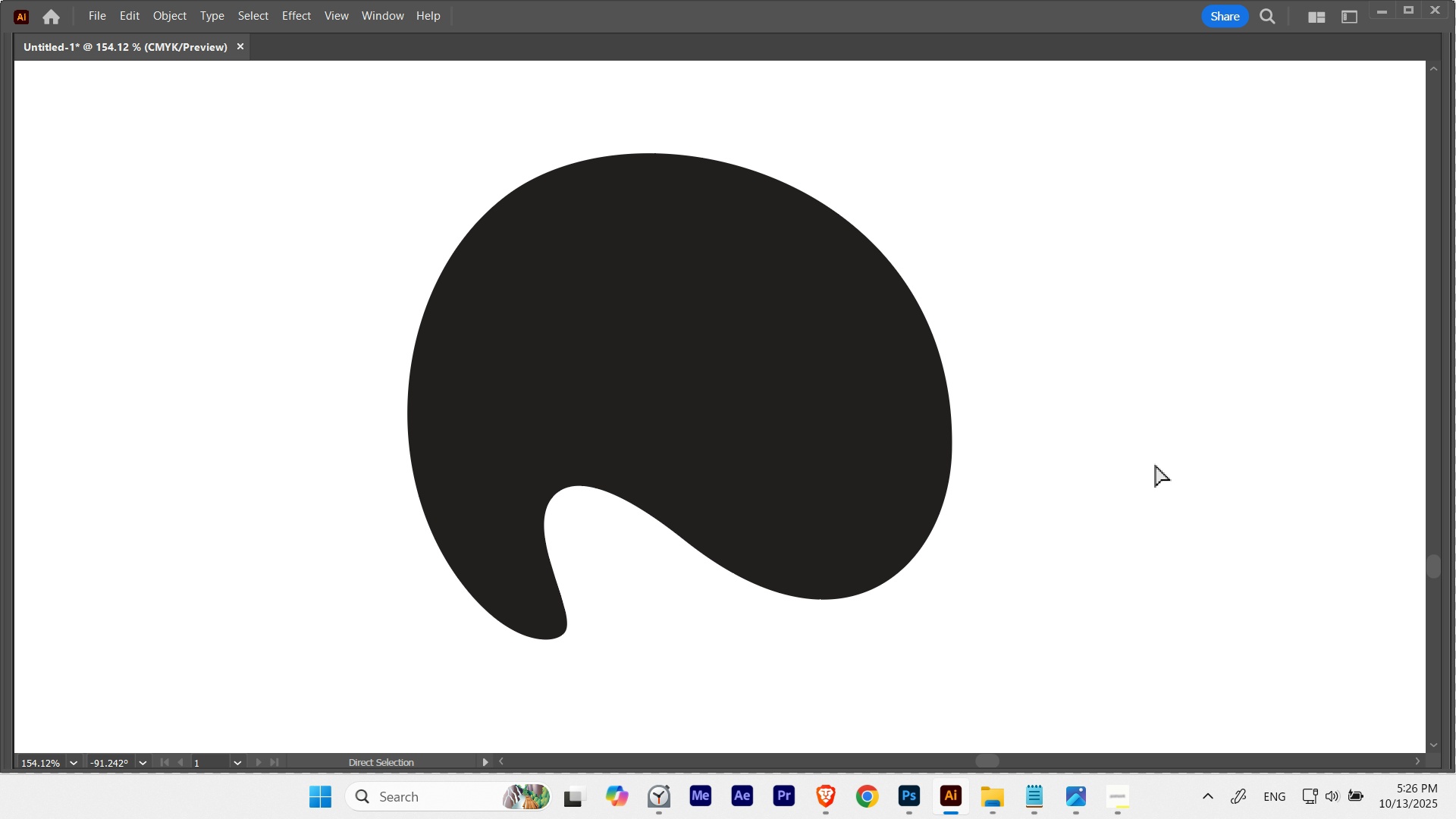 
double_click([1159, 464])
 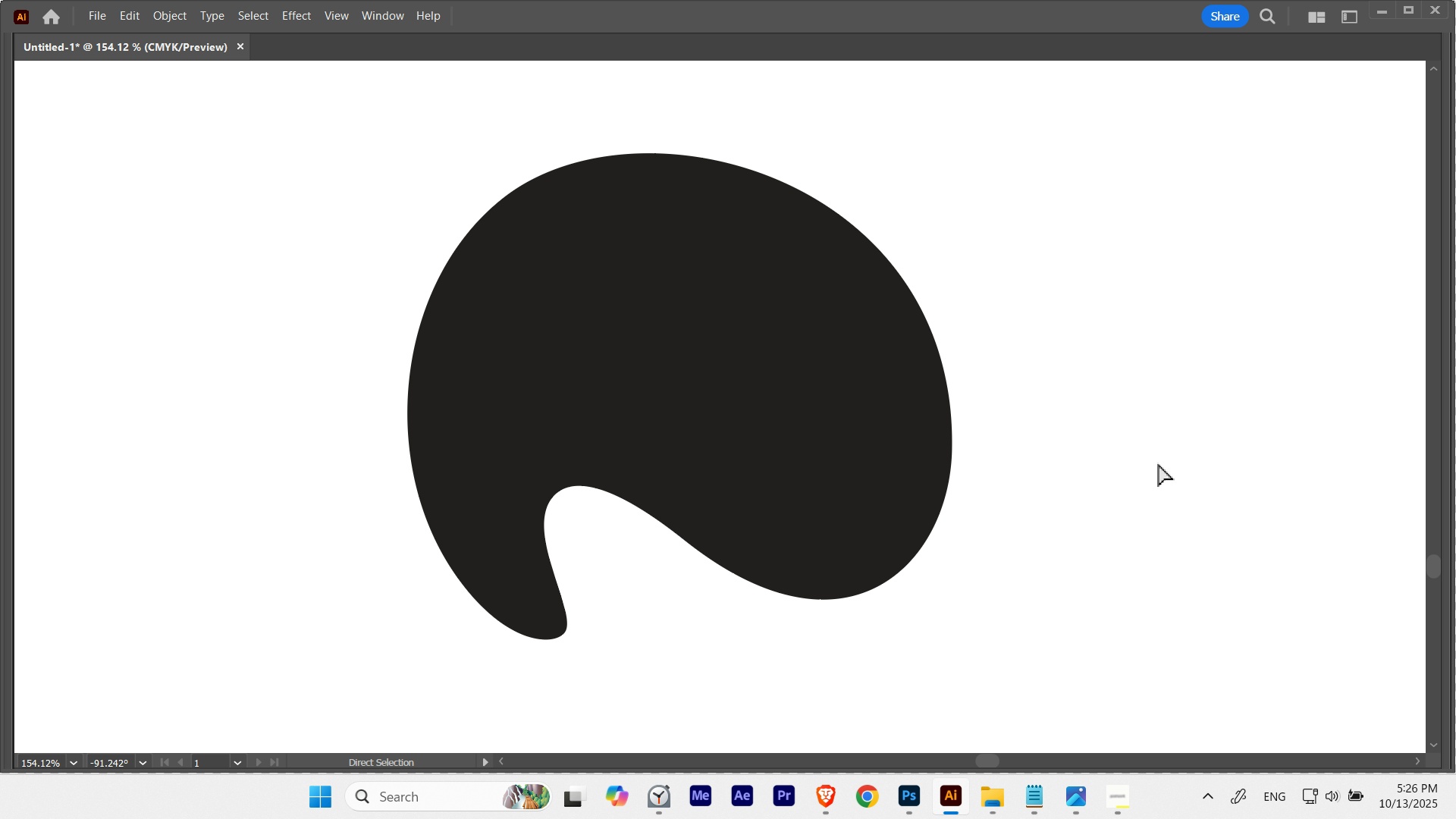 
hold_key(key=Escape, duration=0.3)
 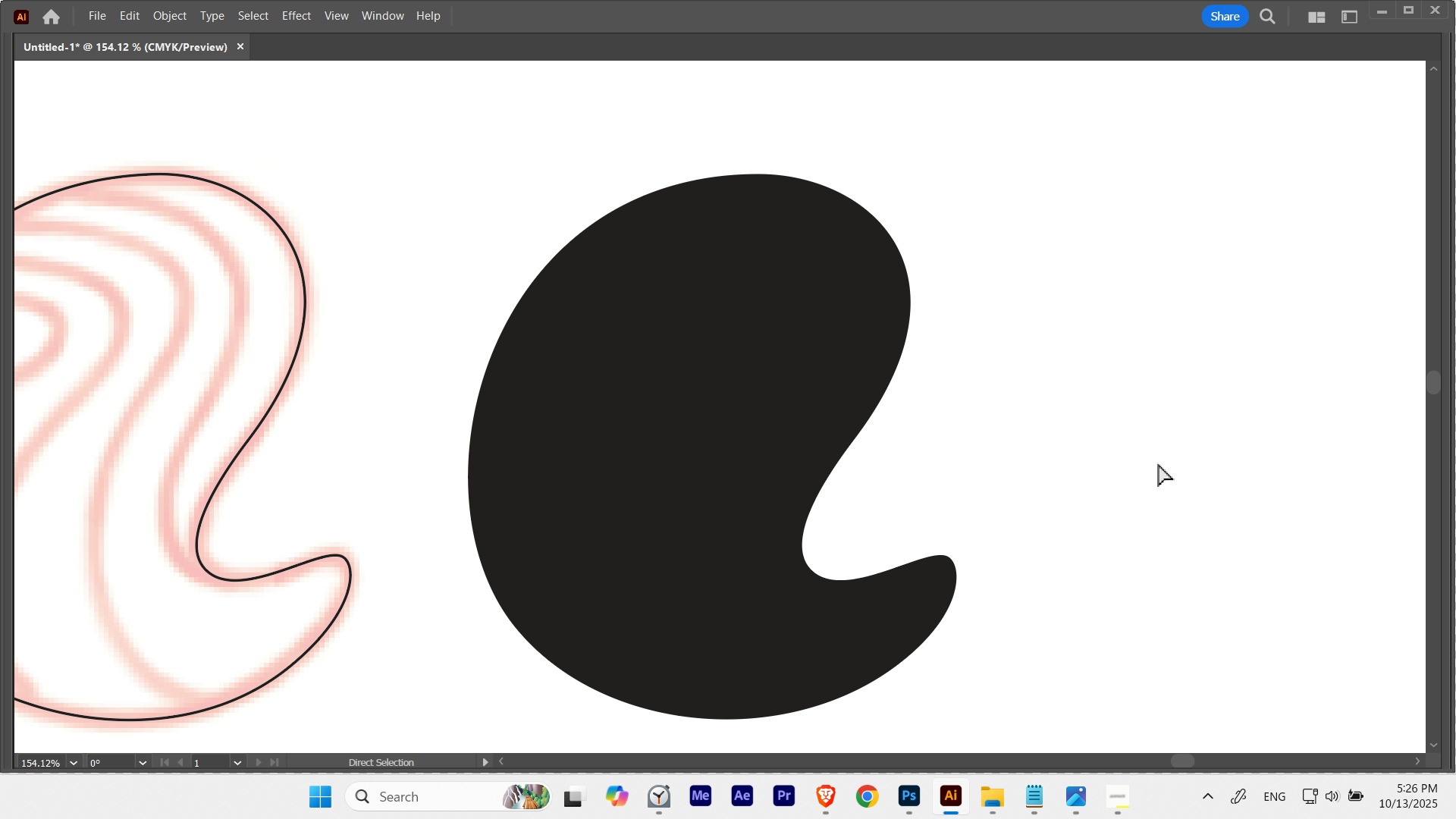 
left_click([1159, 464])
 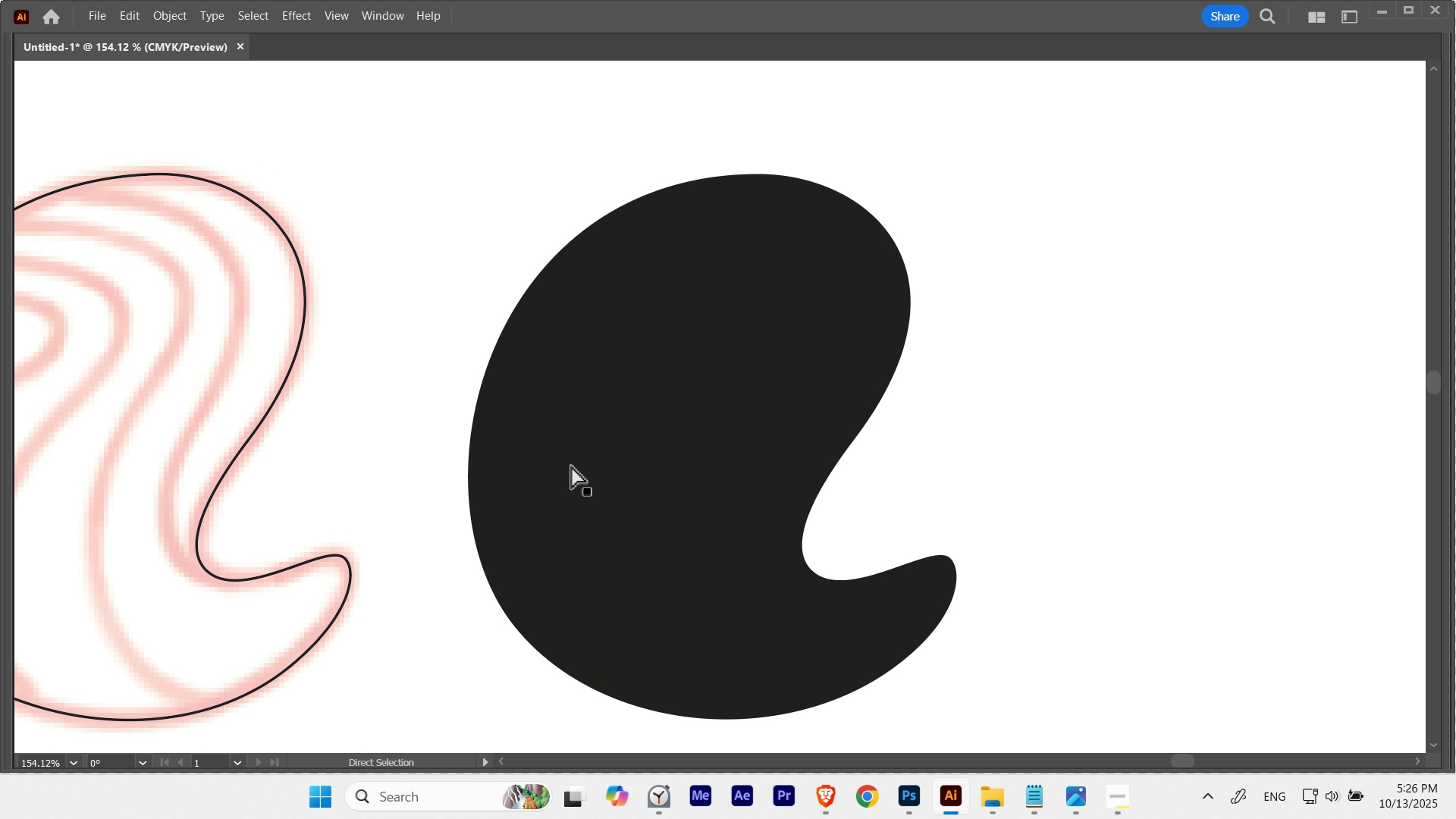 
hold_key(key=ControlLeft, duration=0.5)
 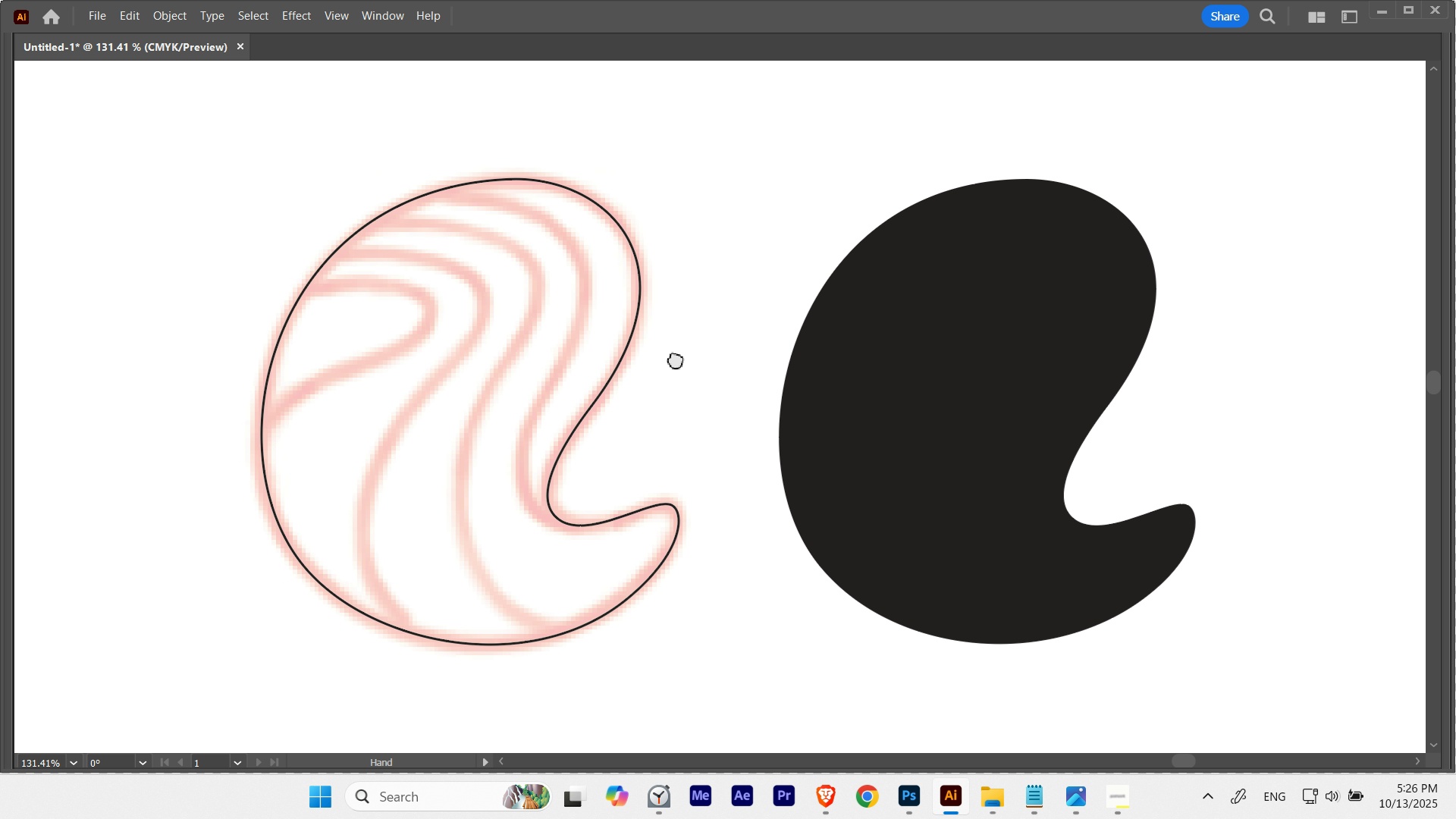 
hold_key(key=Space, duration=1.52)
 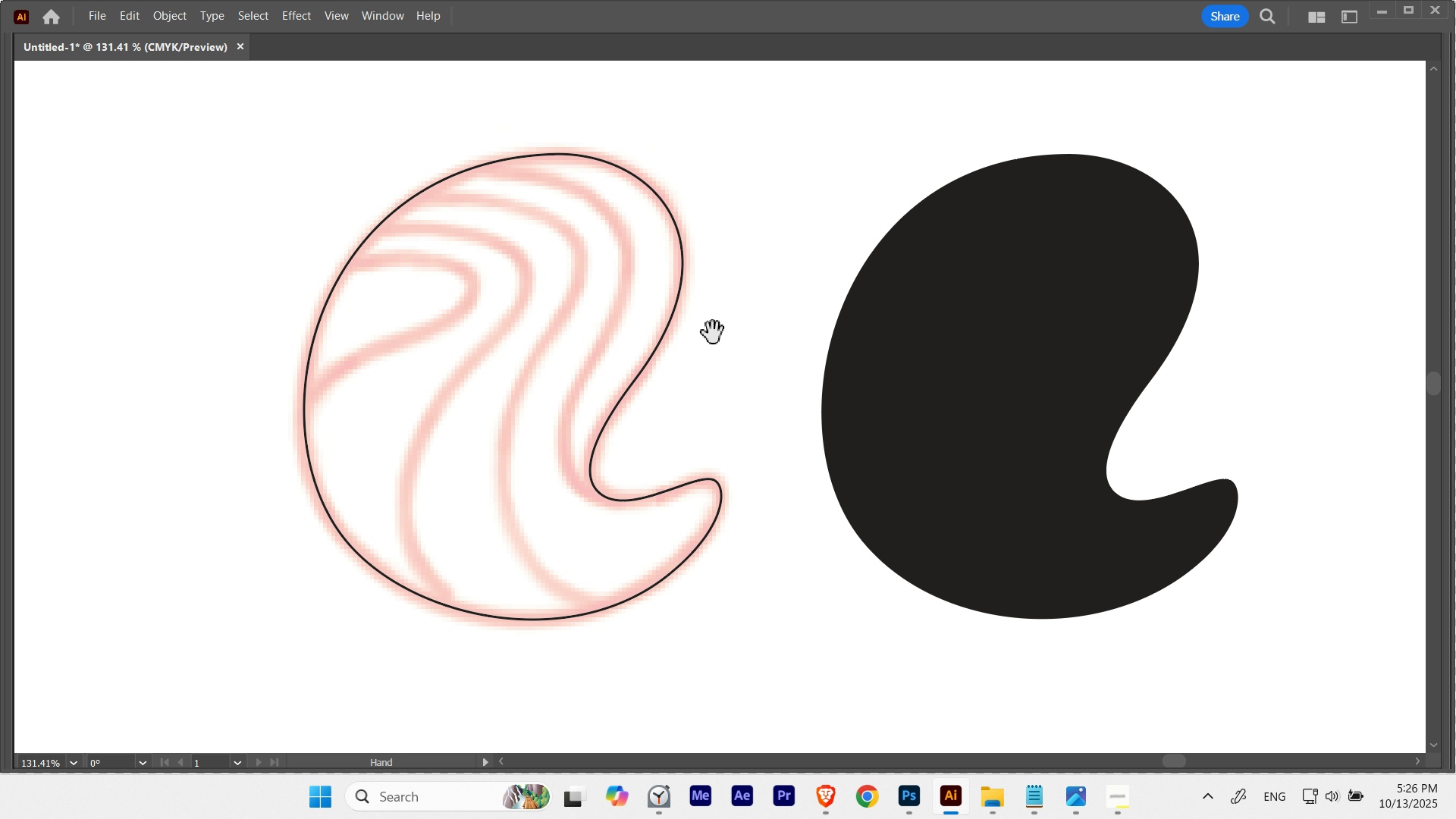 
hold_key(key=Space, duration=0.61)
 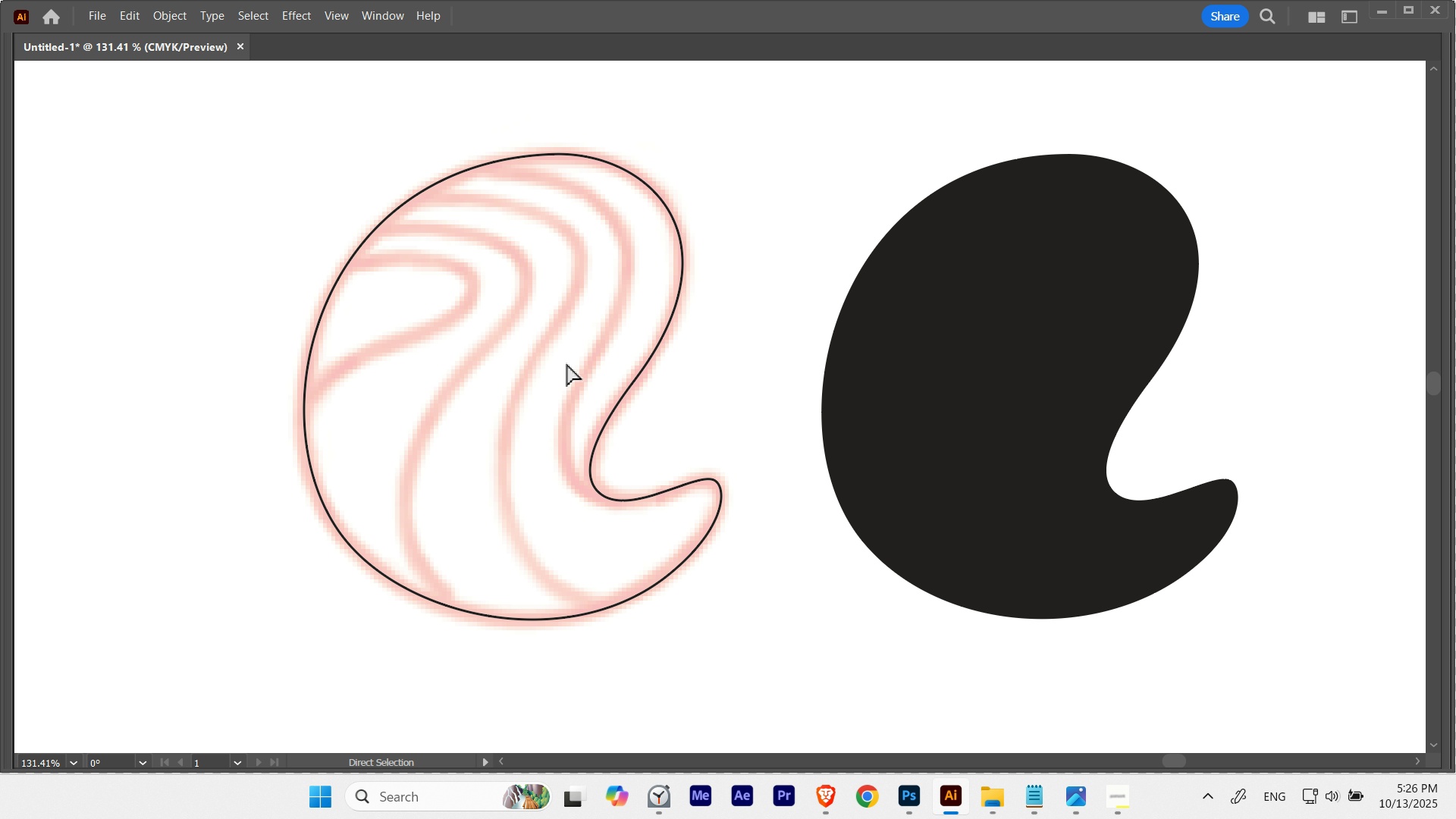 
hold_key(key=ControlLeft, duration=0.33)
 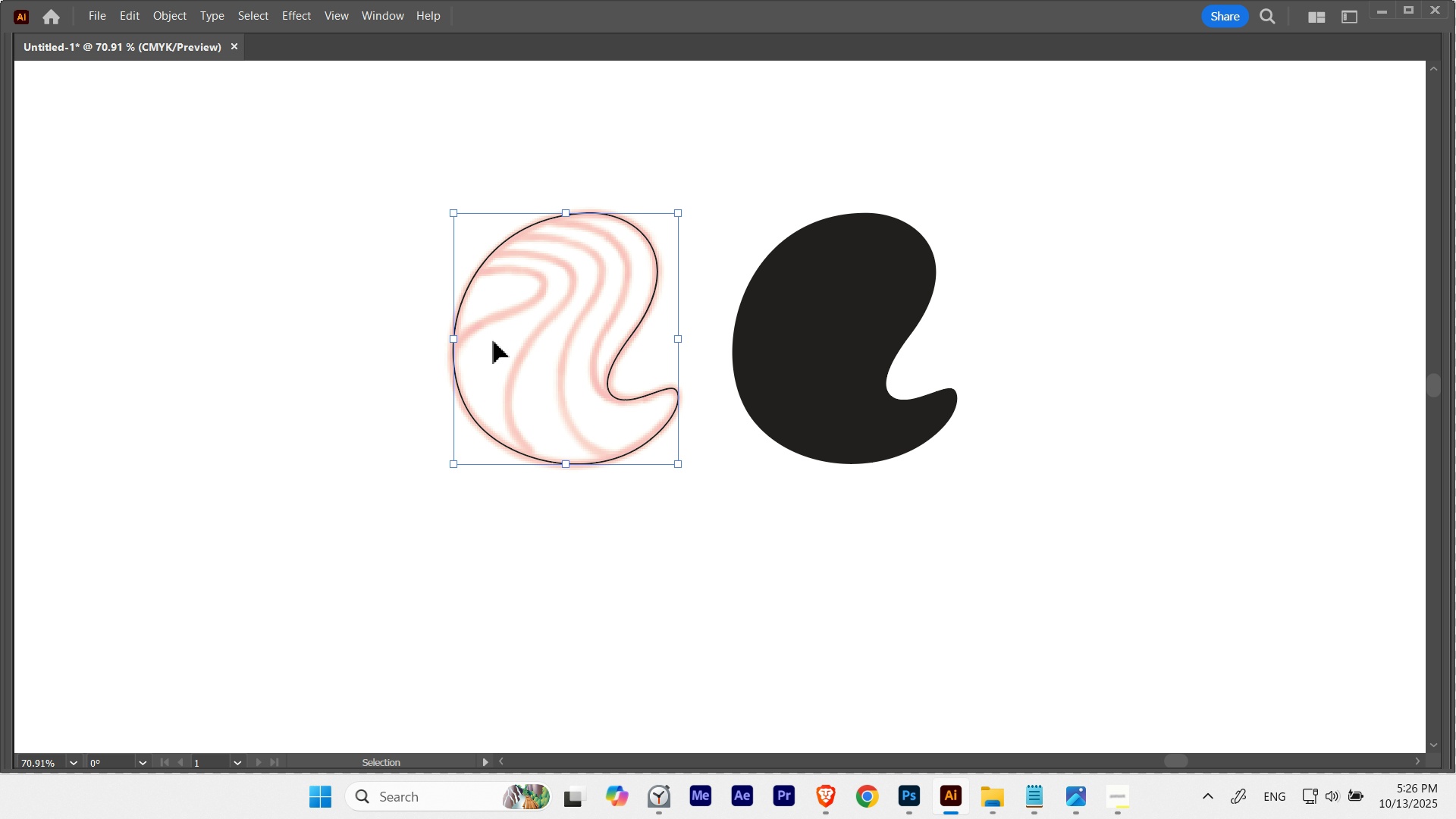 
hold_key(key=Space, duration=0.43)
 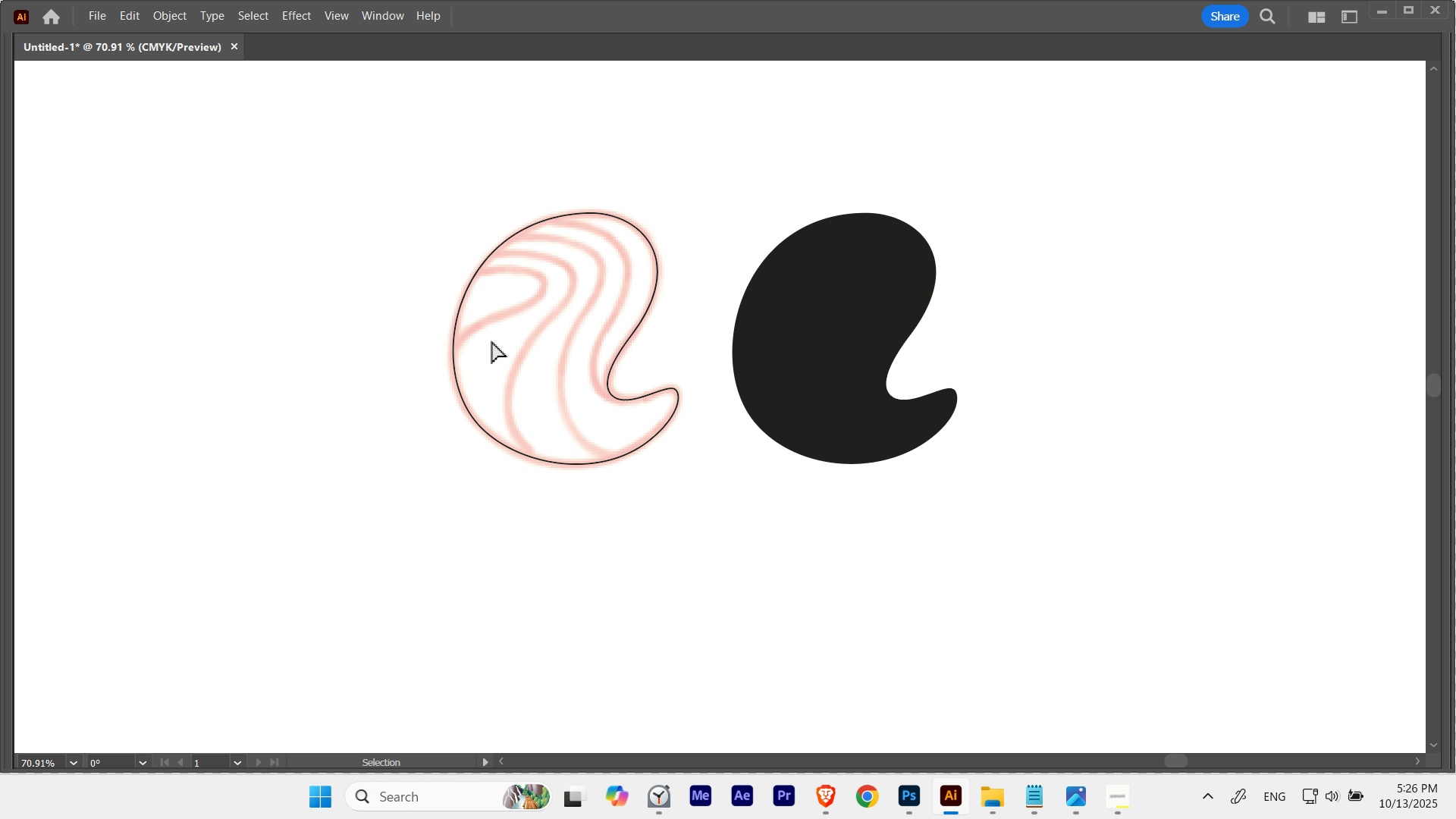 
key(V)
 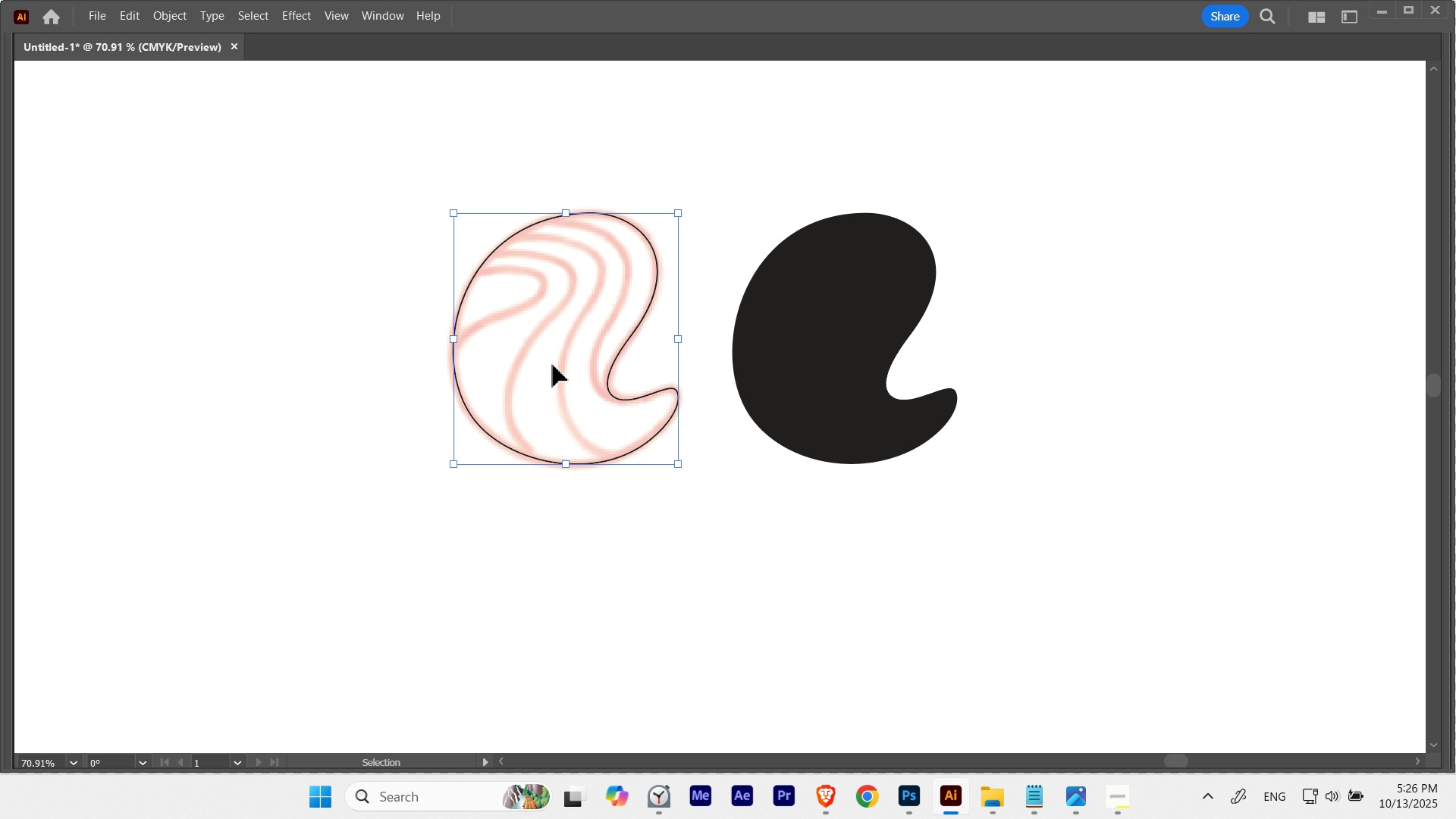 
hold_key(key=Space, duration=0.46)
 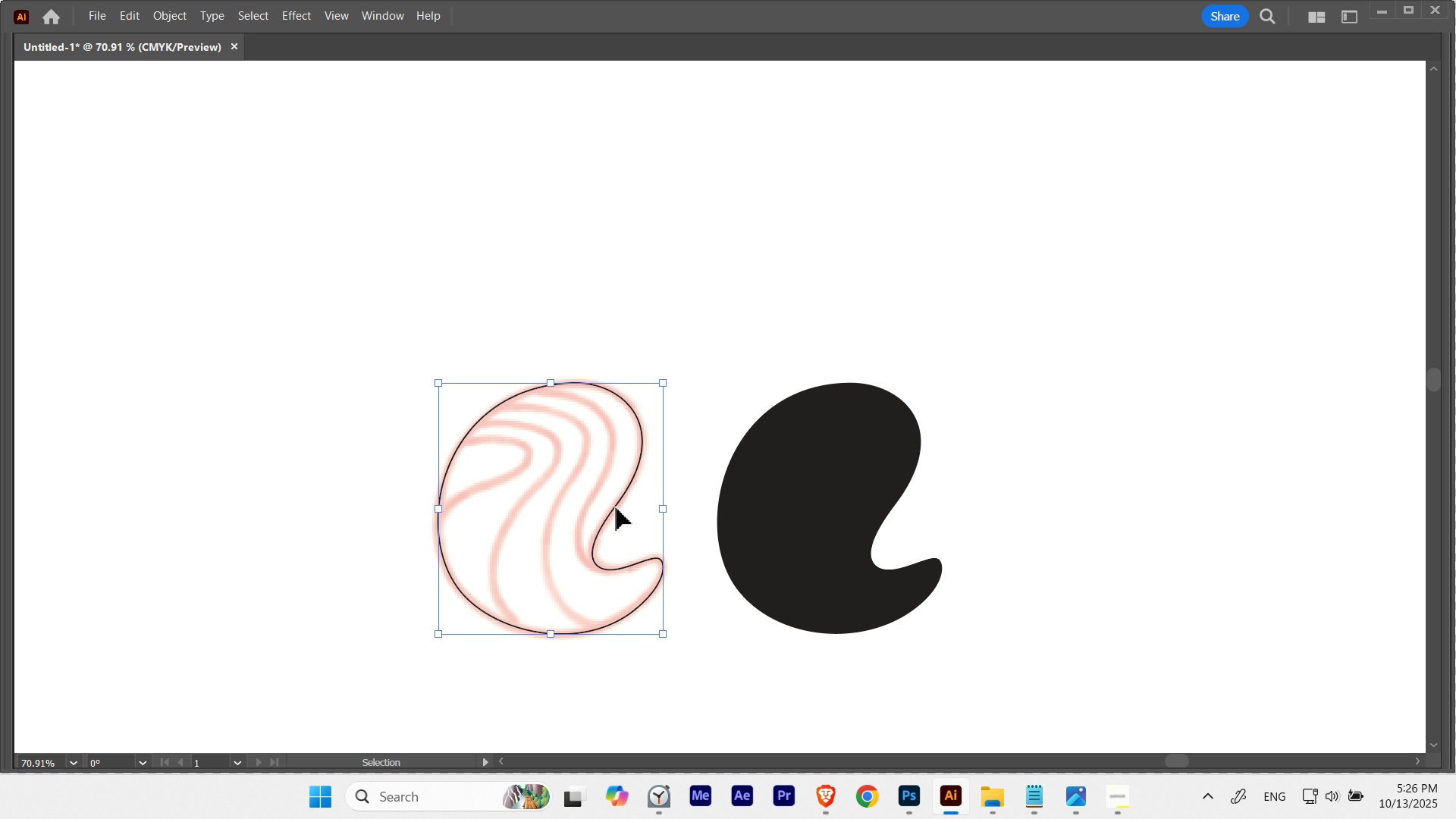 
hold_key(key=ShiftLeft, duration=0.9)
 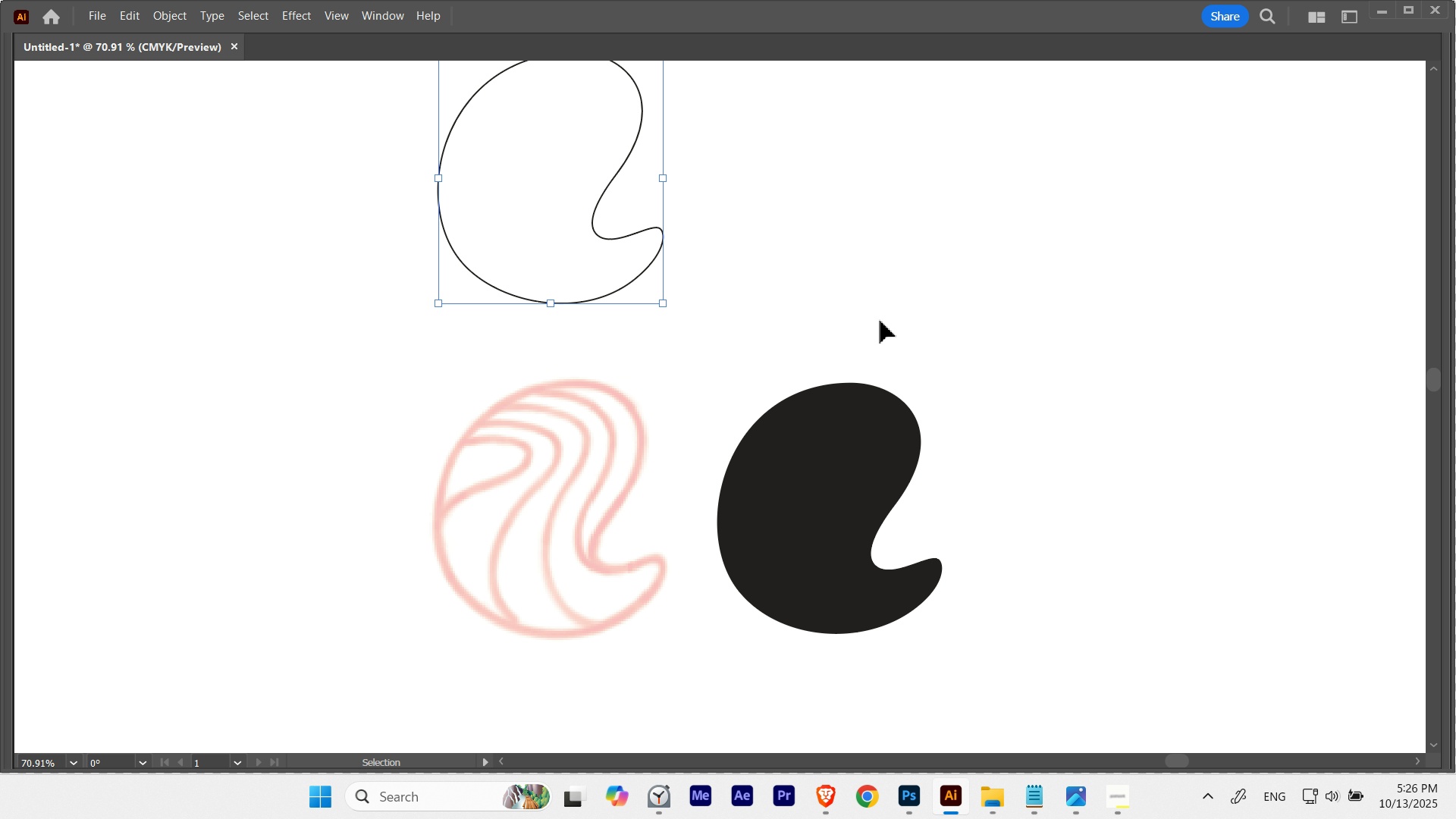 
left_click([880, 321])
 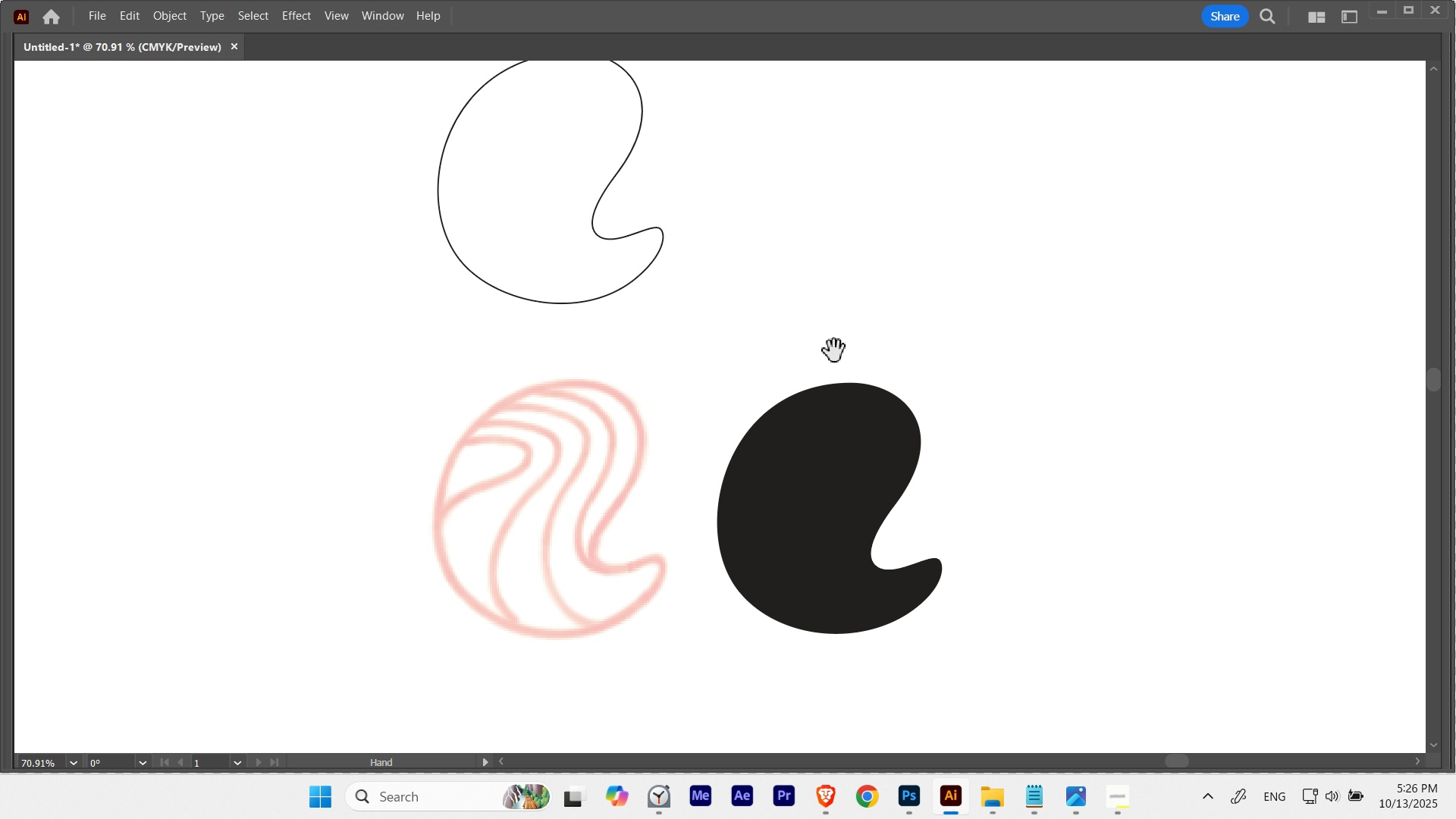 
hold_key(key=Space, duration=0.38)
 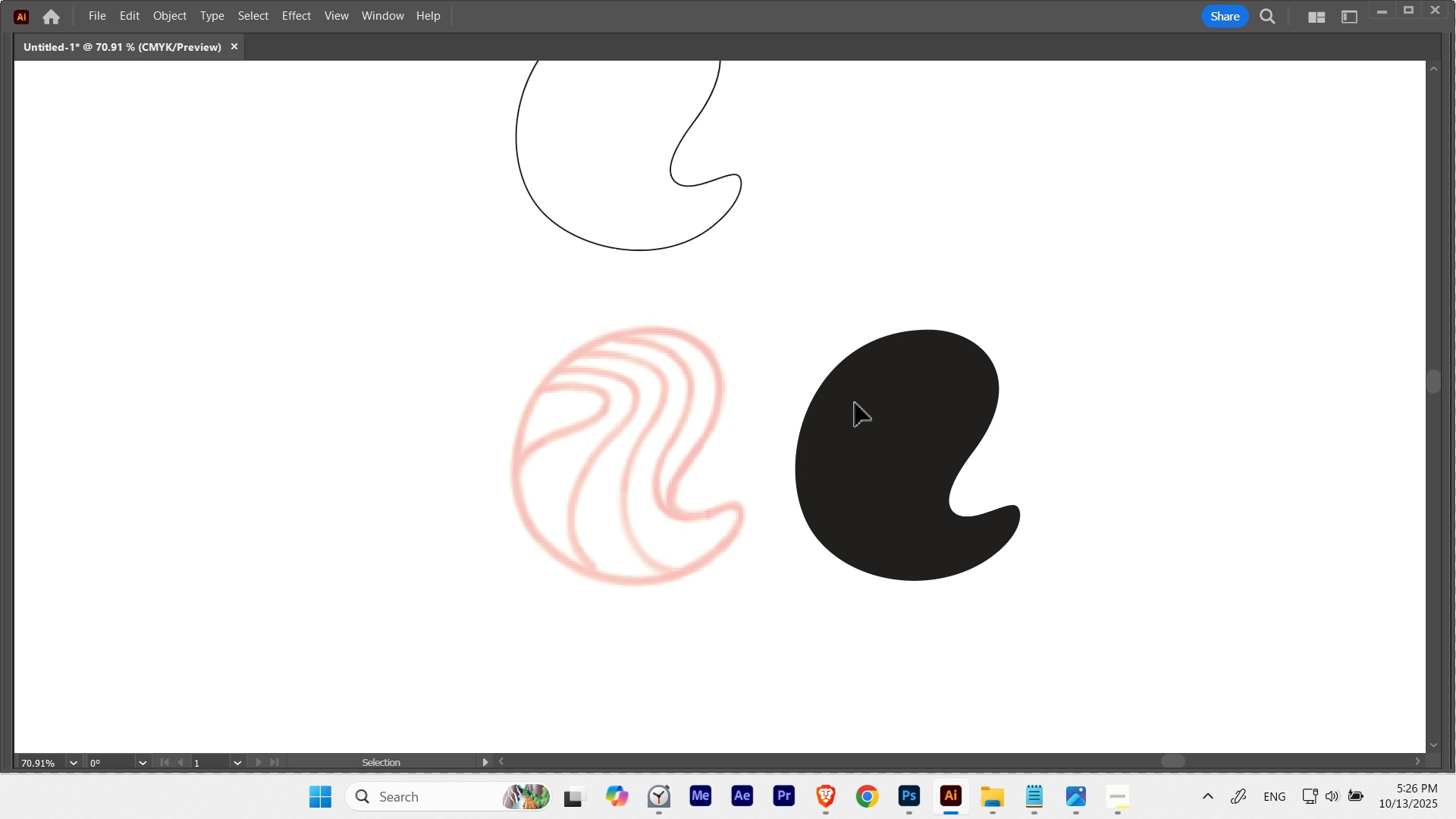 
triple_click([855, 403])
 